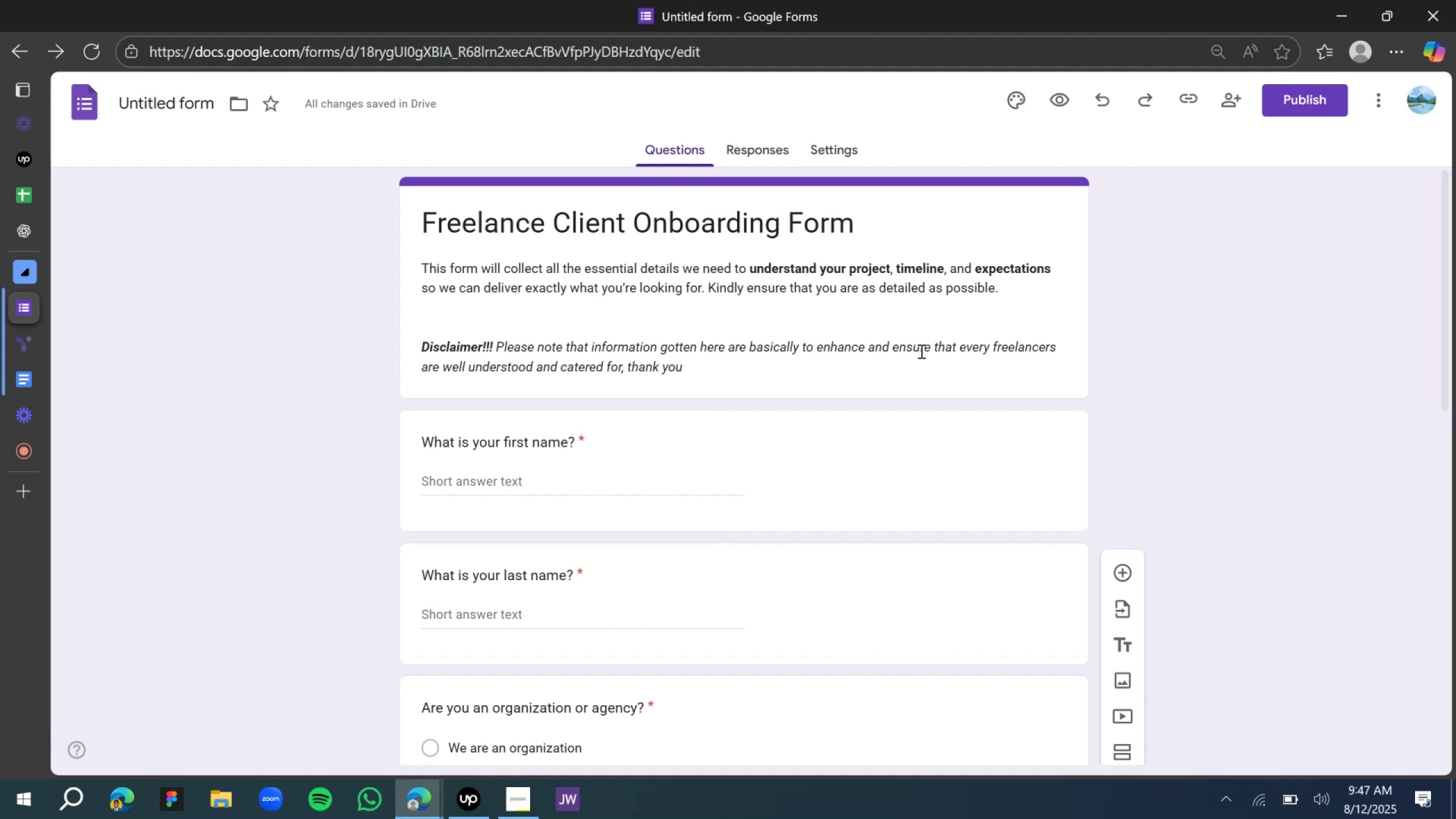 
left_click([634, 372])
 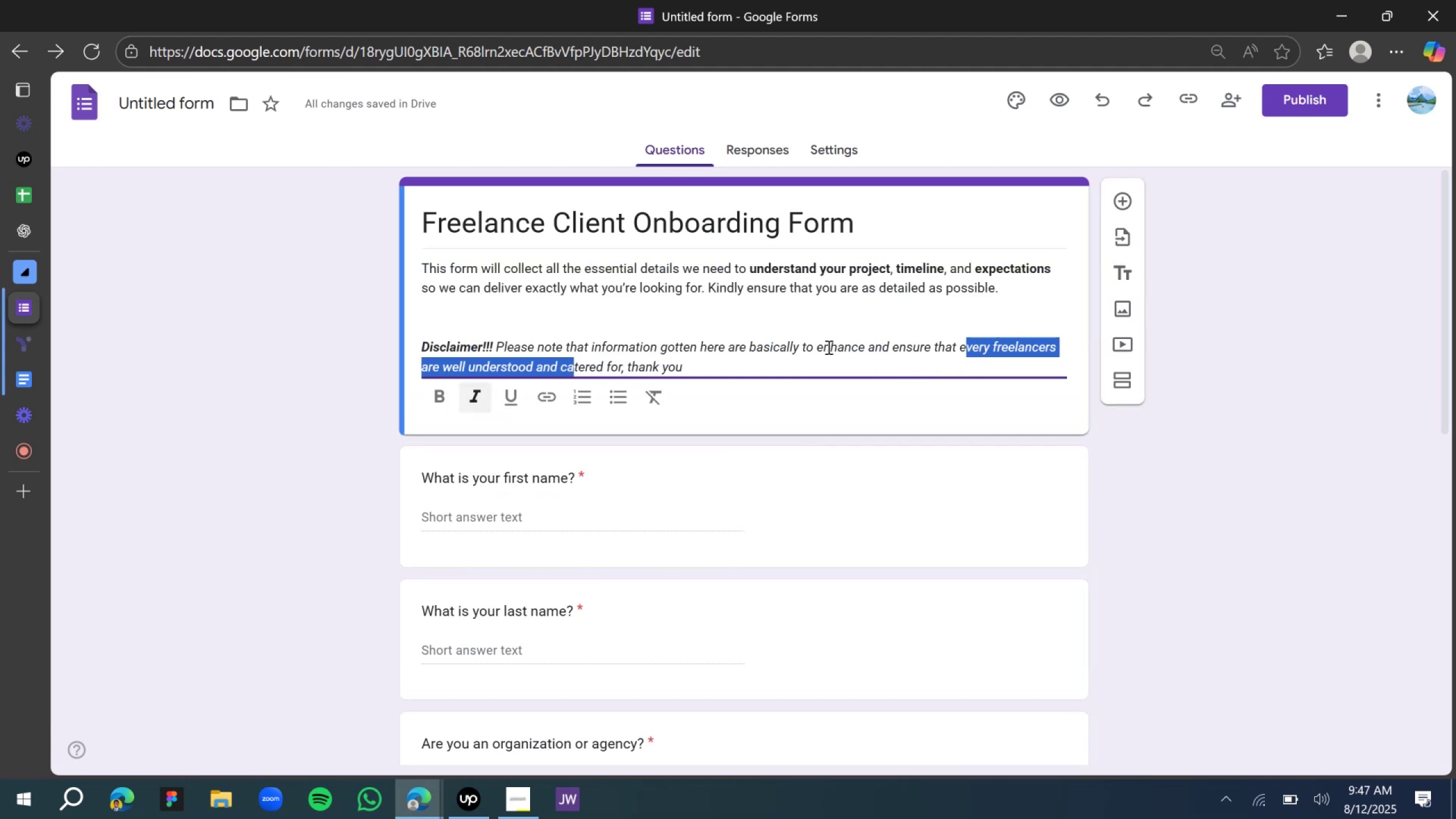 
double_click([970, 342])
 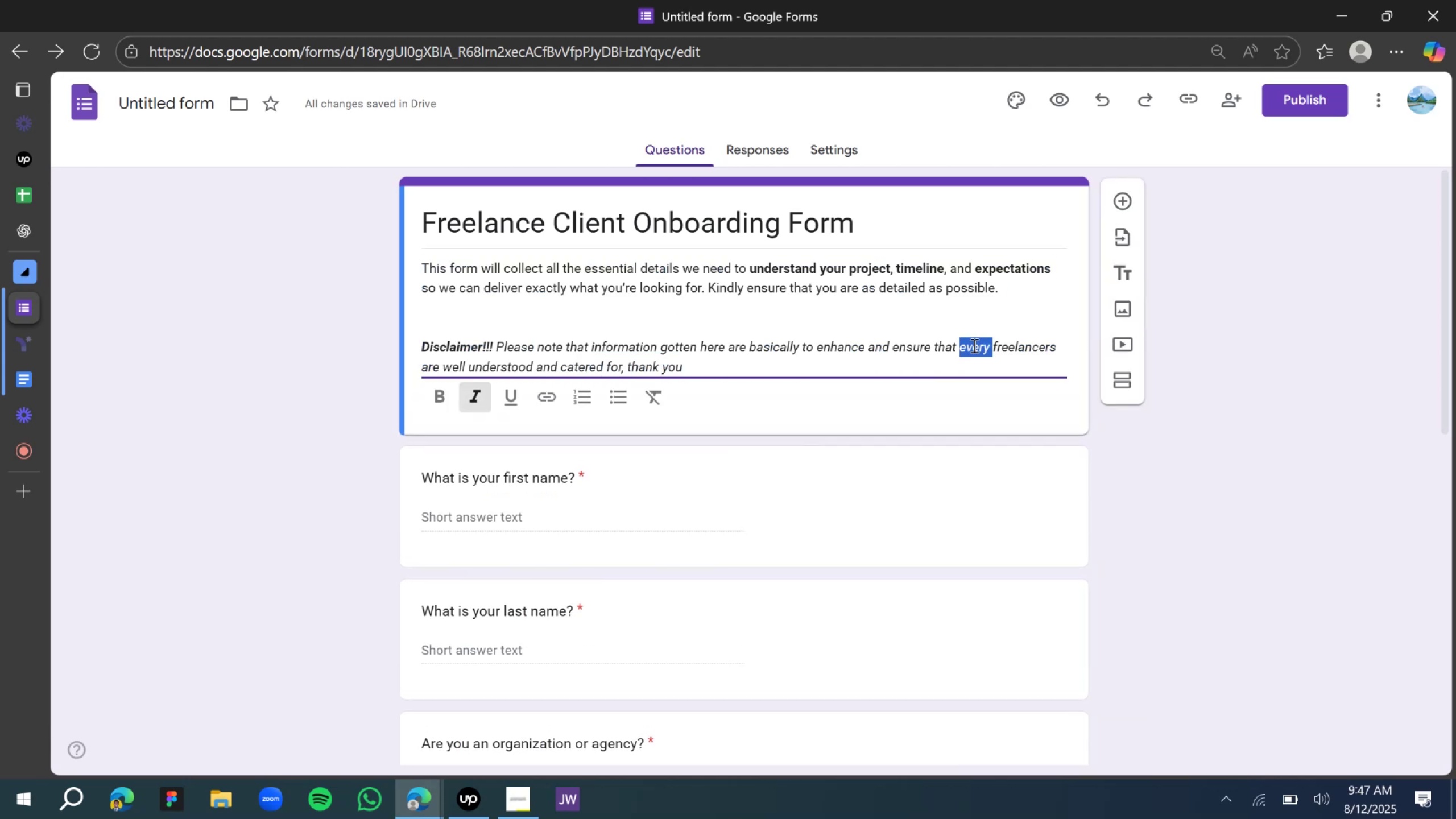 
key(Backspace)
type([Delete][Delete][Delete][Delete][Delete][Delete][Delete][Delete][Delete][Delete][Delete]requirements)
 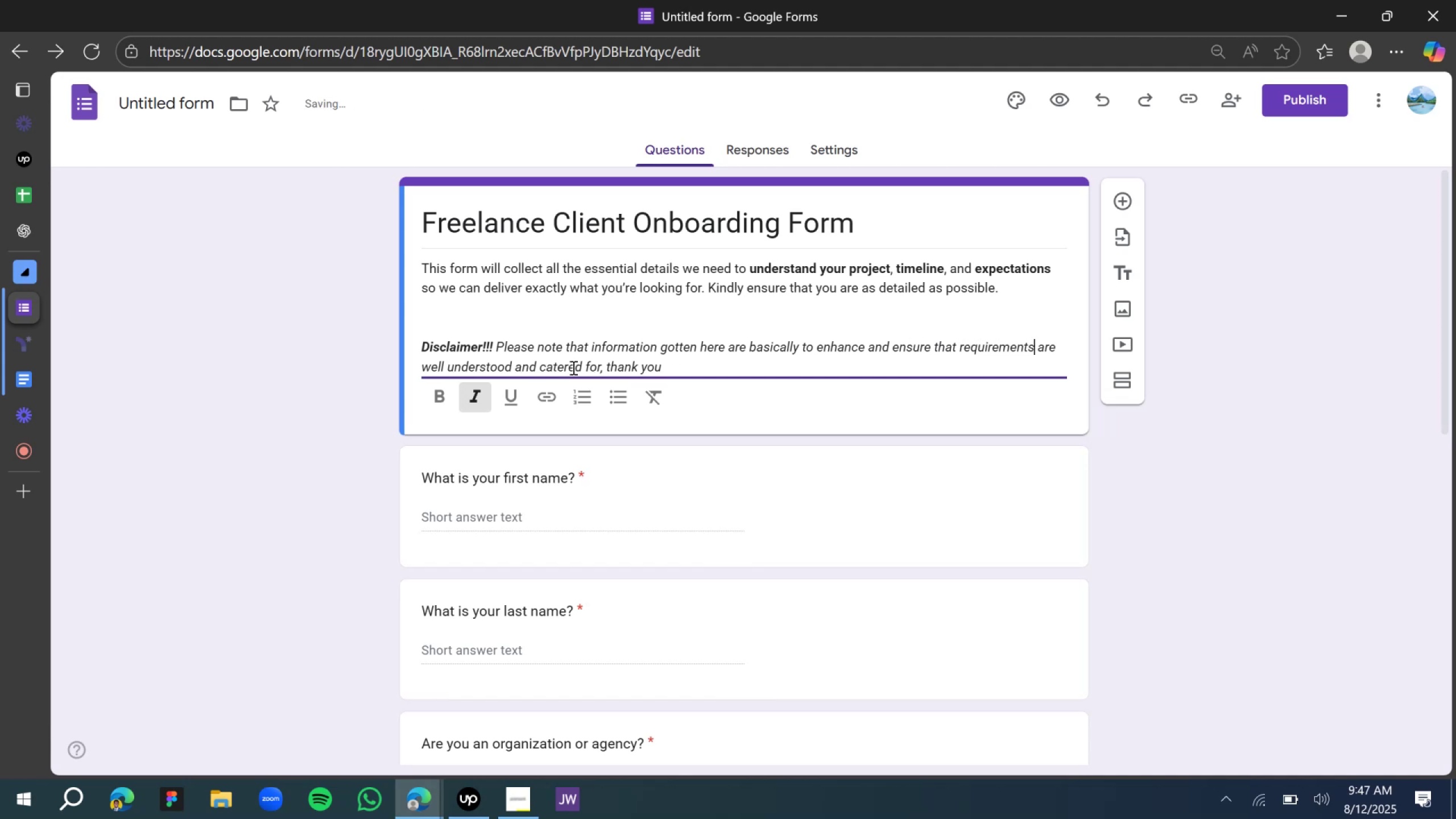 
left_click([538, 365])
 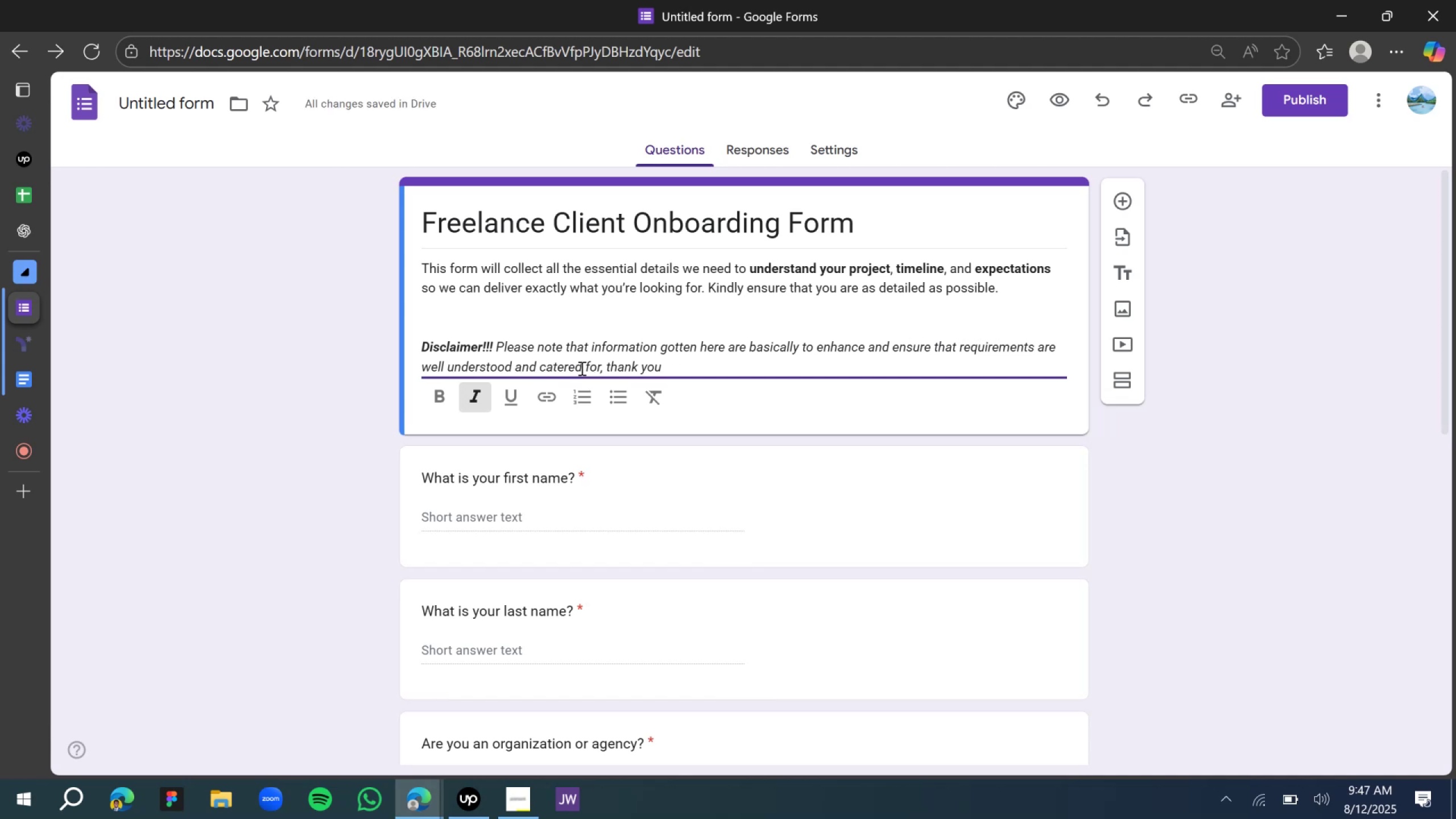 
type(deliverables ae)
key(Backspace)
type(re )
 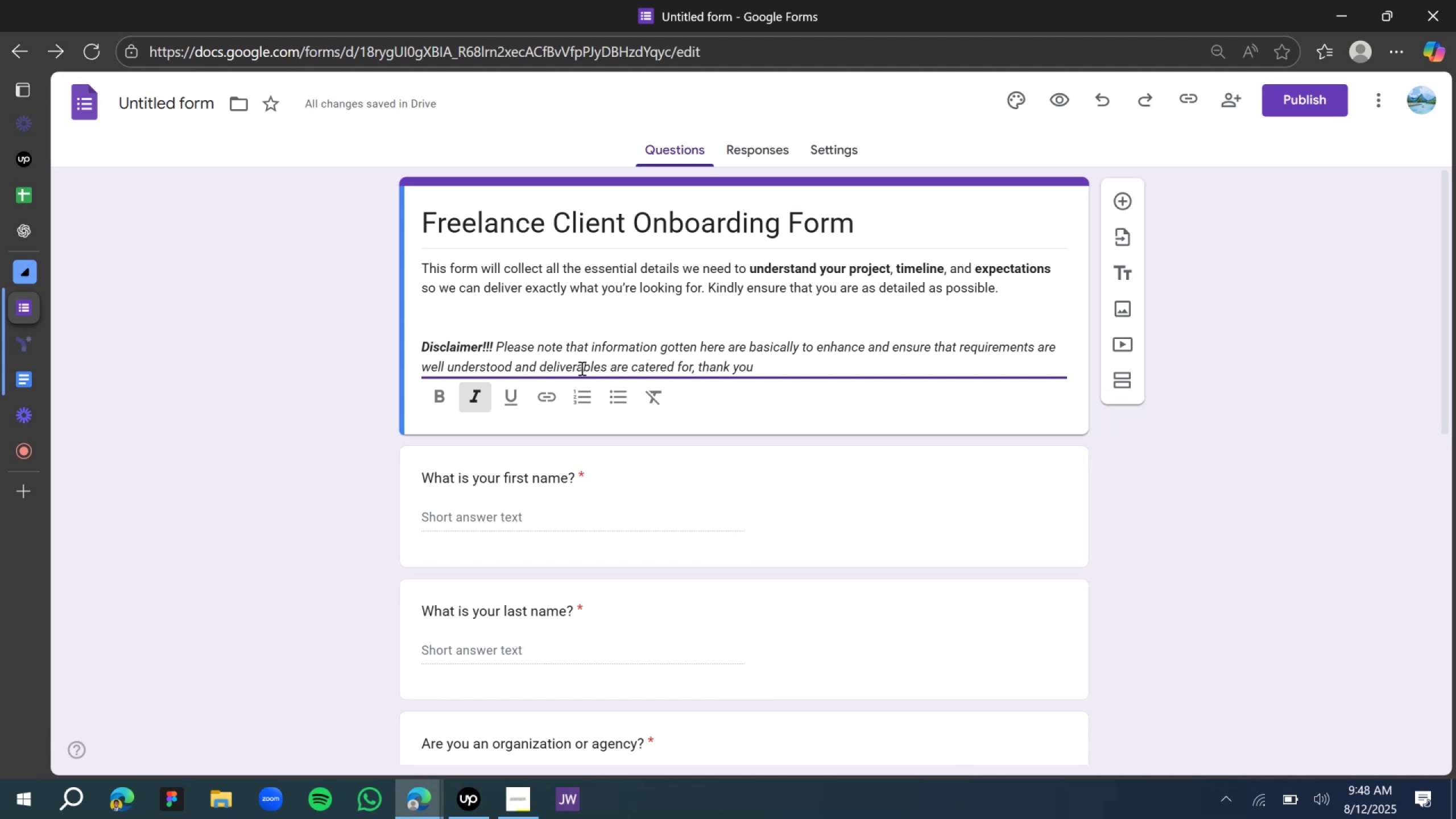 
scroll: coordinate [692, 415], scroll_direction: down, amount: 7.0
 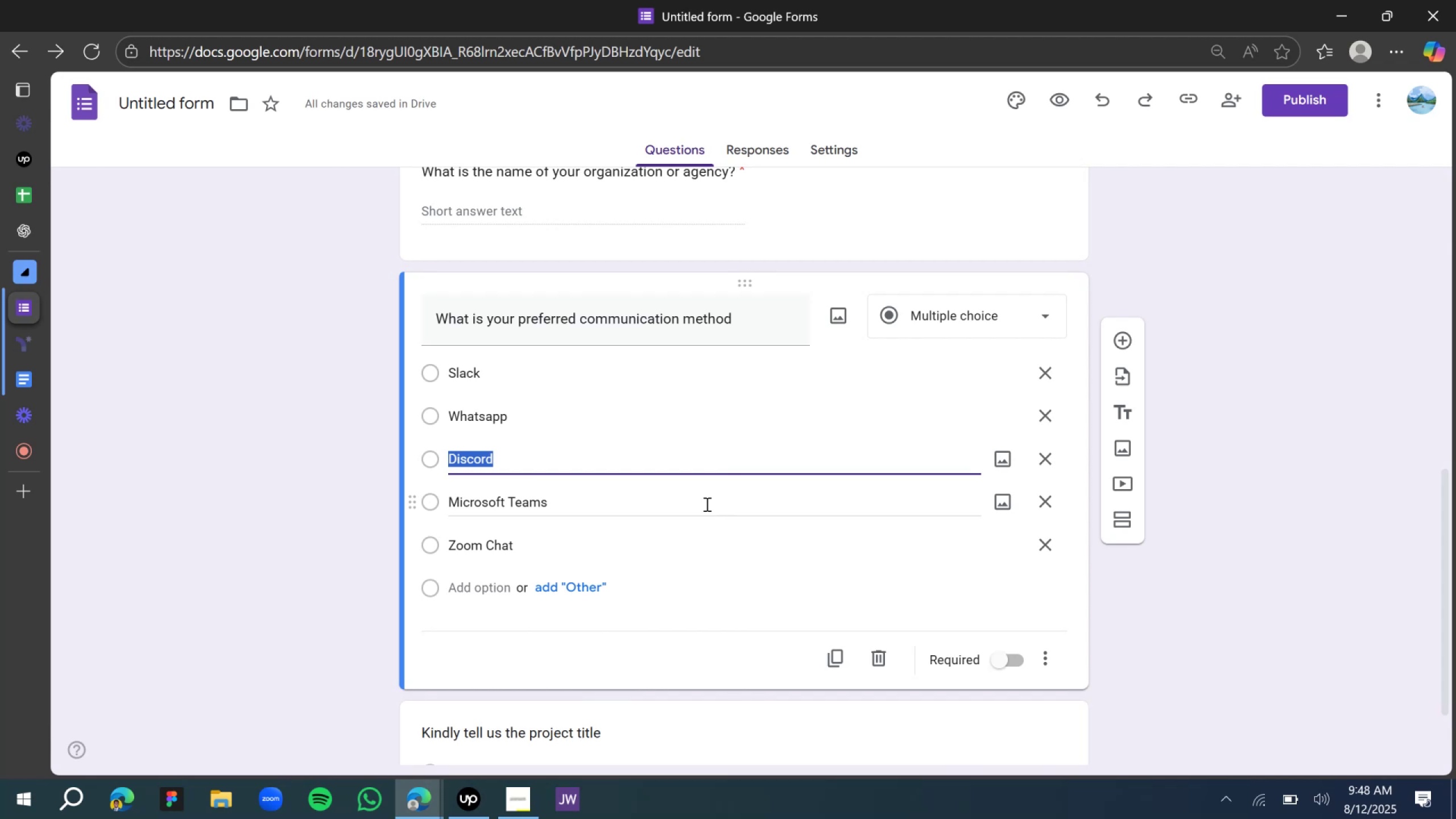 
wait(9.37)
 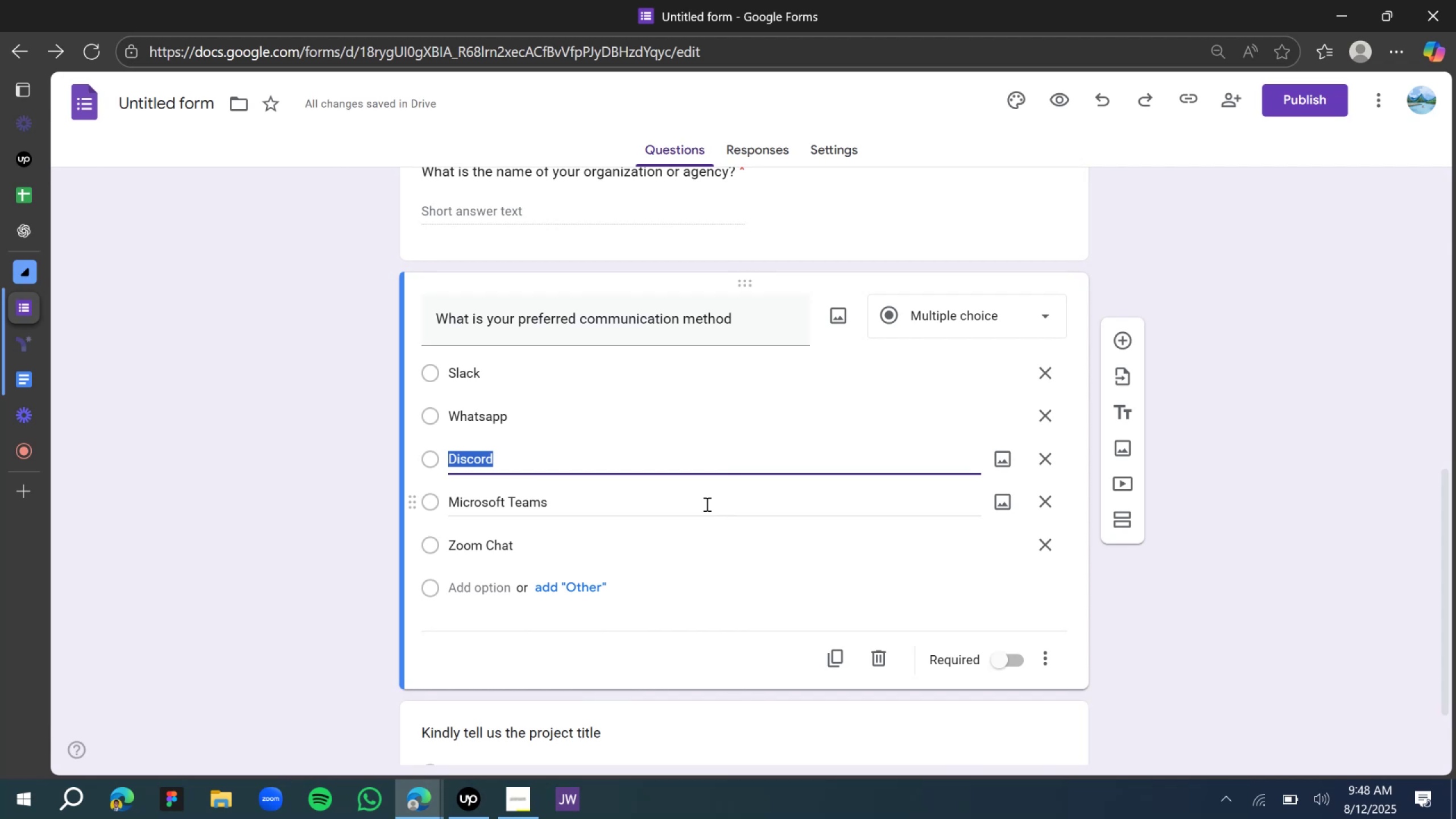 
scroll: coordinate [706, 504], scroll_direction: down, amount: 4.0
 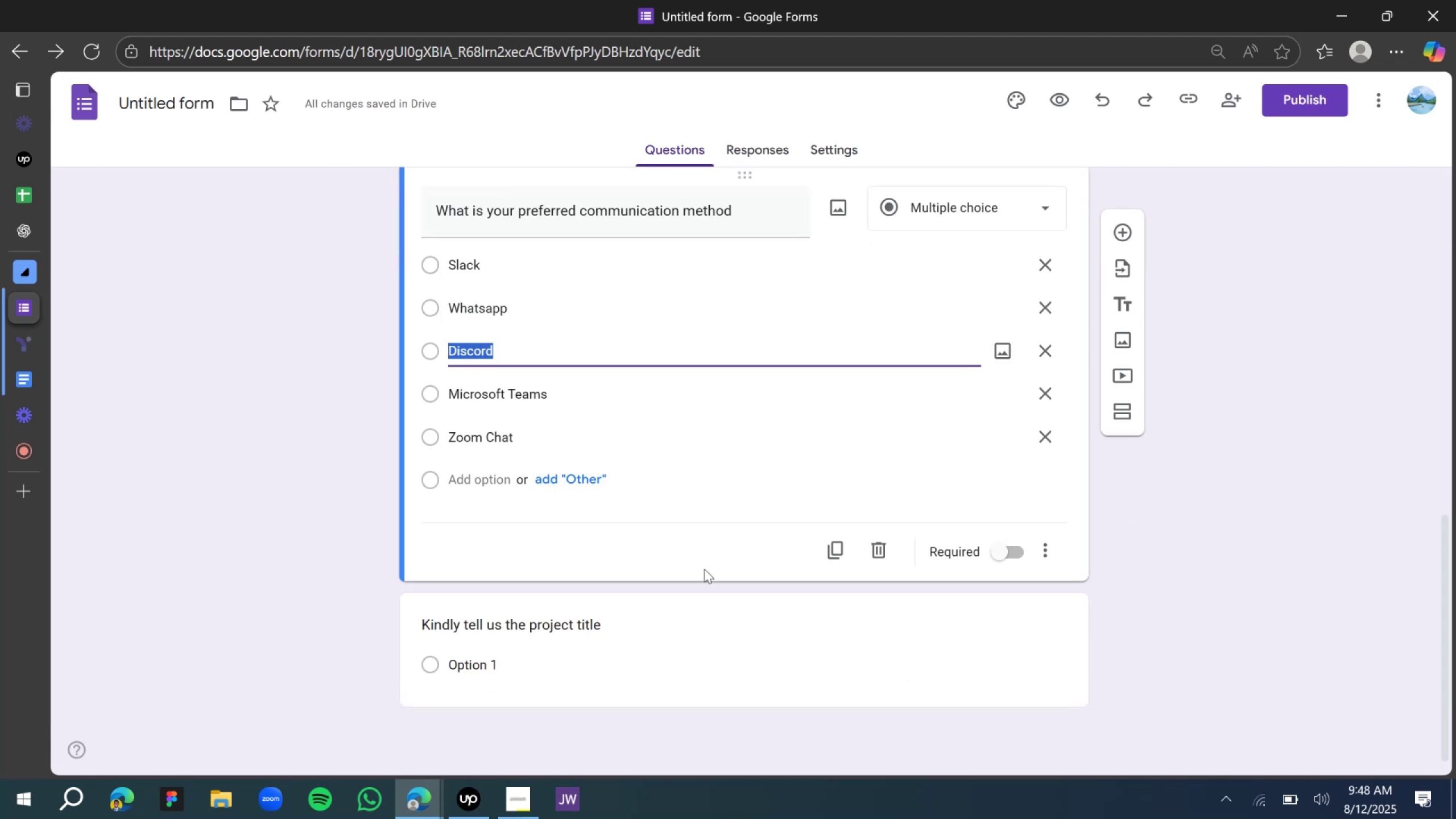 
left_click([715, 612])
 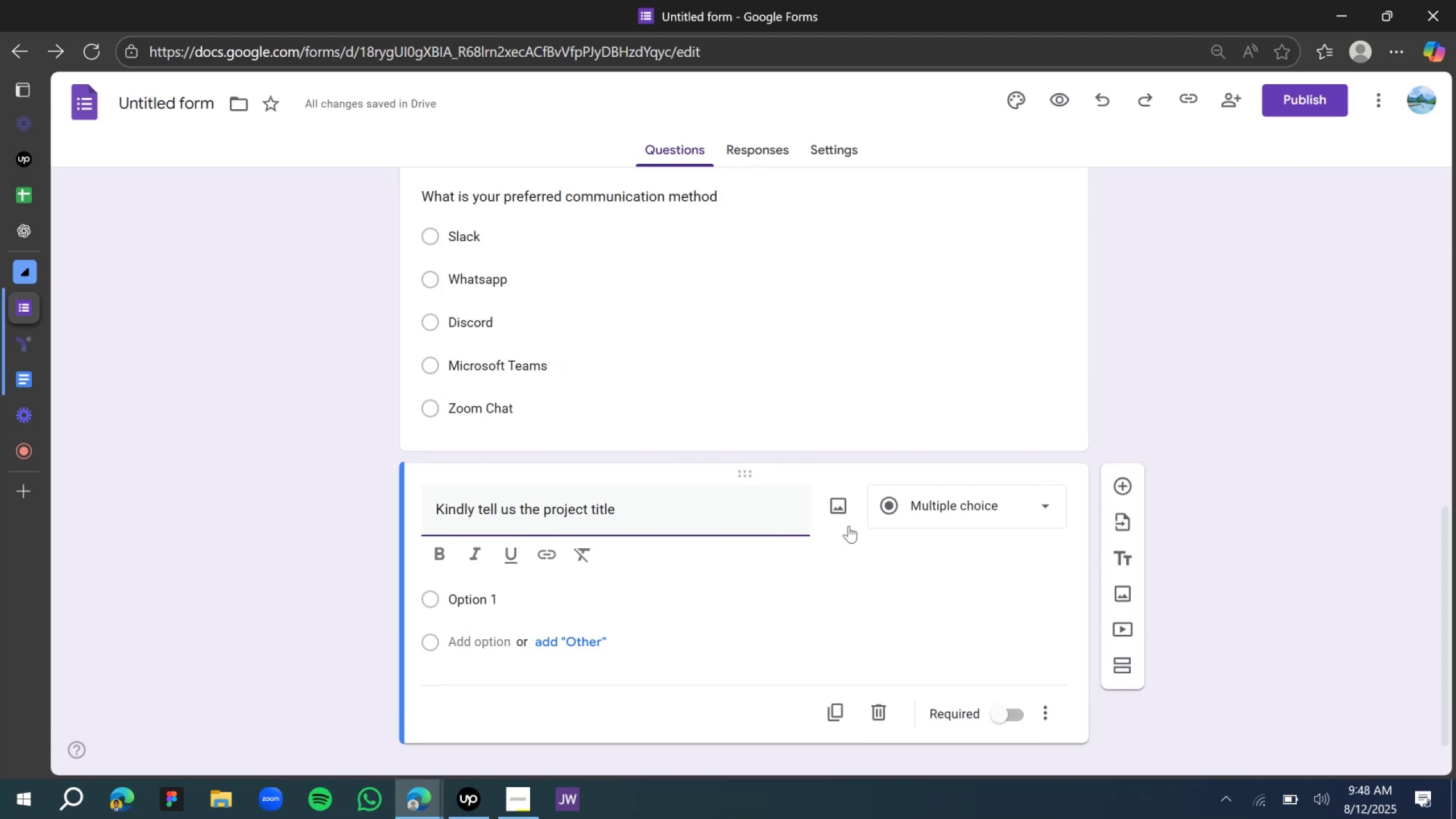 
left_click([915, 508])
 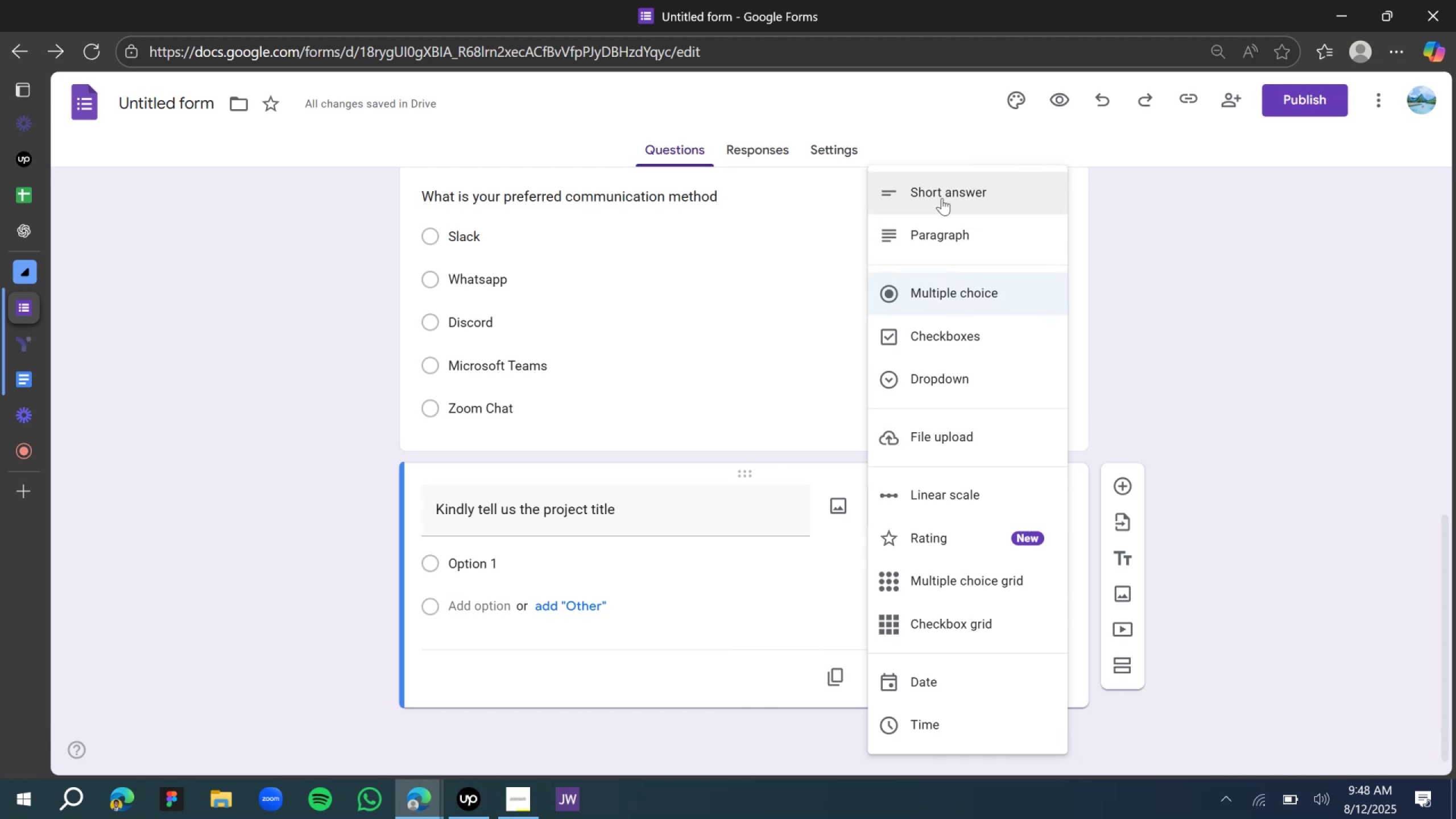 
wait(6.1)
 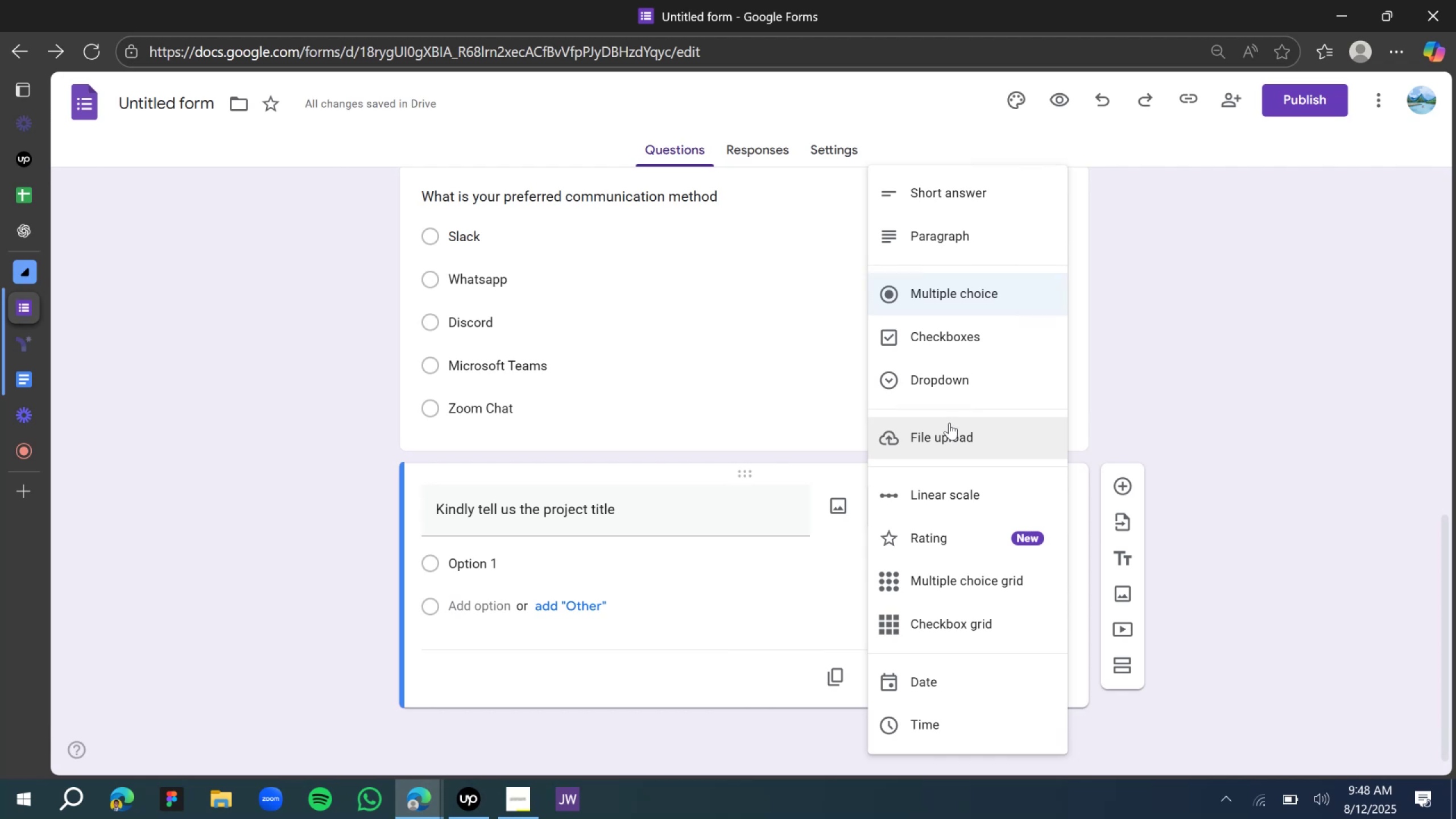 
left_click([235, 532])
 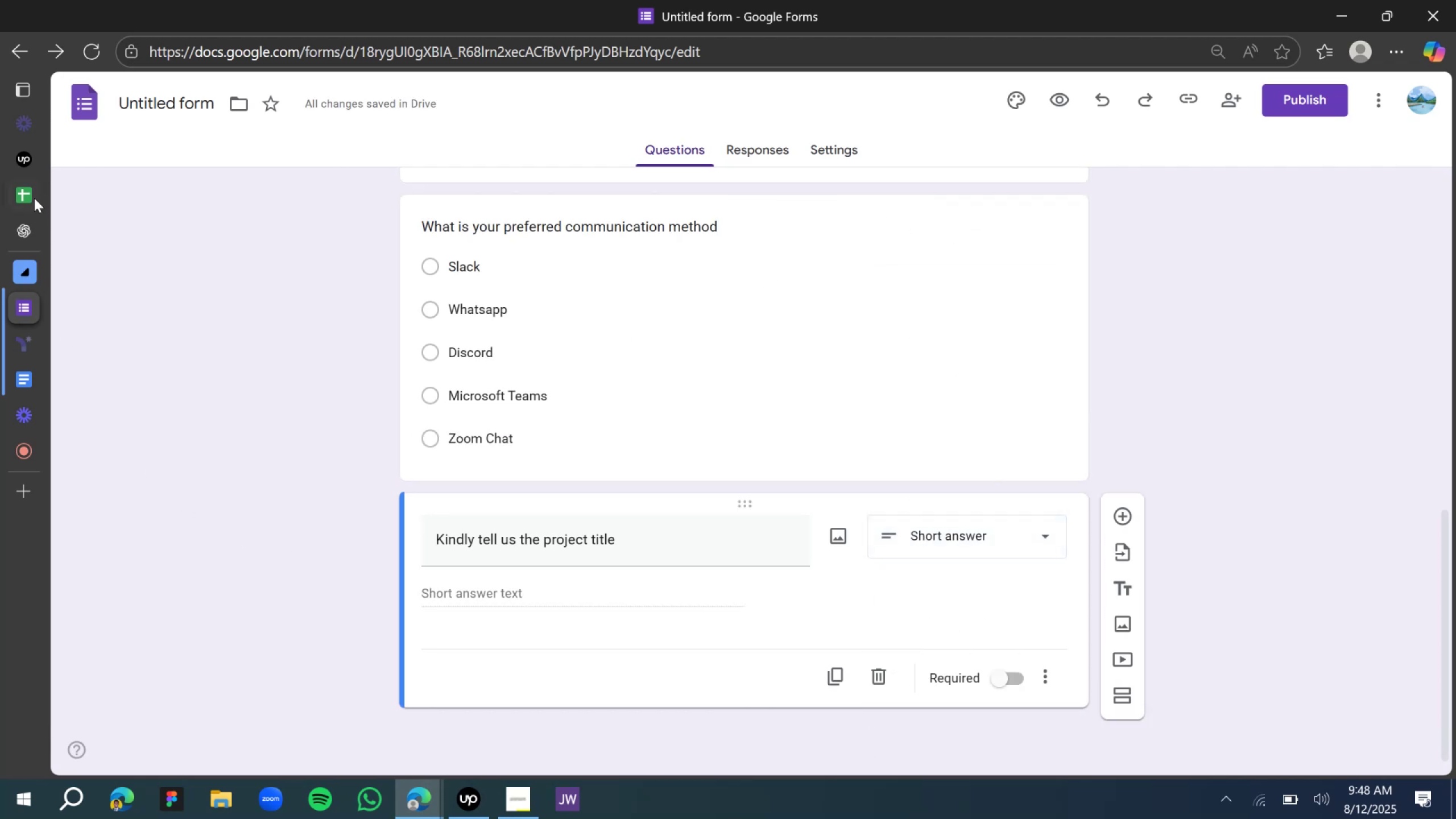 
left_click([26, 224])
 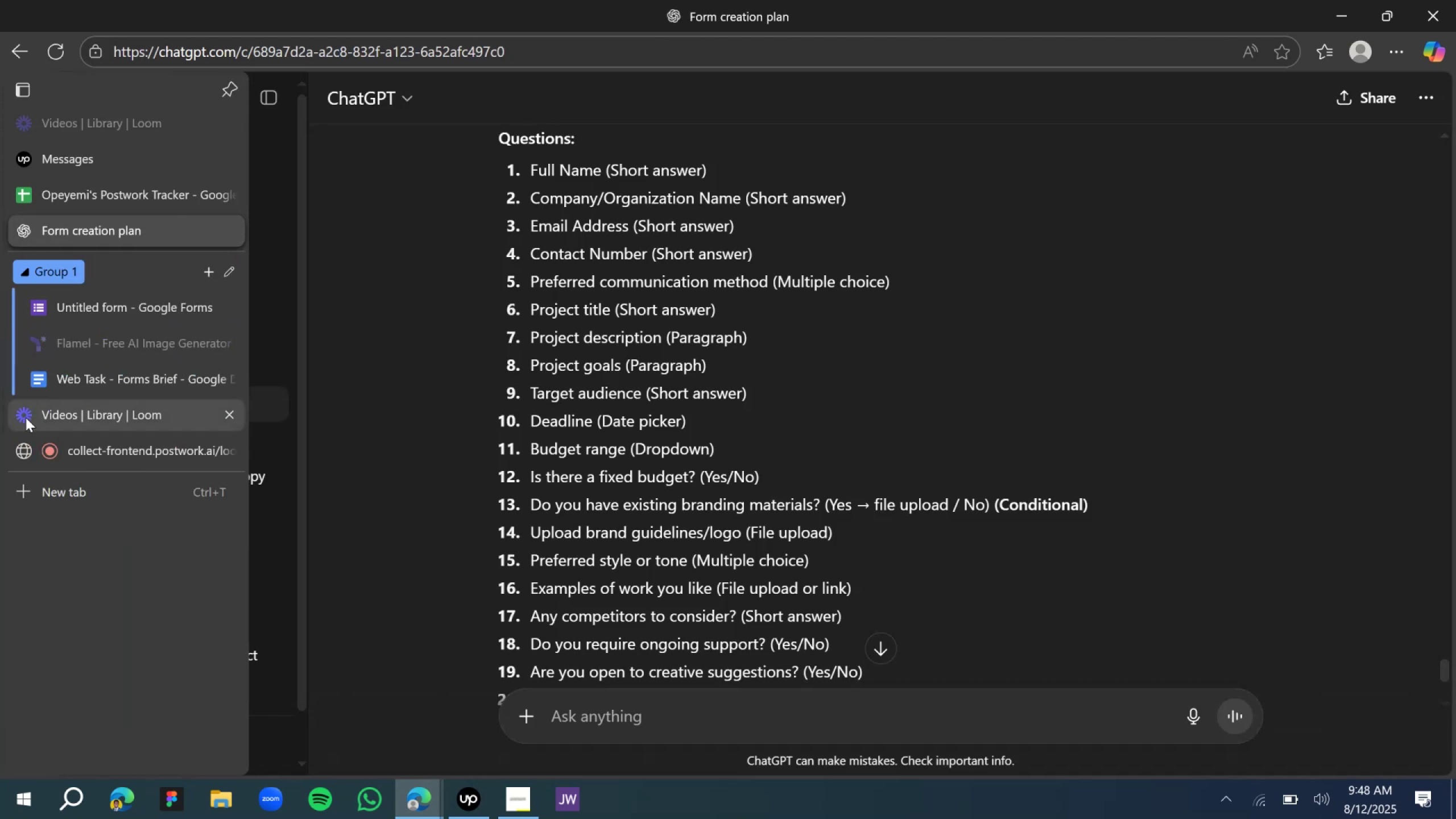 
left_click([75, 313])
 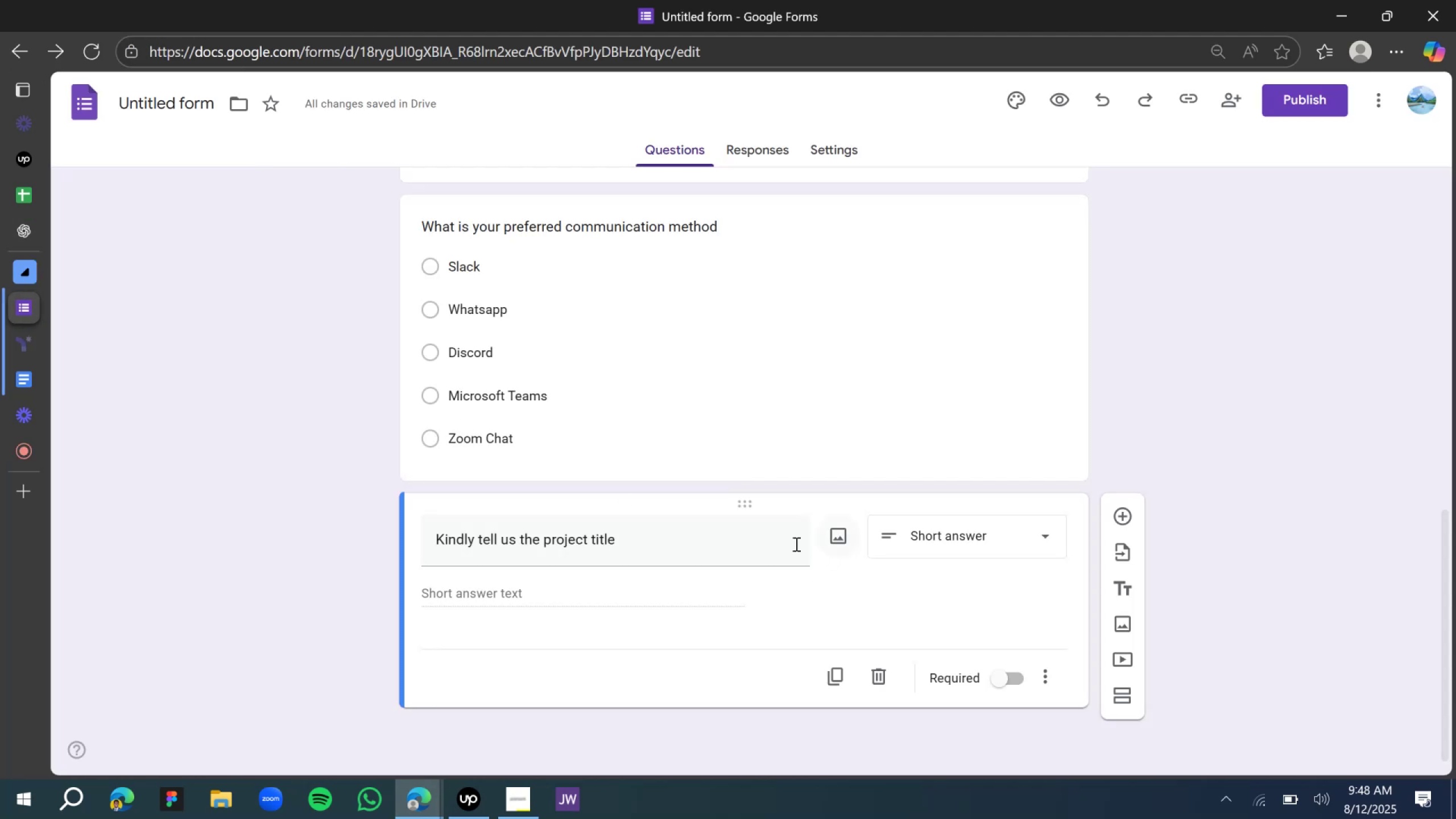 
scroll: coordinate [584, 336], scroll_direction: up, amount: 15.0
 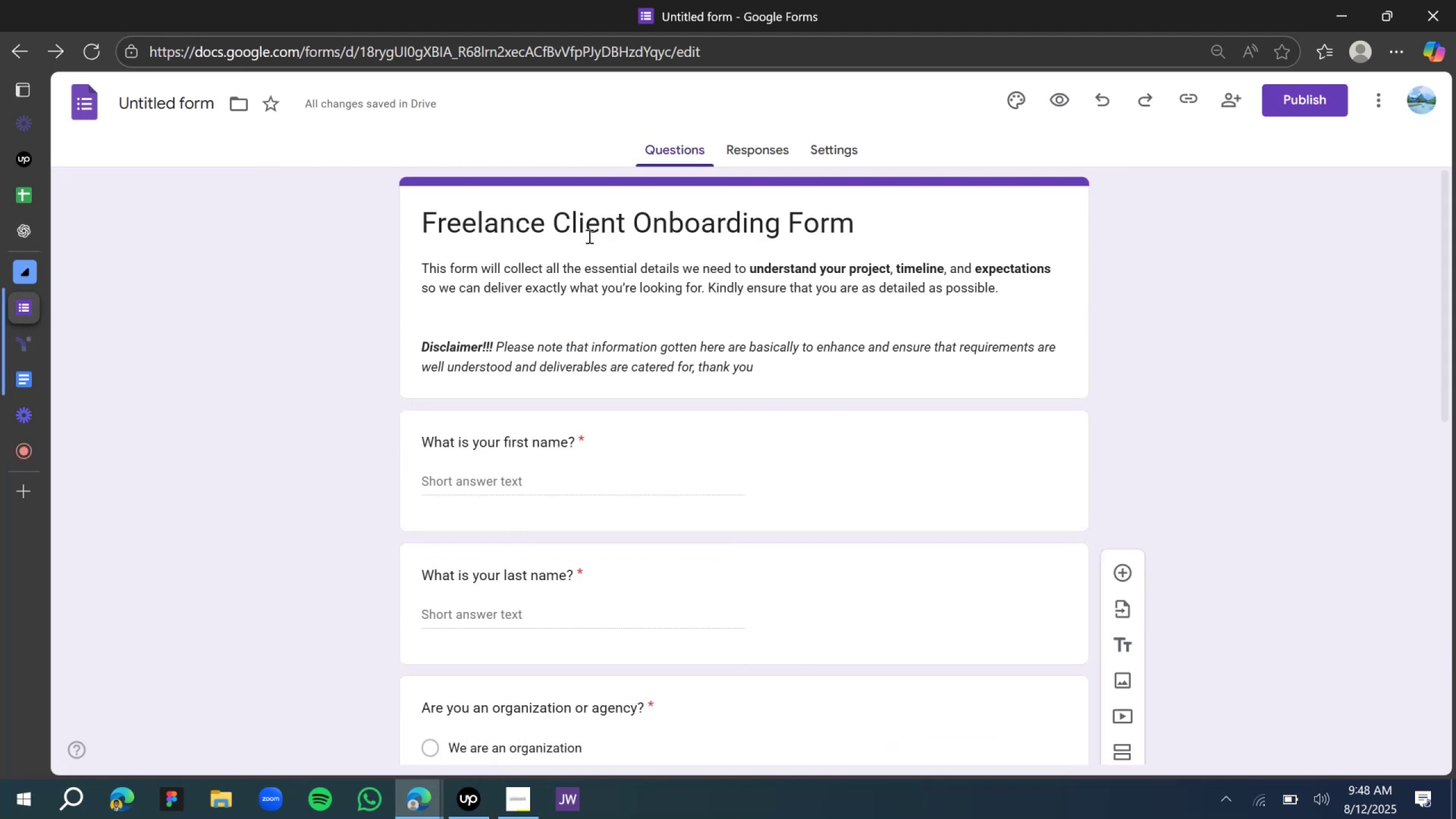 
double_click([590, 231])
 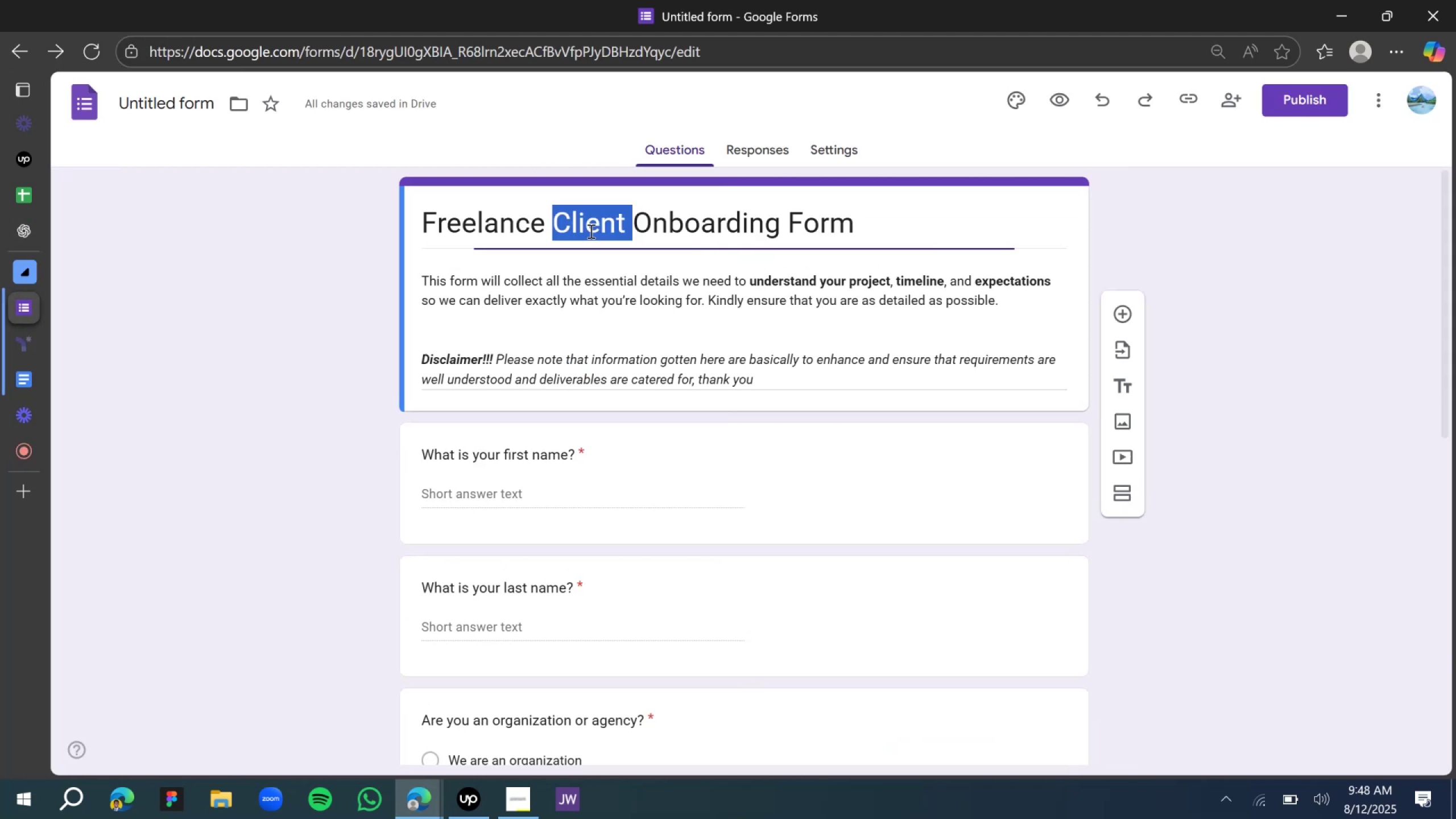 
triple_click([590, 231])
 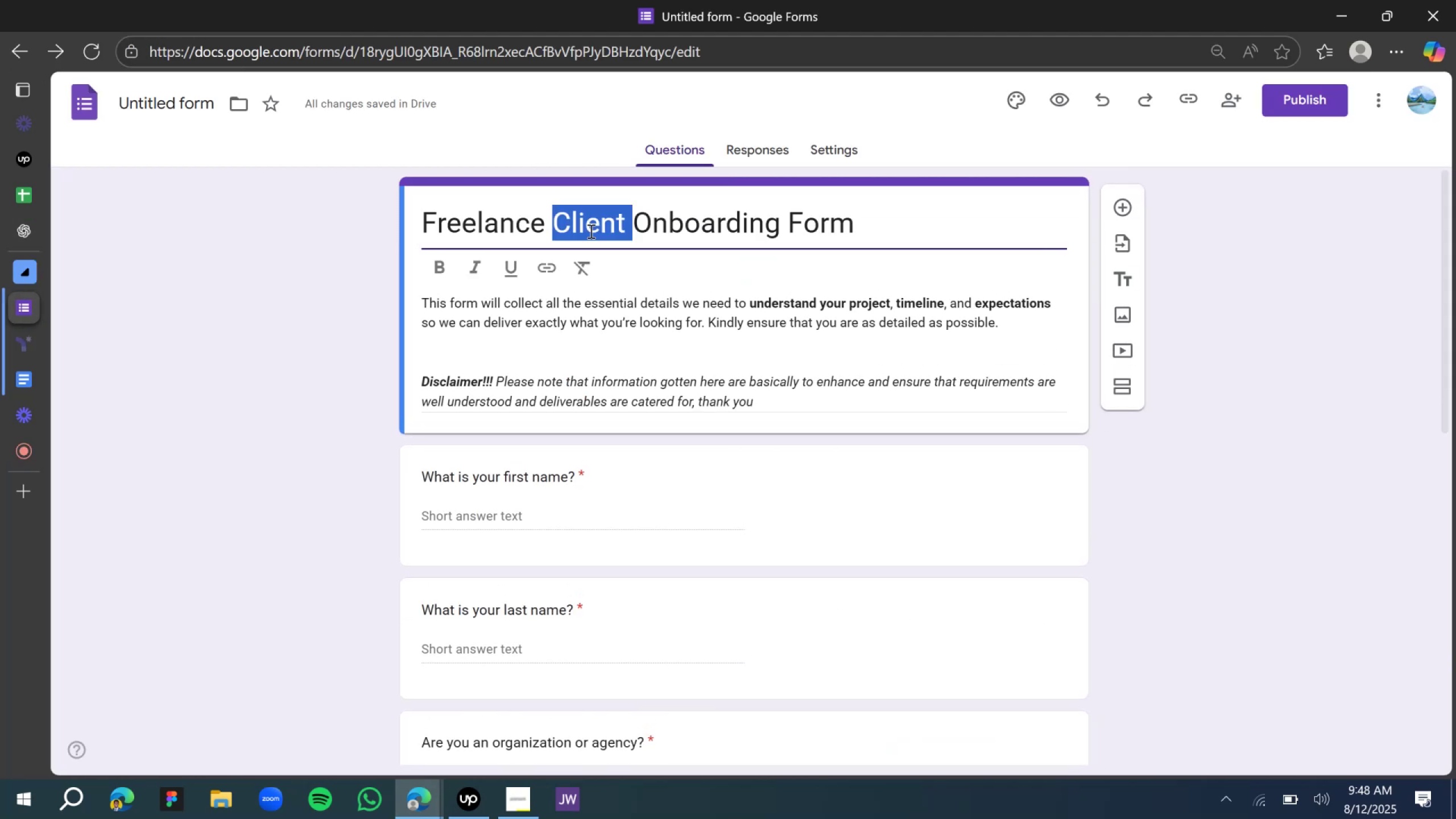 
key(Control+C)
 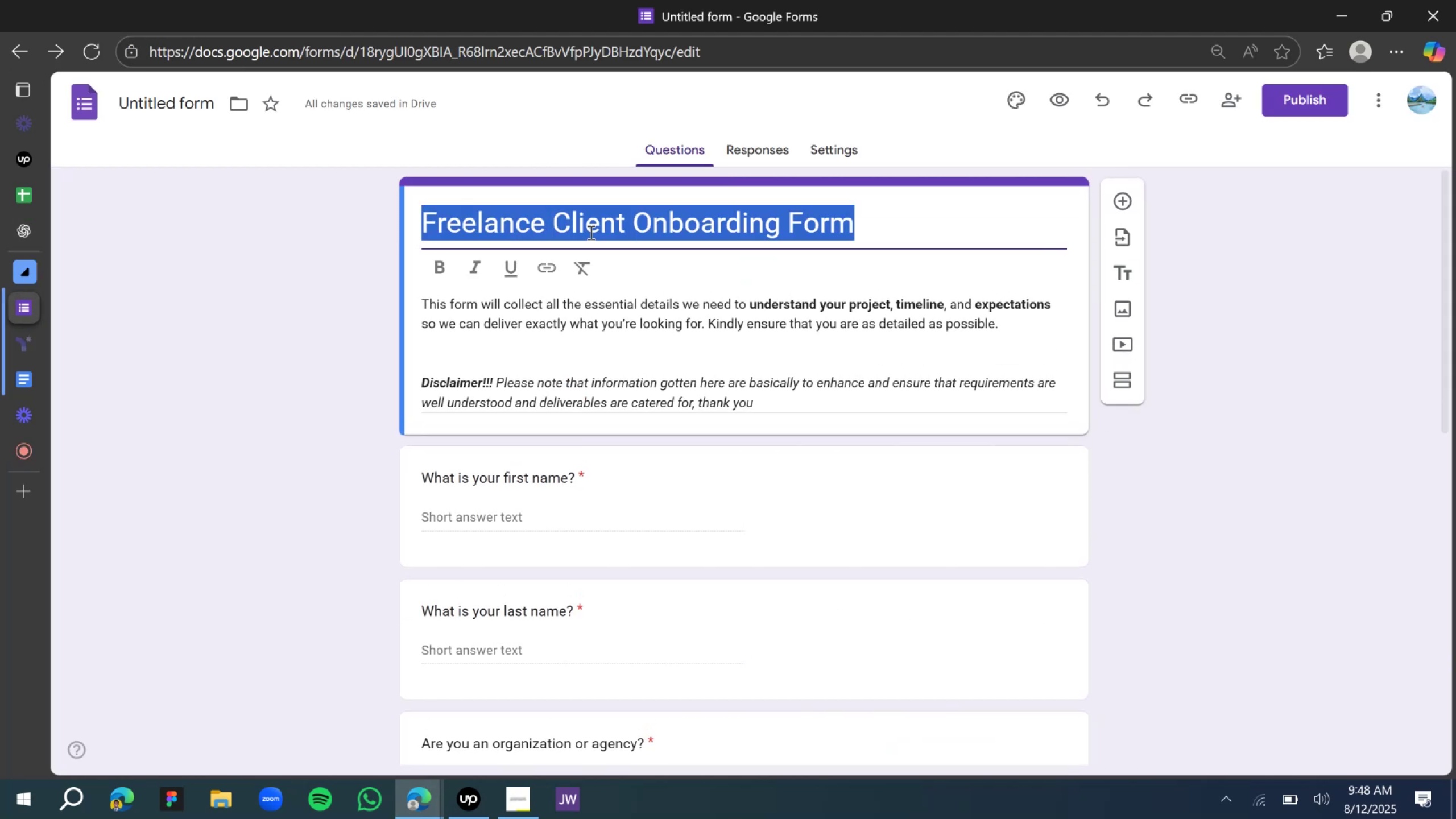 
key(Control+C)
 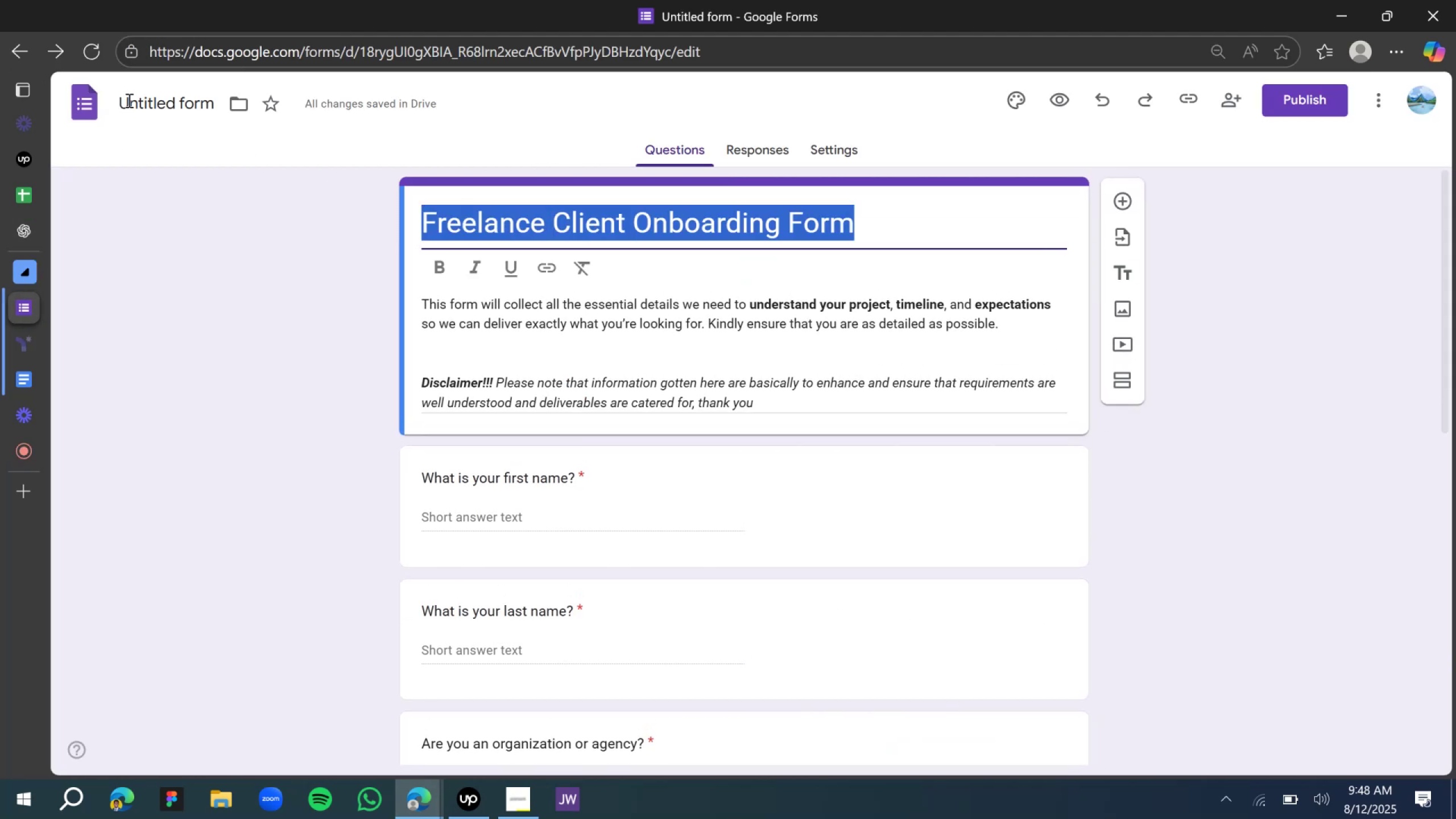 
double_click([128, 100])
 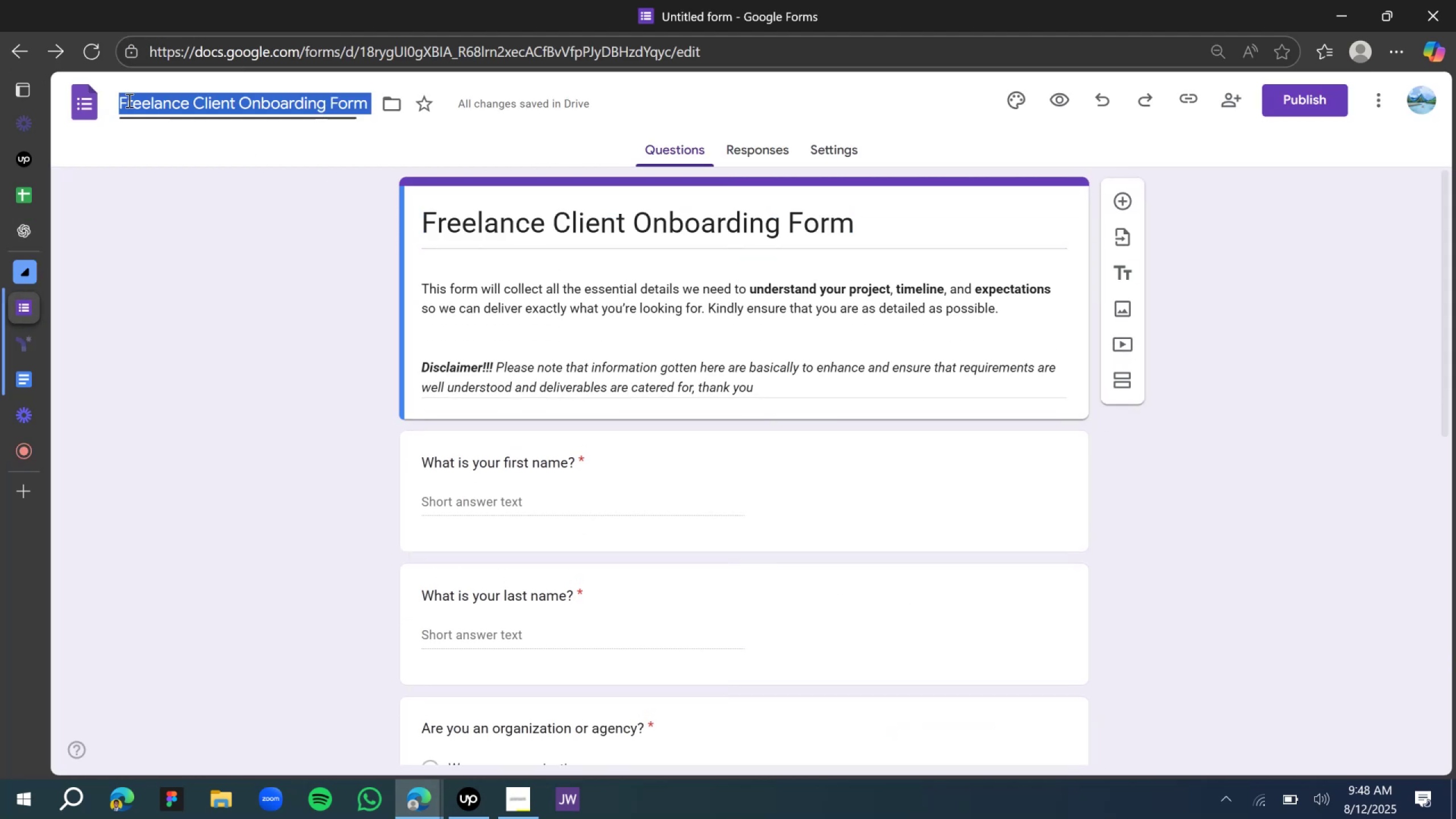 
key(Control+V)
 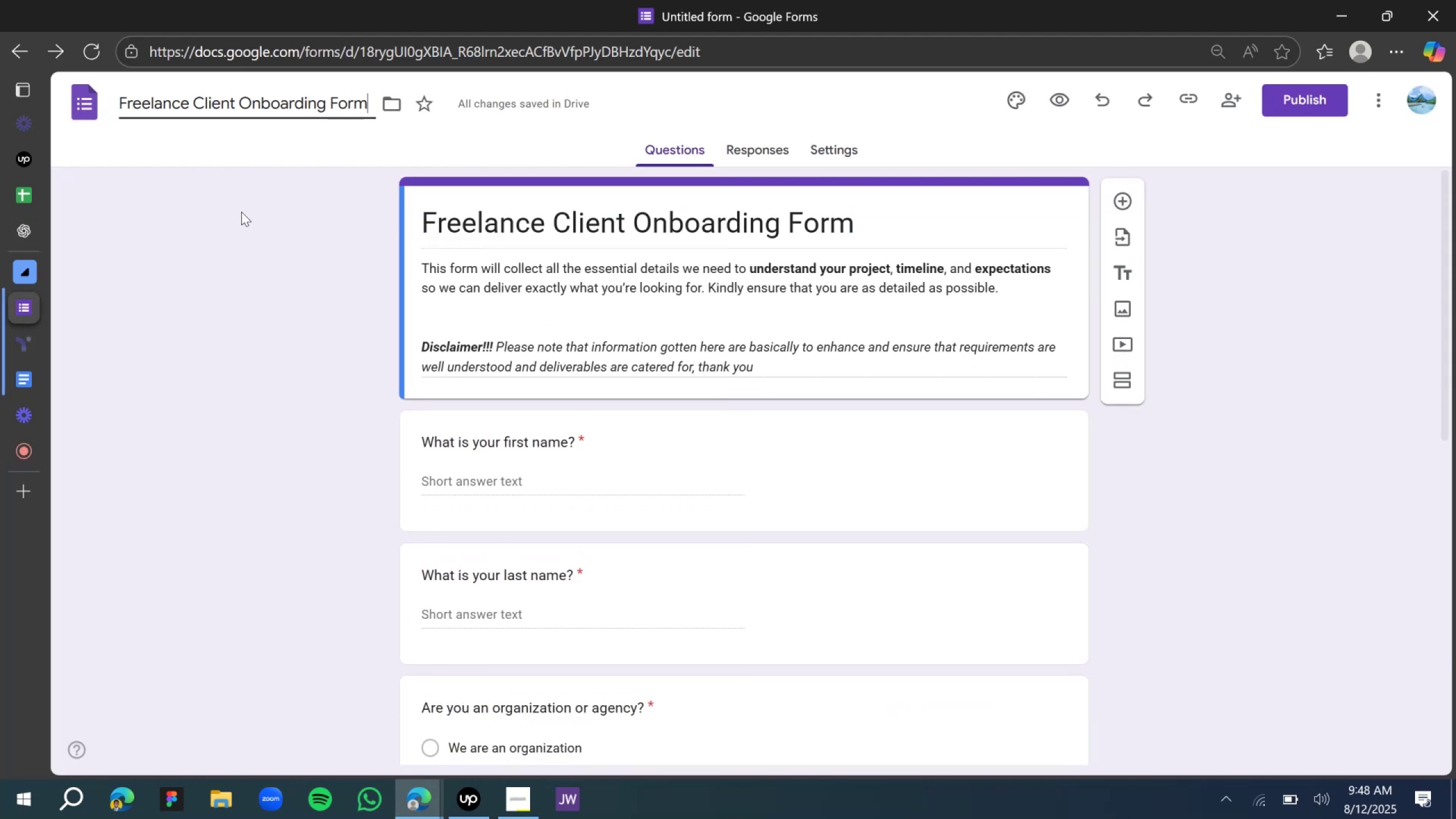 
left_click([281, 277])
 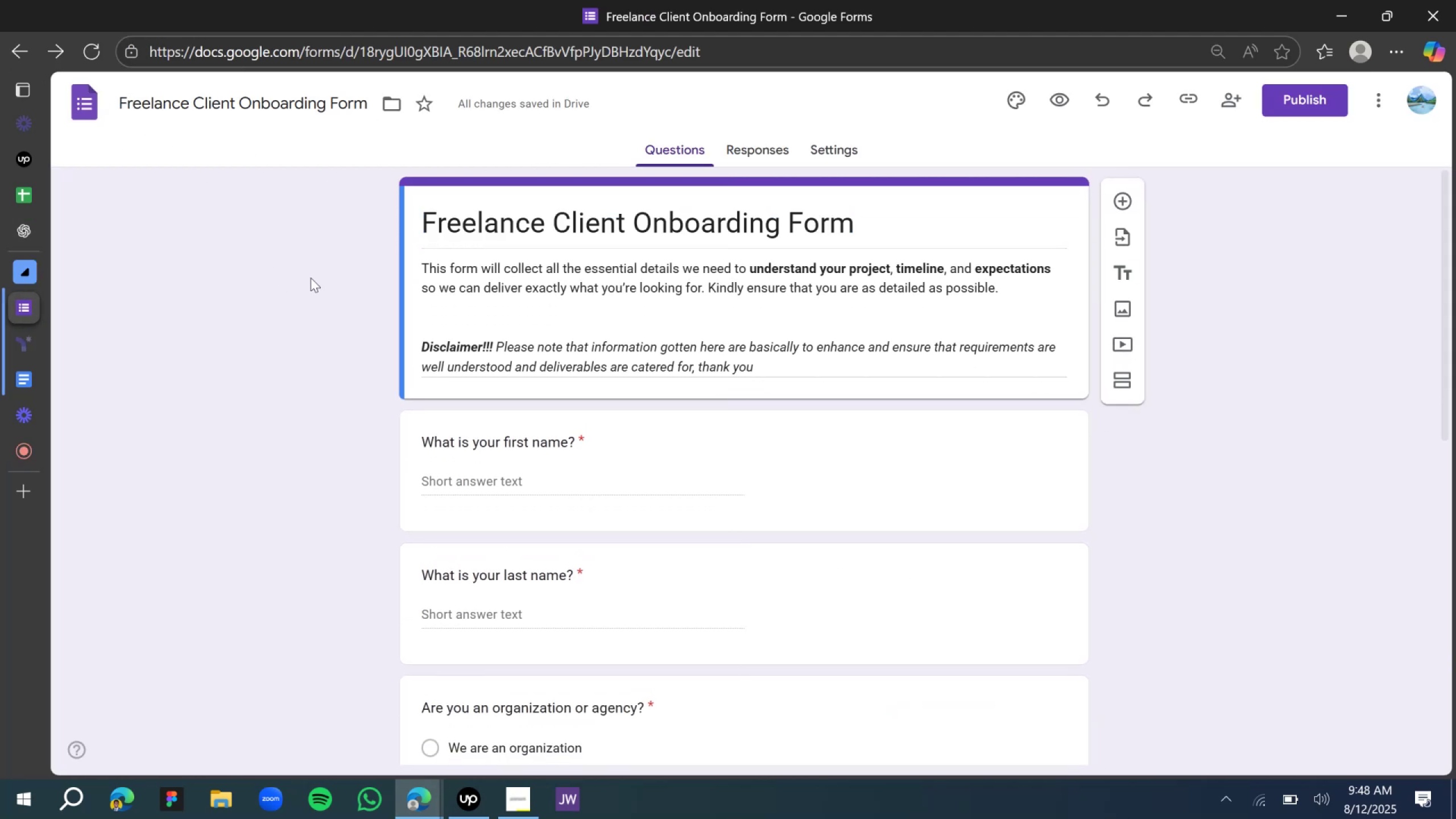 
scroll: coordinate [657, 371], scroll_direction: down, amount: 14.0
 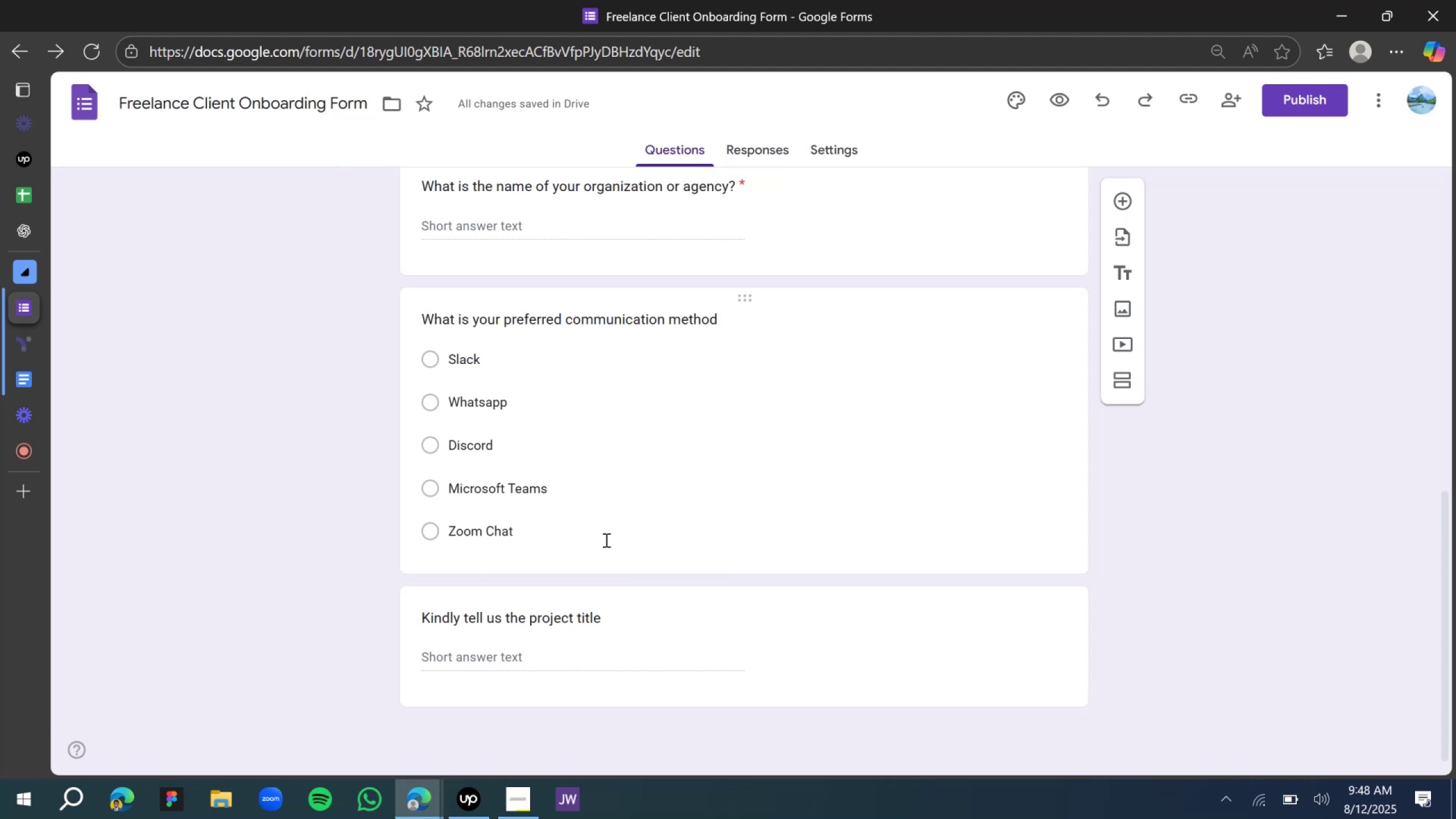 
left_click([714, 647])
 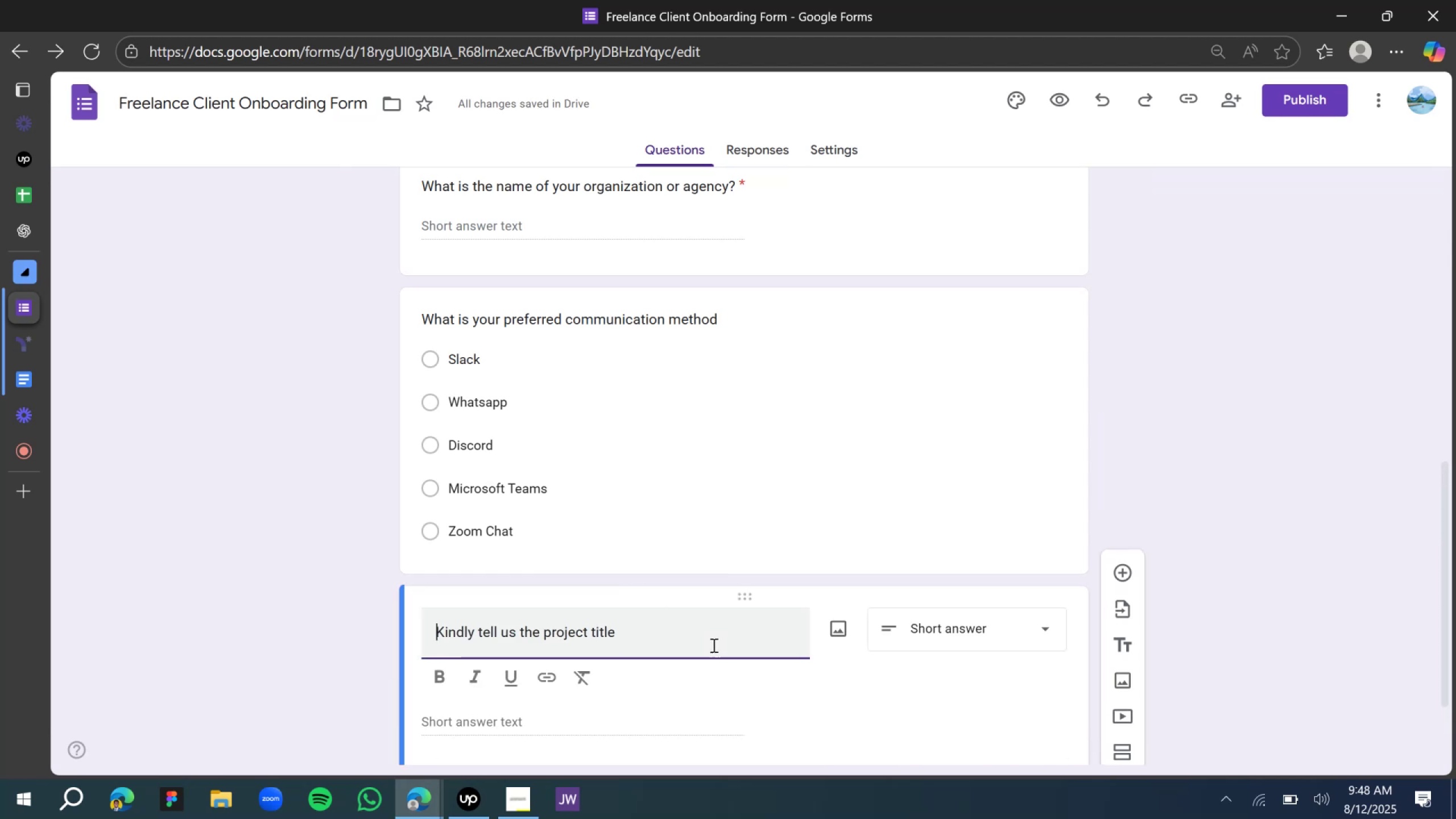 
scroll: coordinate [700, 628], scroll_direction: down, amount: 9.0
 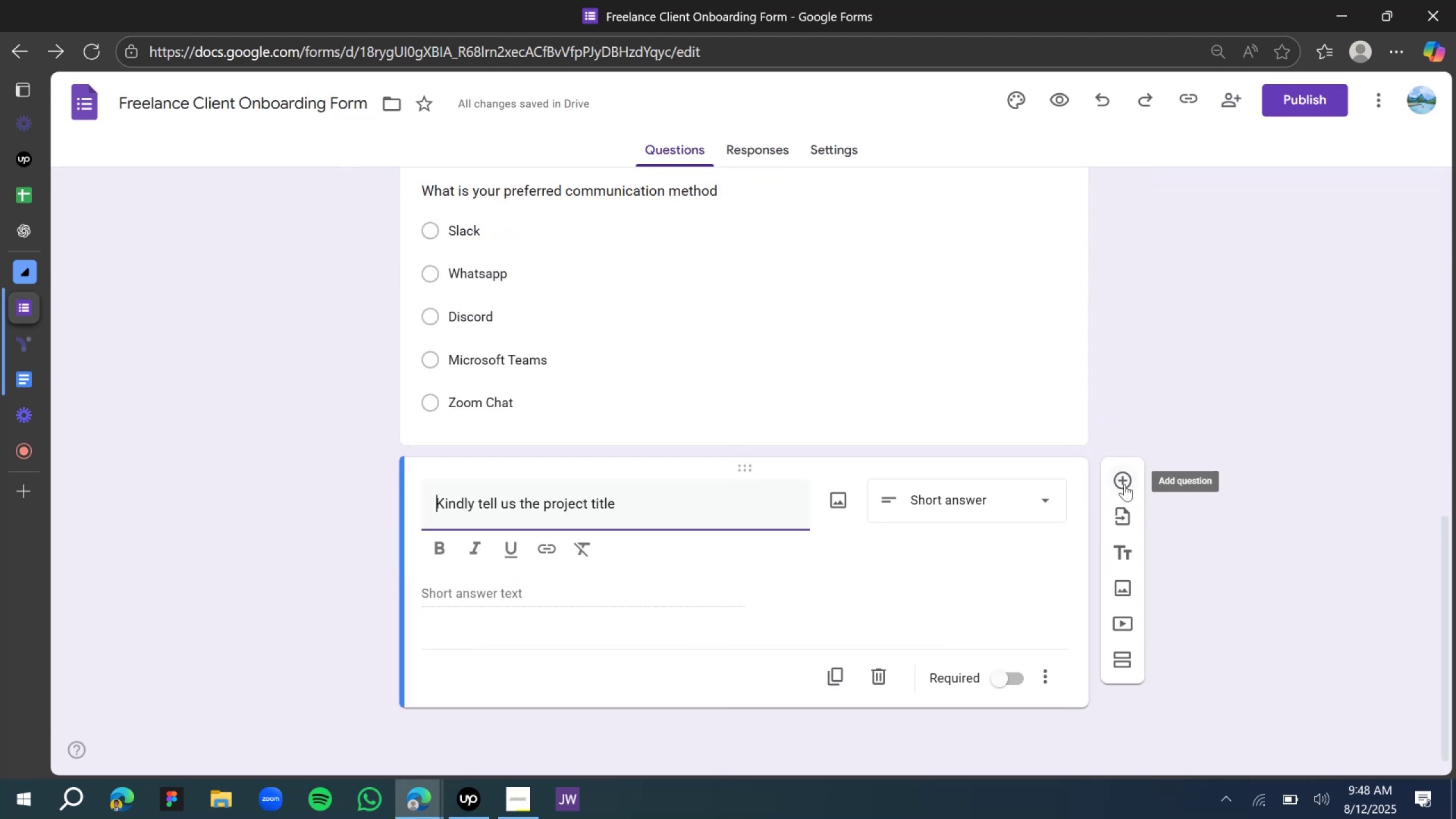 
left_click([1118, 490])
 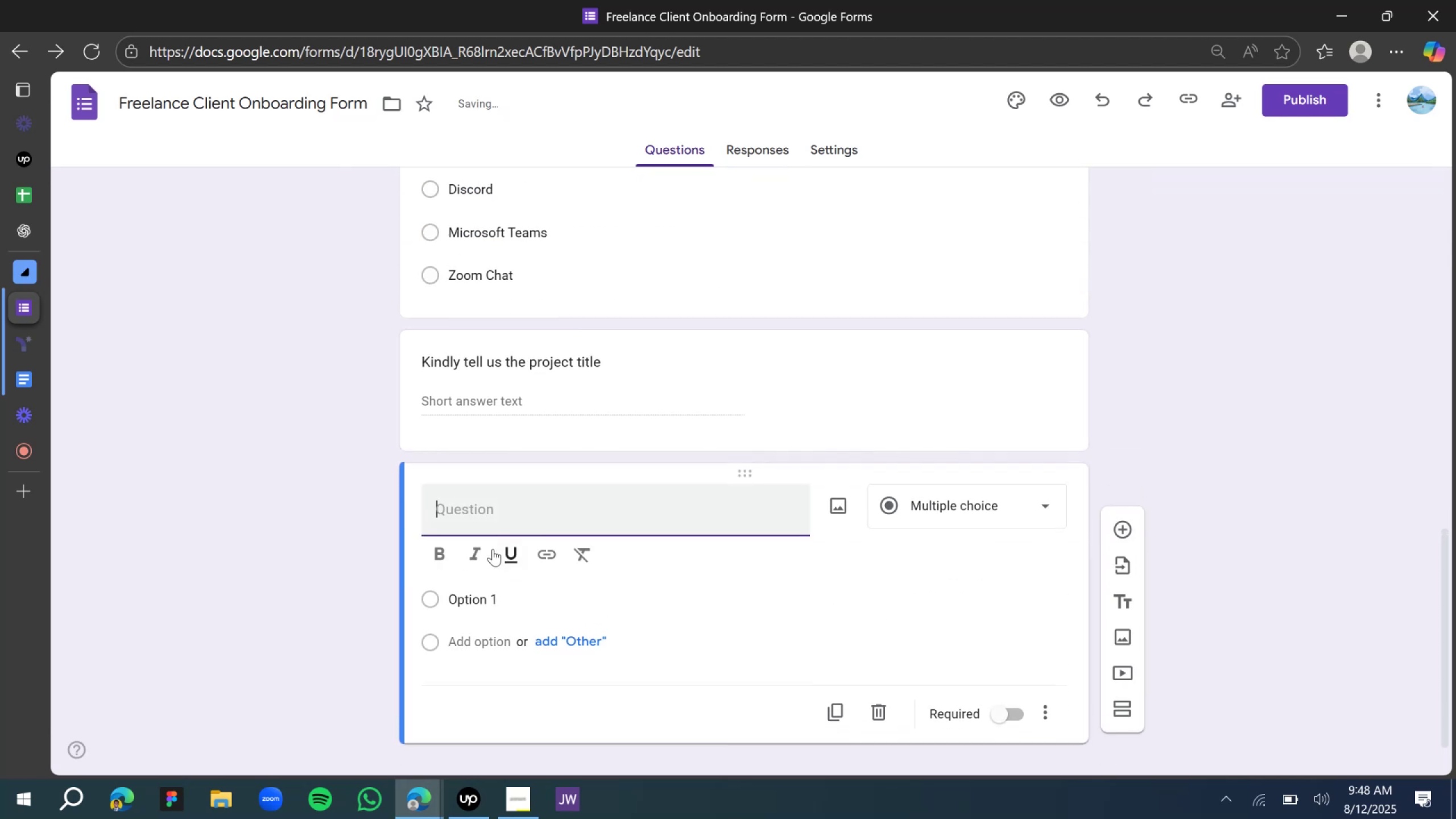 
type(Kin)
 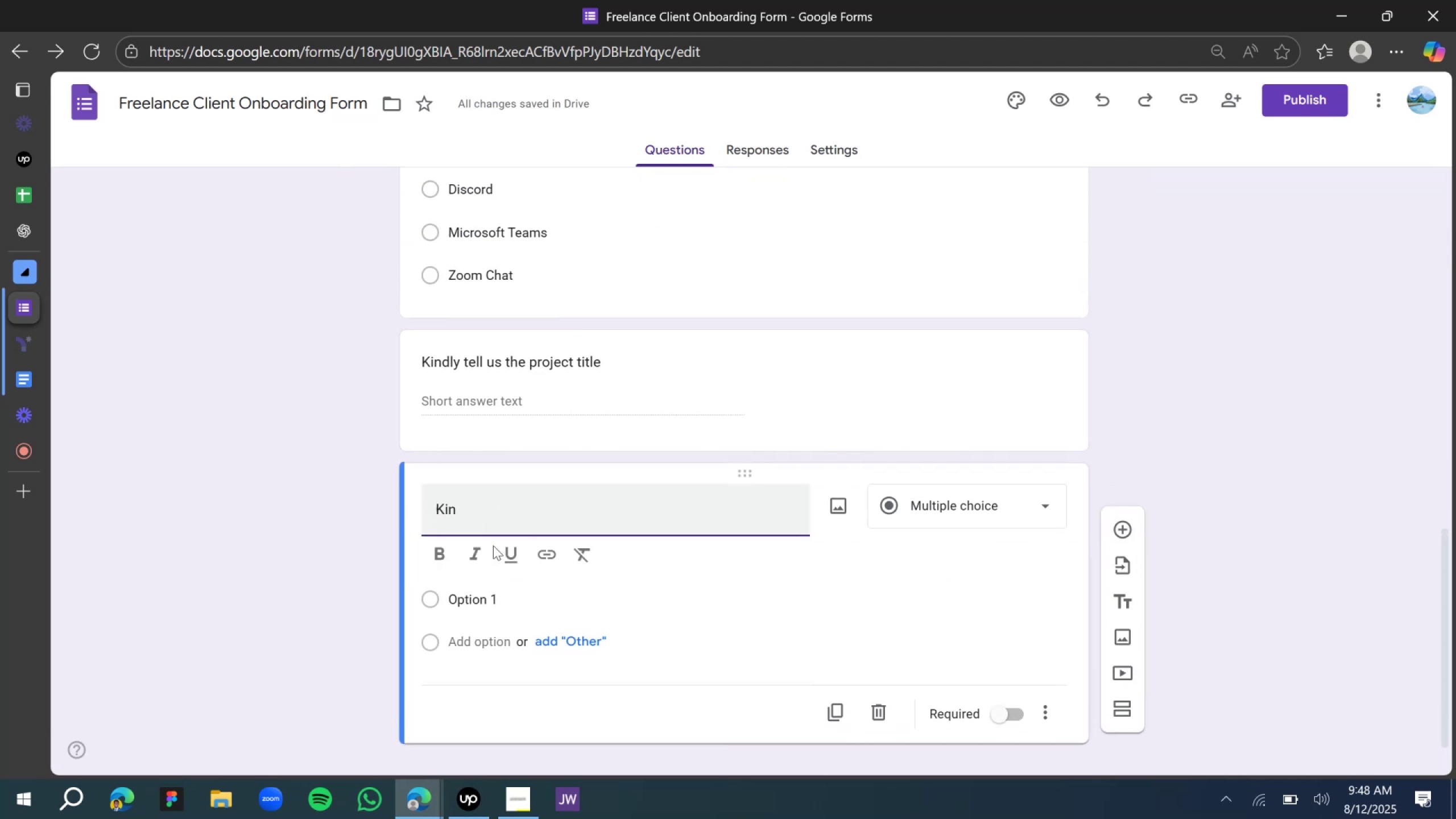 
key(Control+A)
 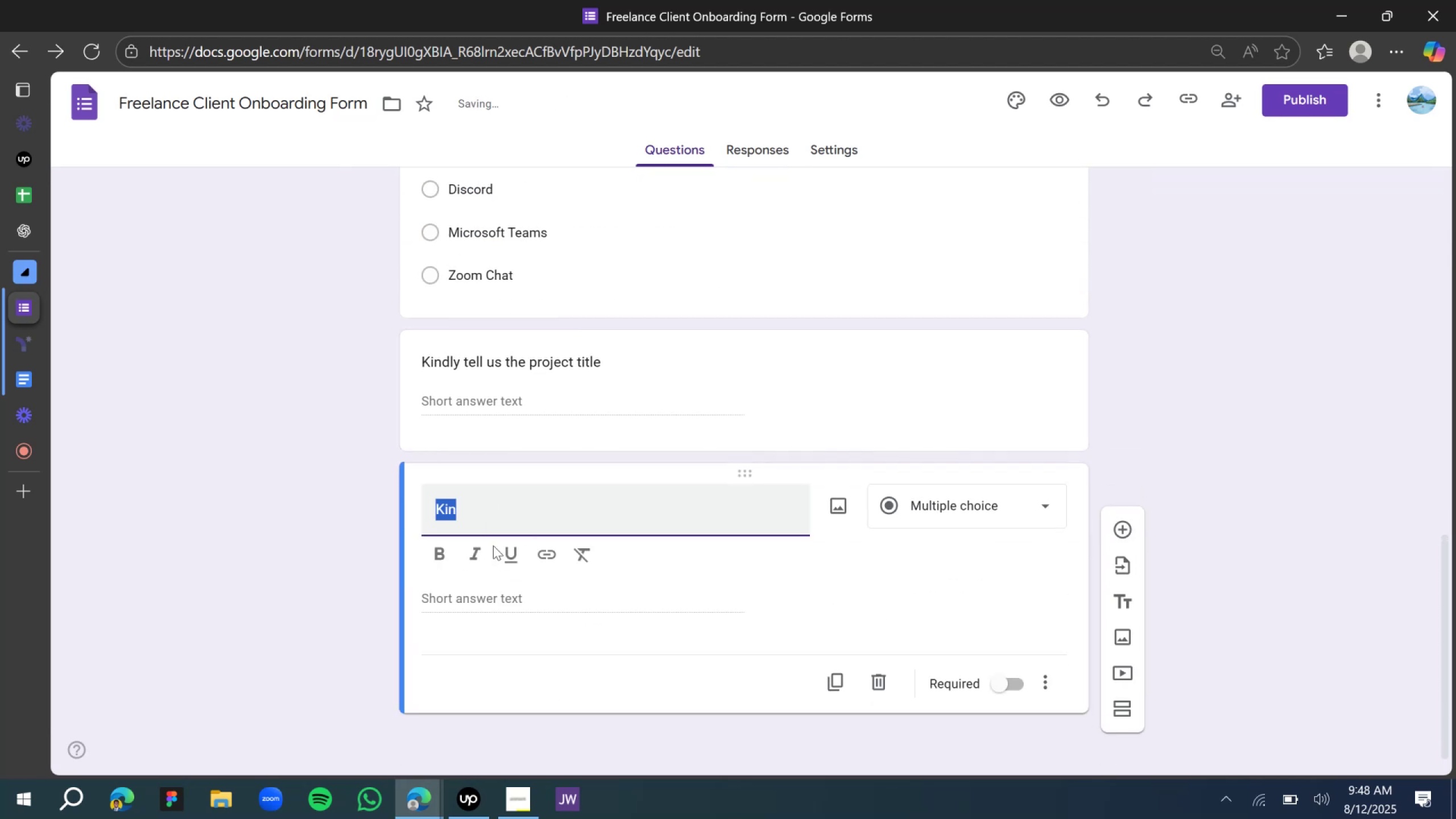 
key(Control+Shift+ShiftLeft)
 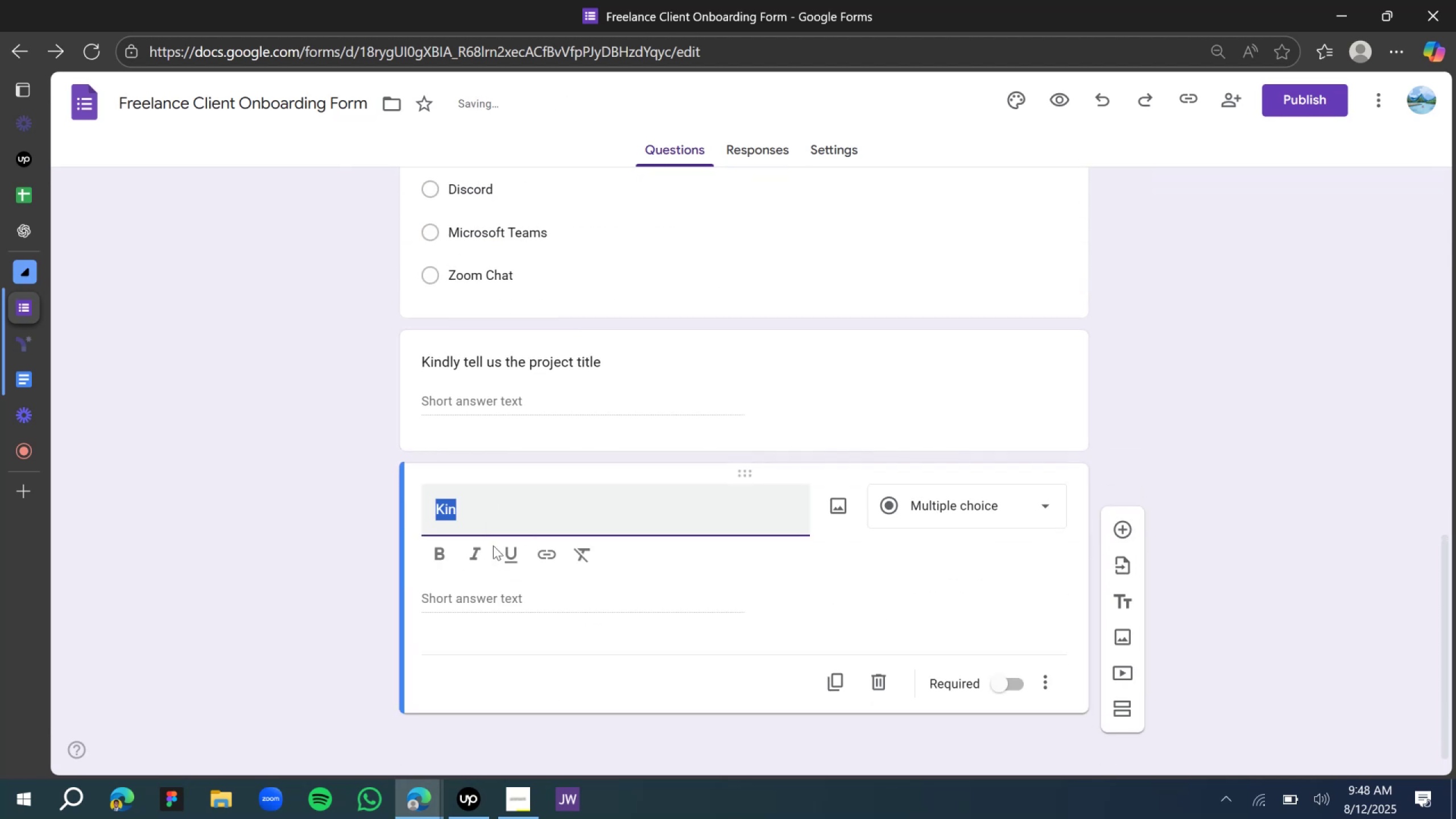 
key(Control+Shift+T)
 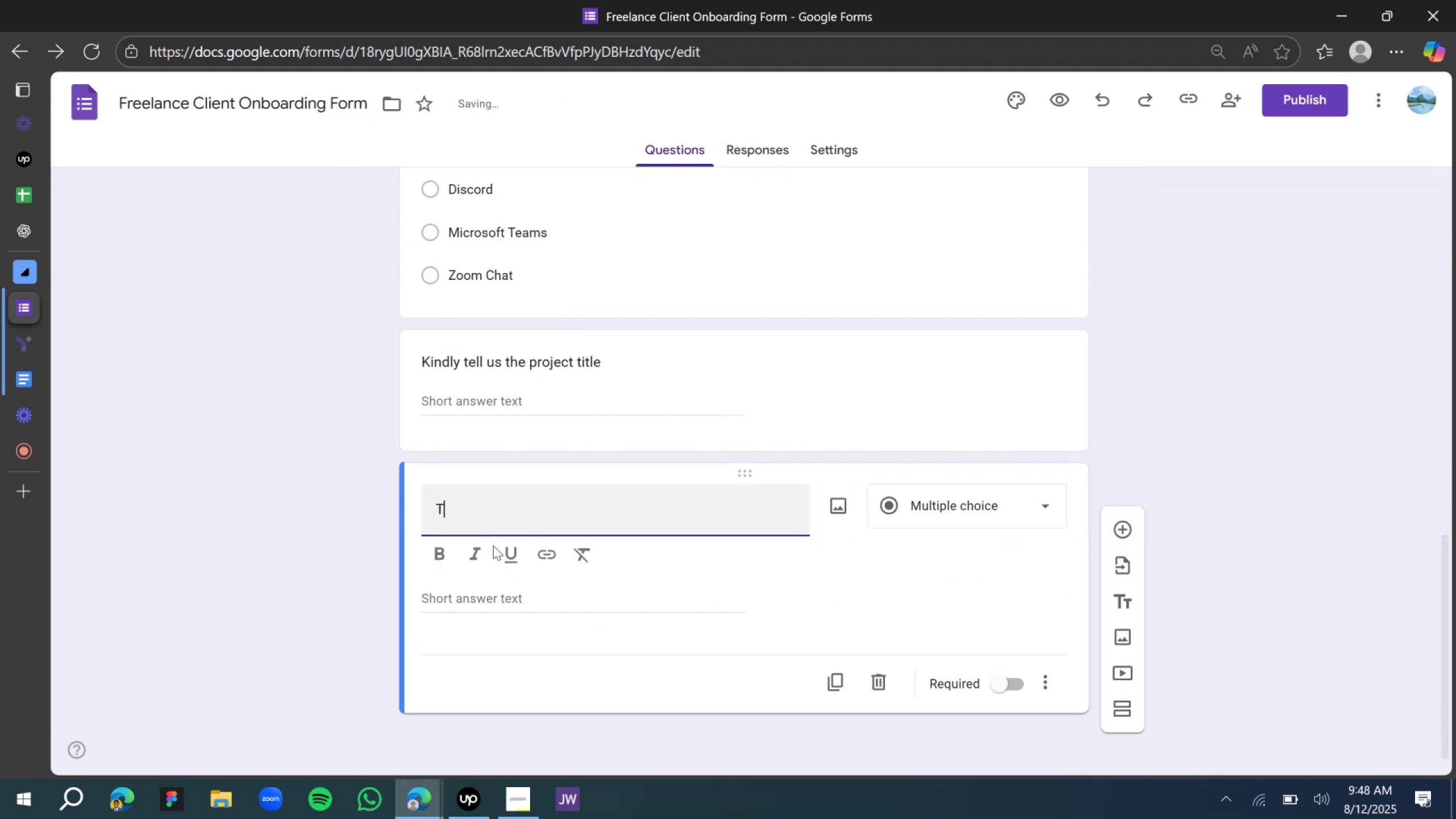 
key(Control+E)
 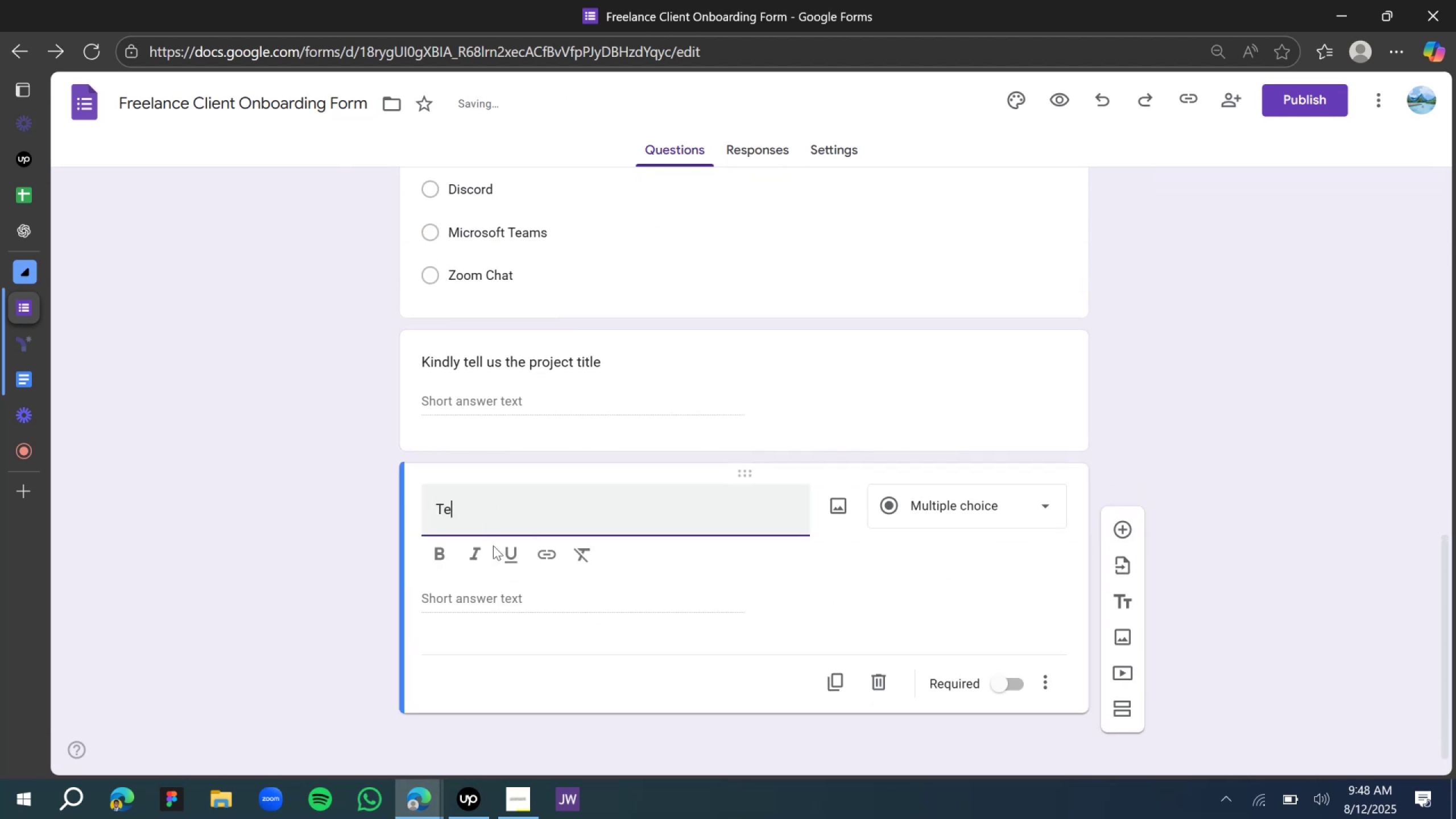 
key(Control+L)
 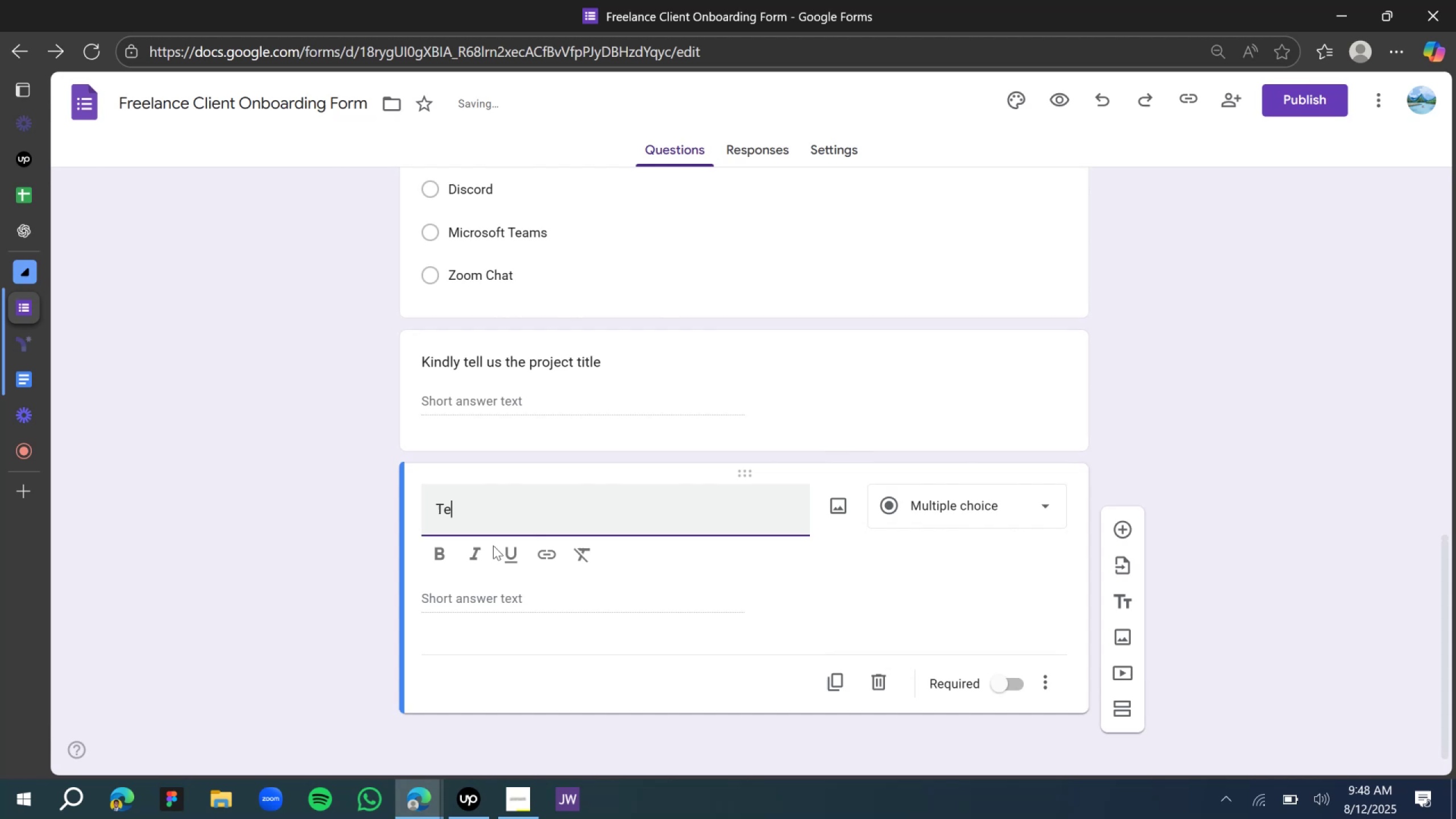 
key(Control+L)
 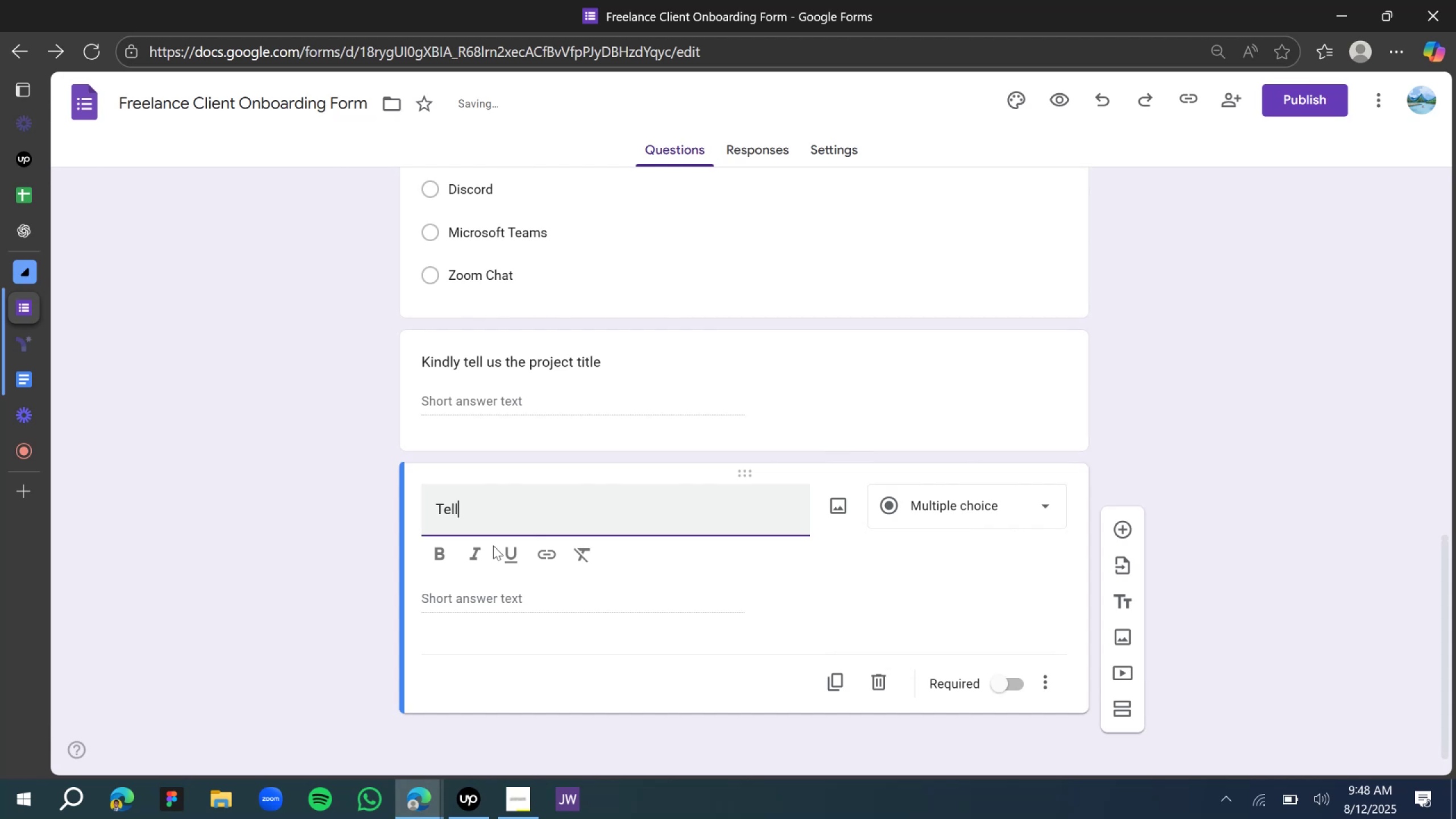 
key(Control+Space)
 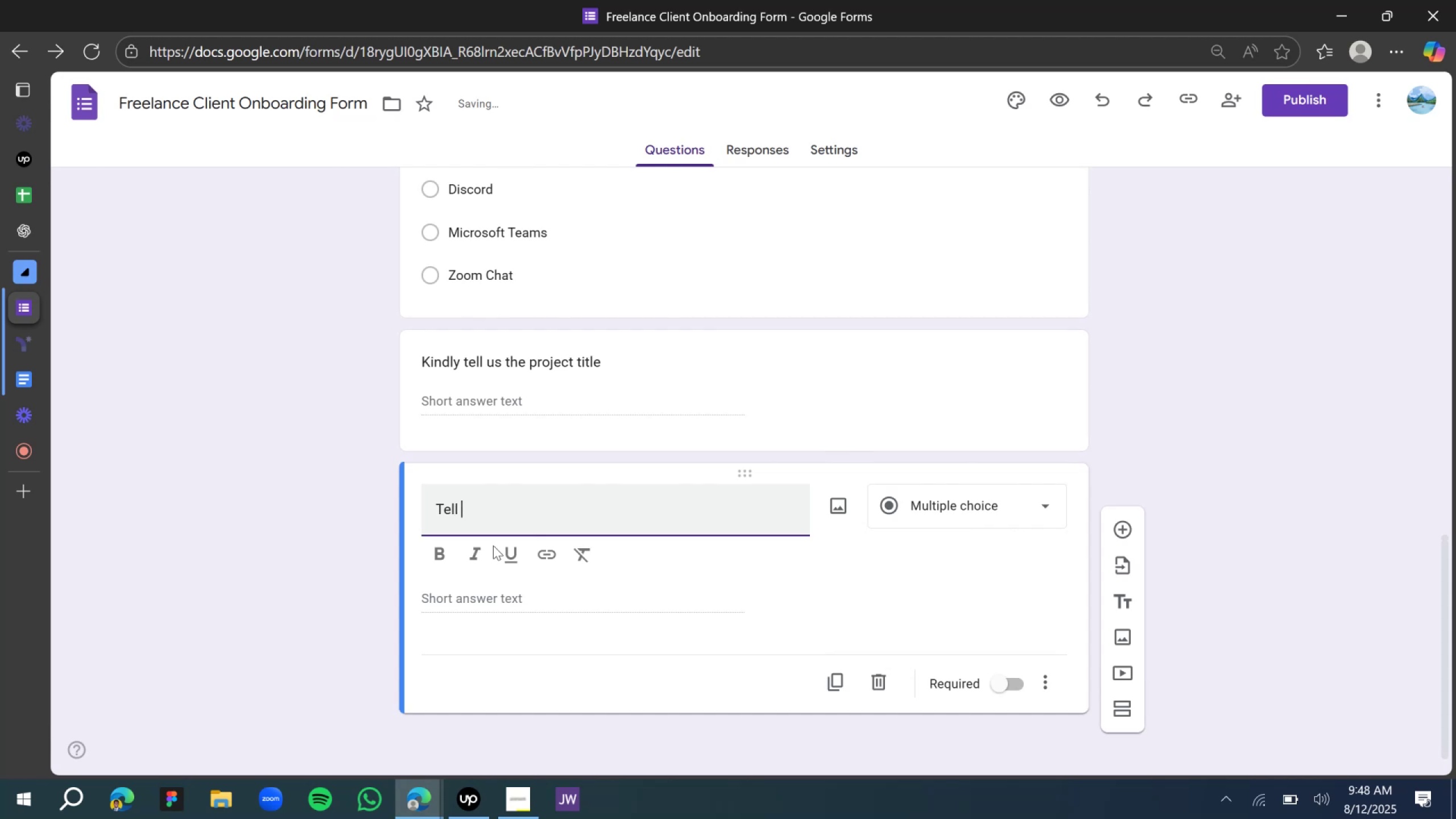 
key(Control+U)
 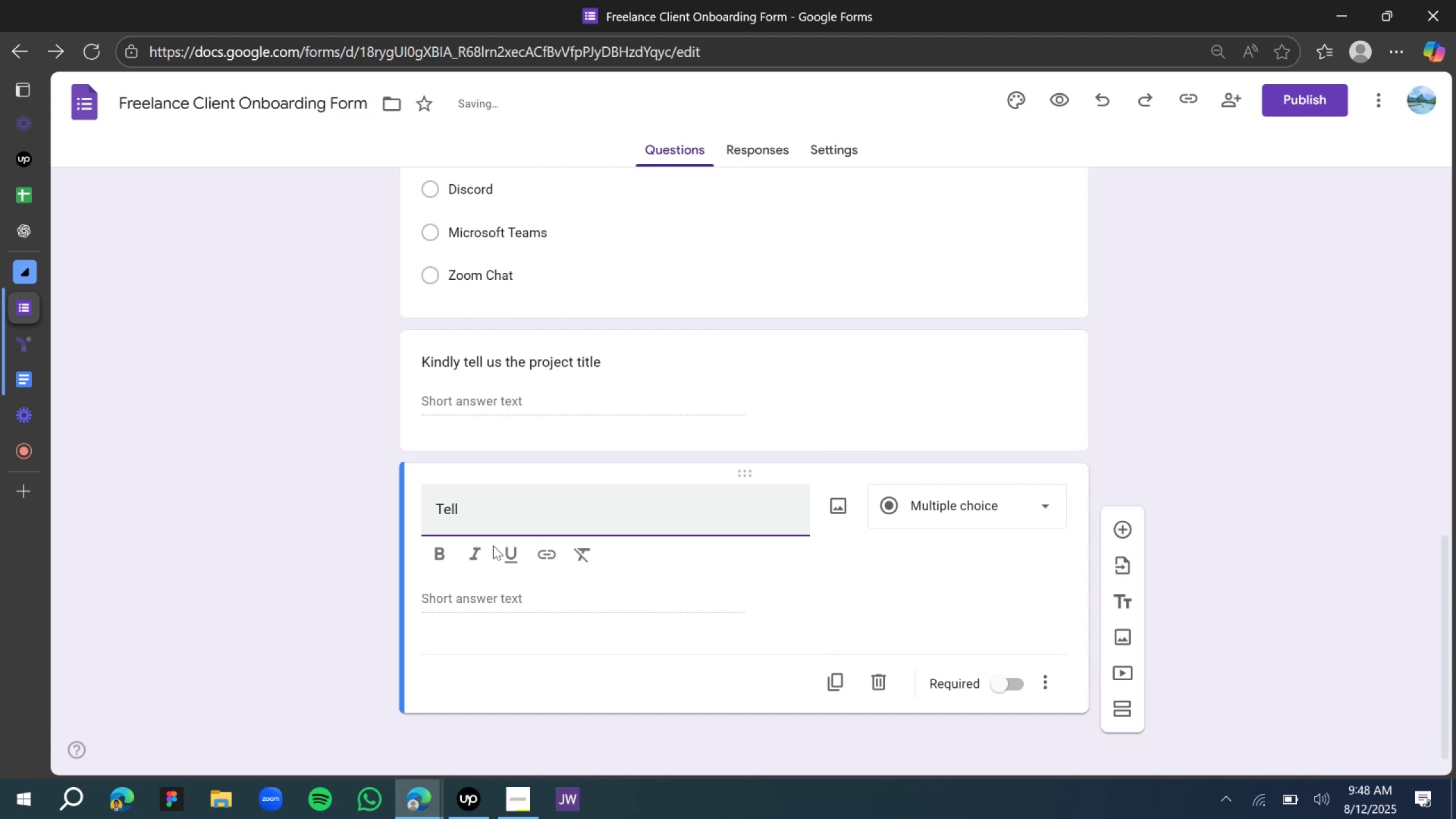 
key(Control+S)
 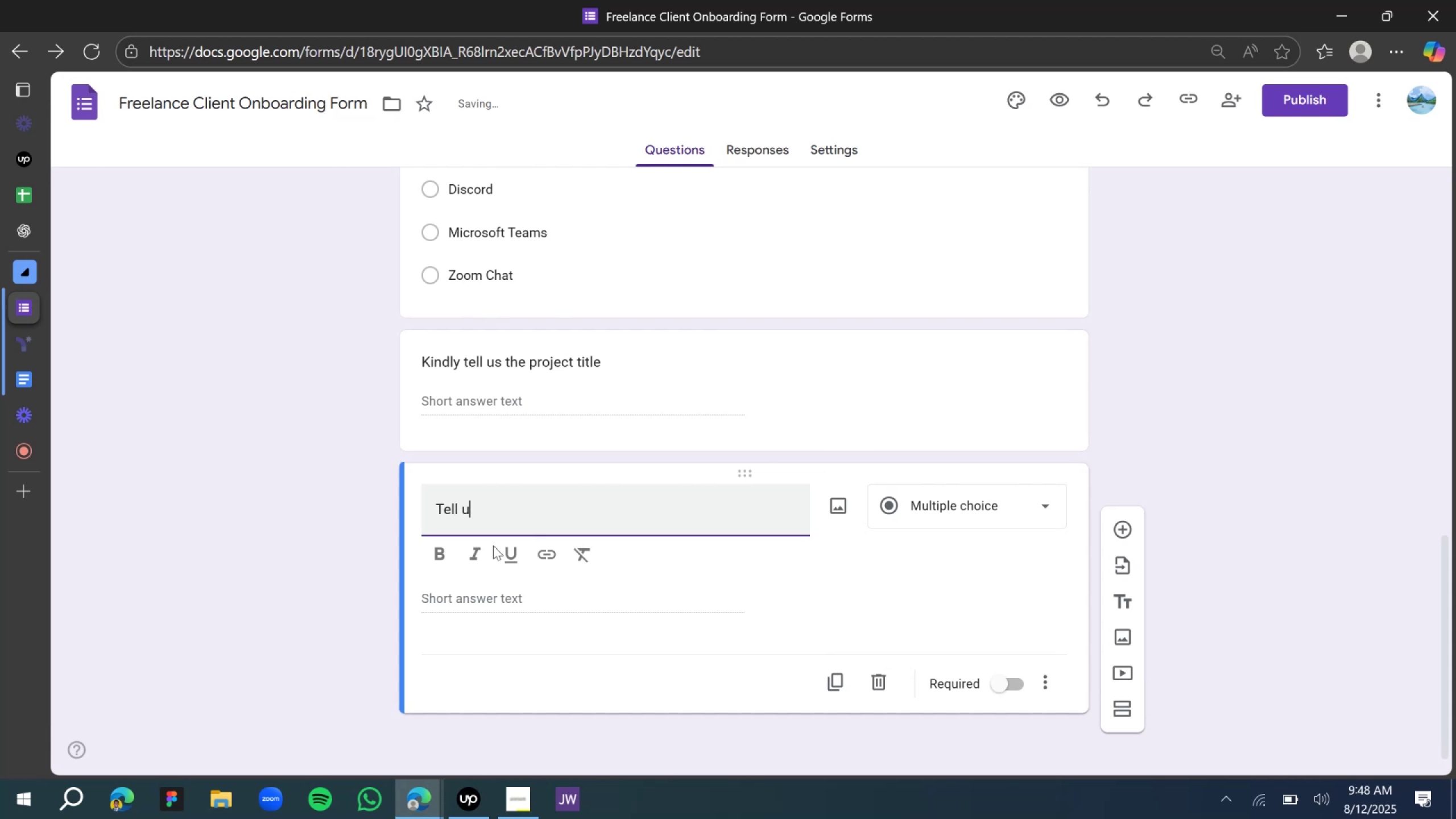 
key(Control+Space)
 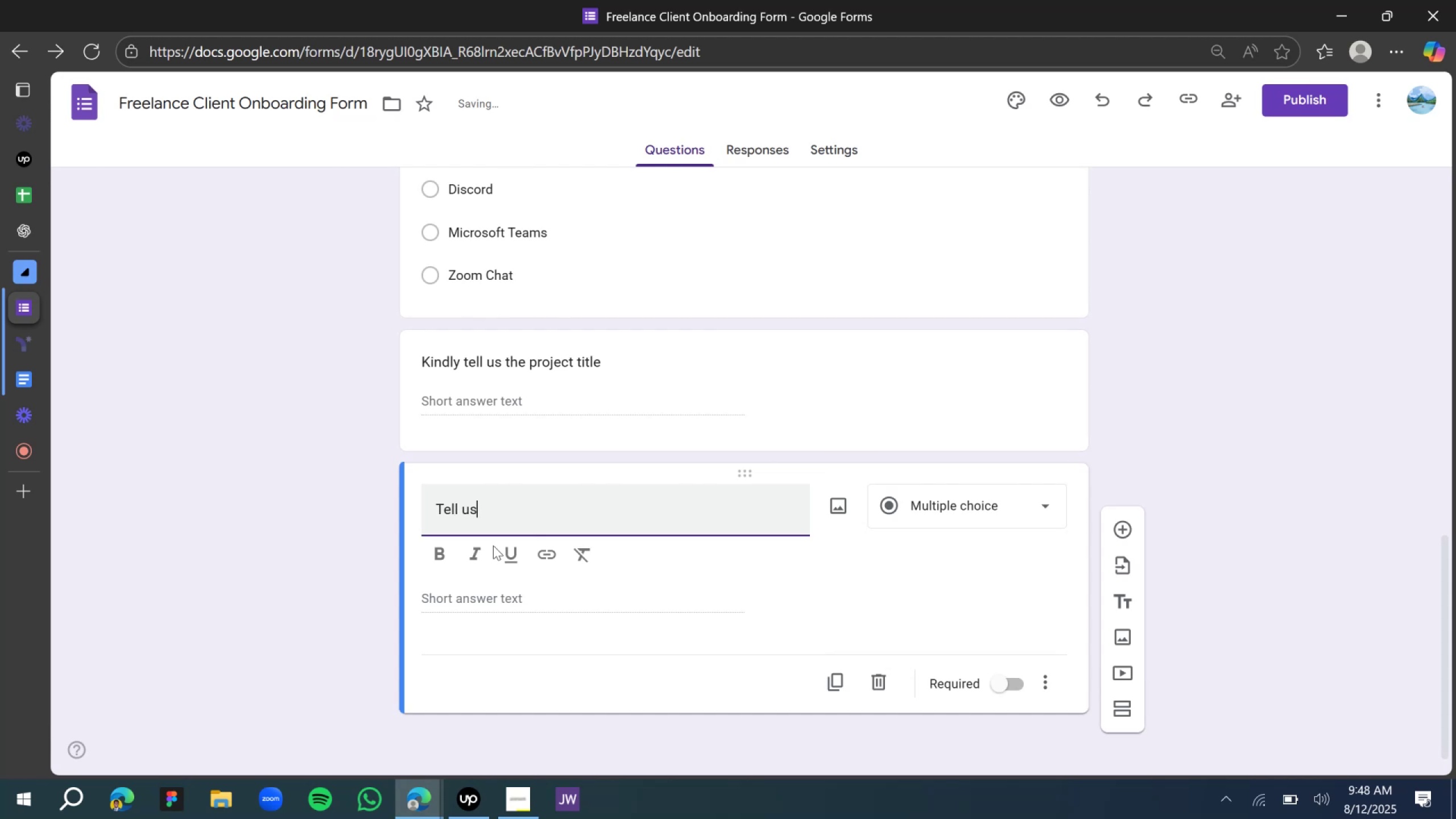 
key(Control+A)
 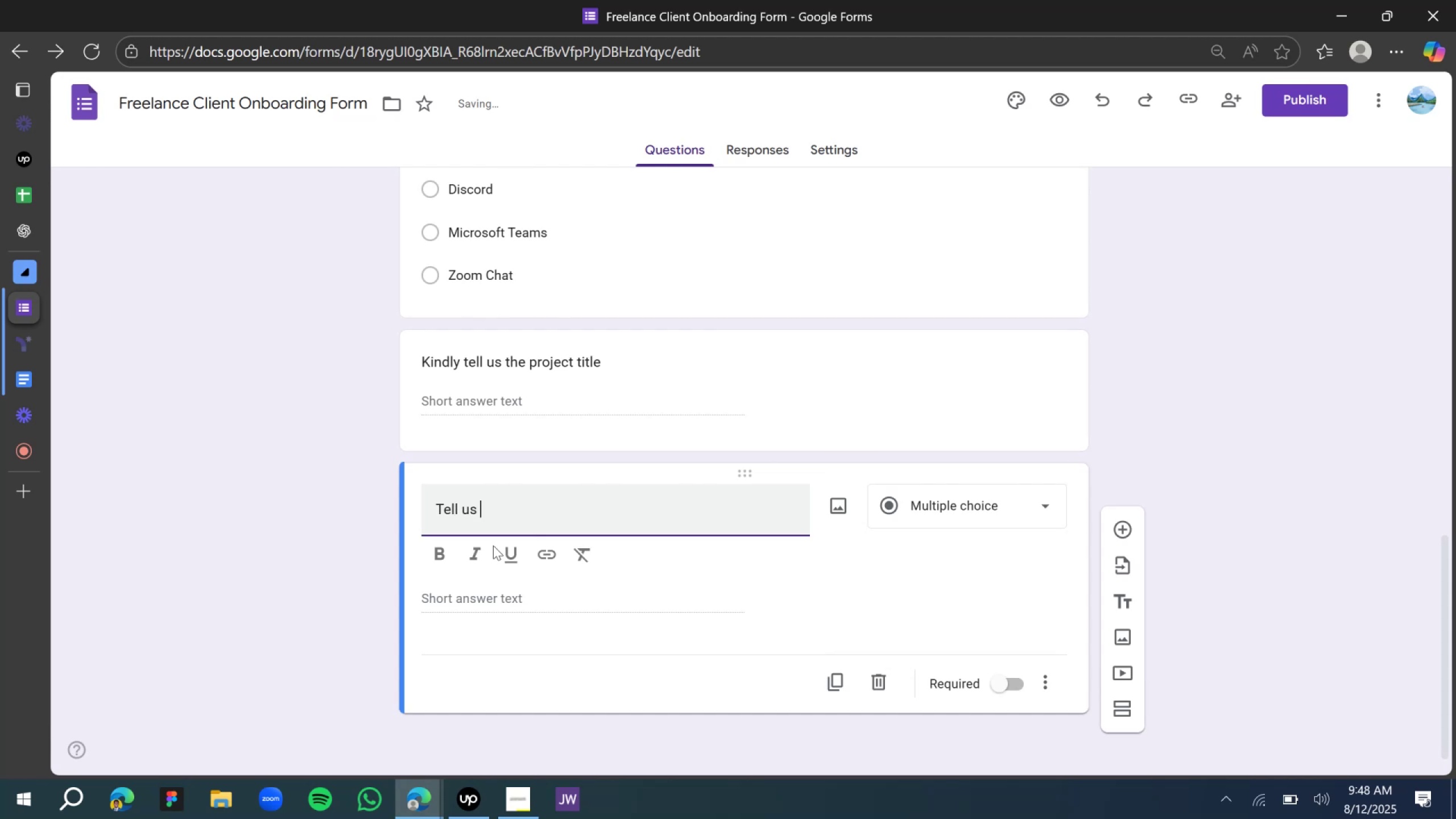 
key(Control+Space)
 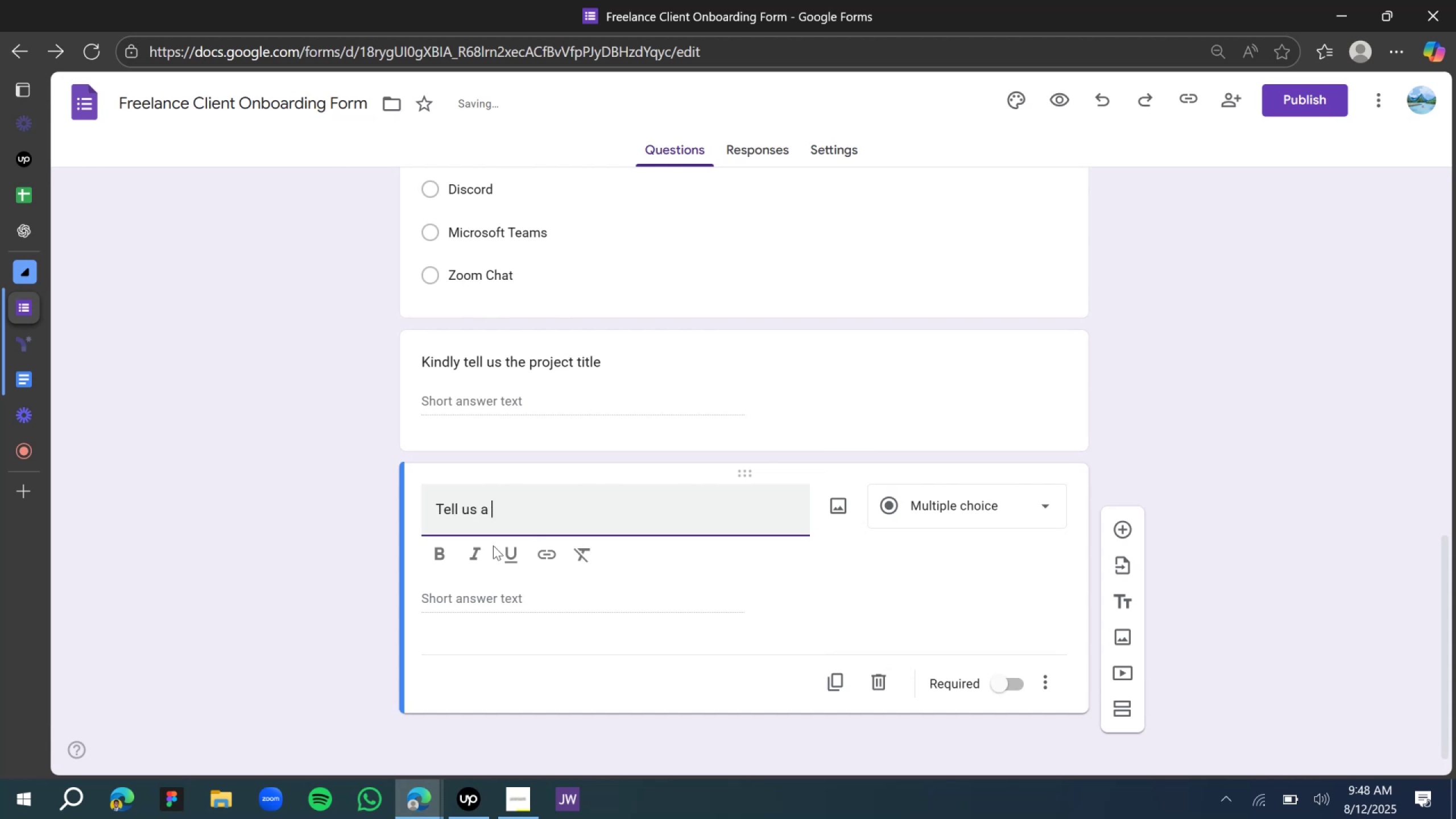 
key(Control+B)
 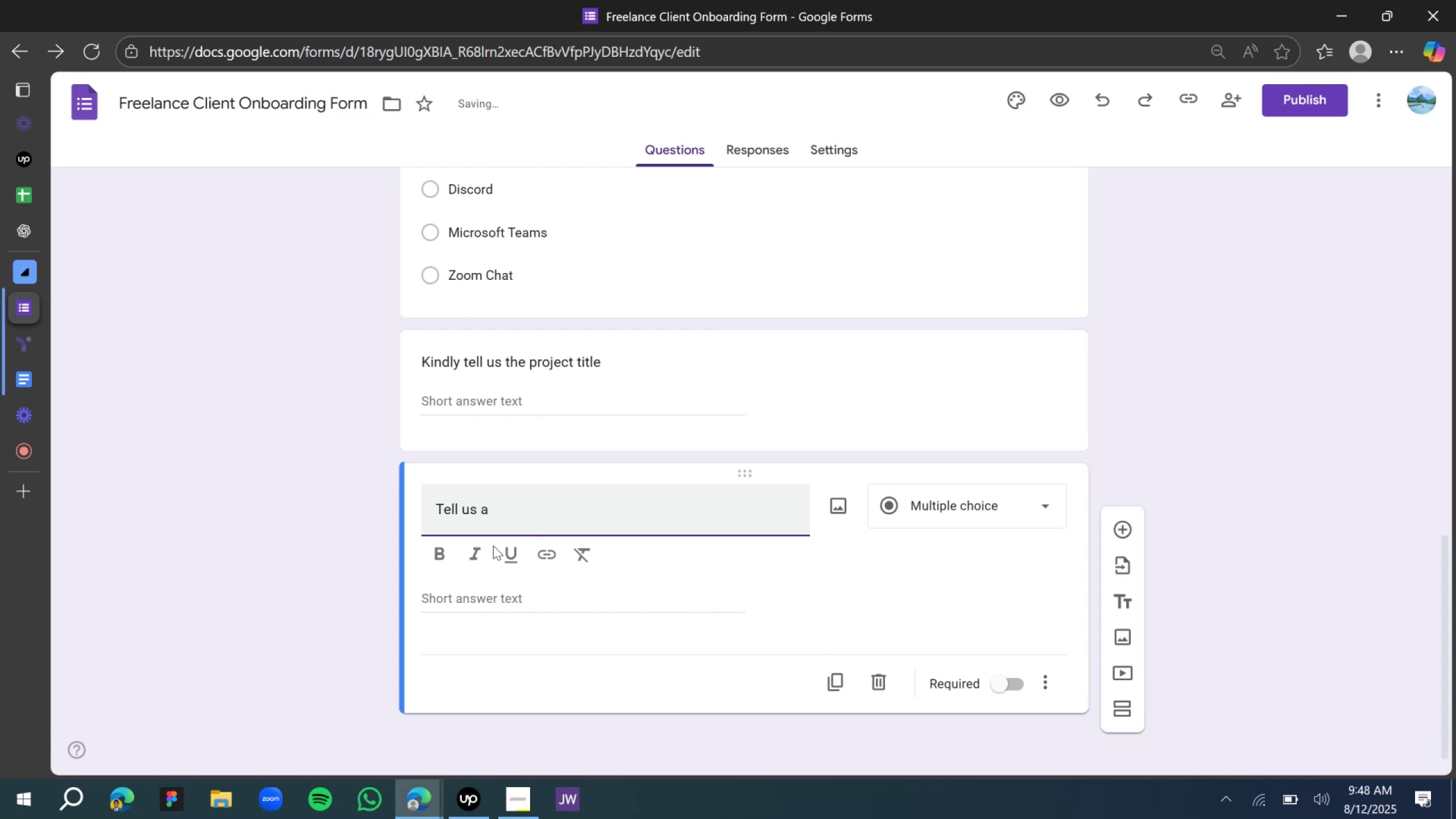 
key(Control+R)
 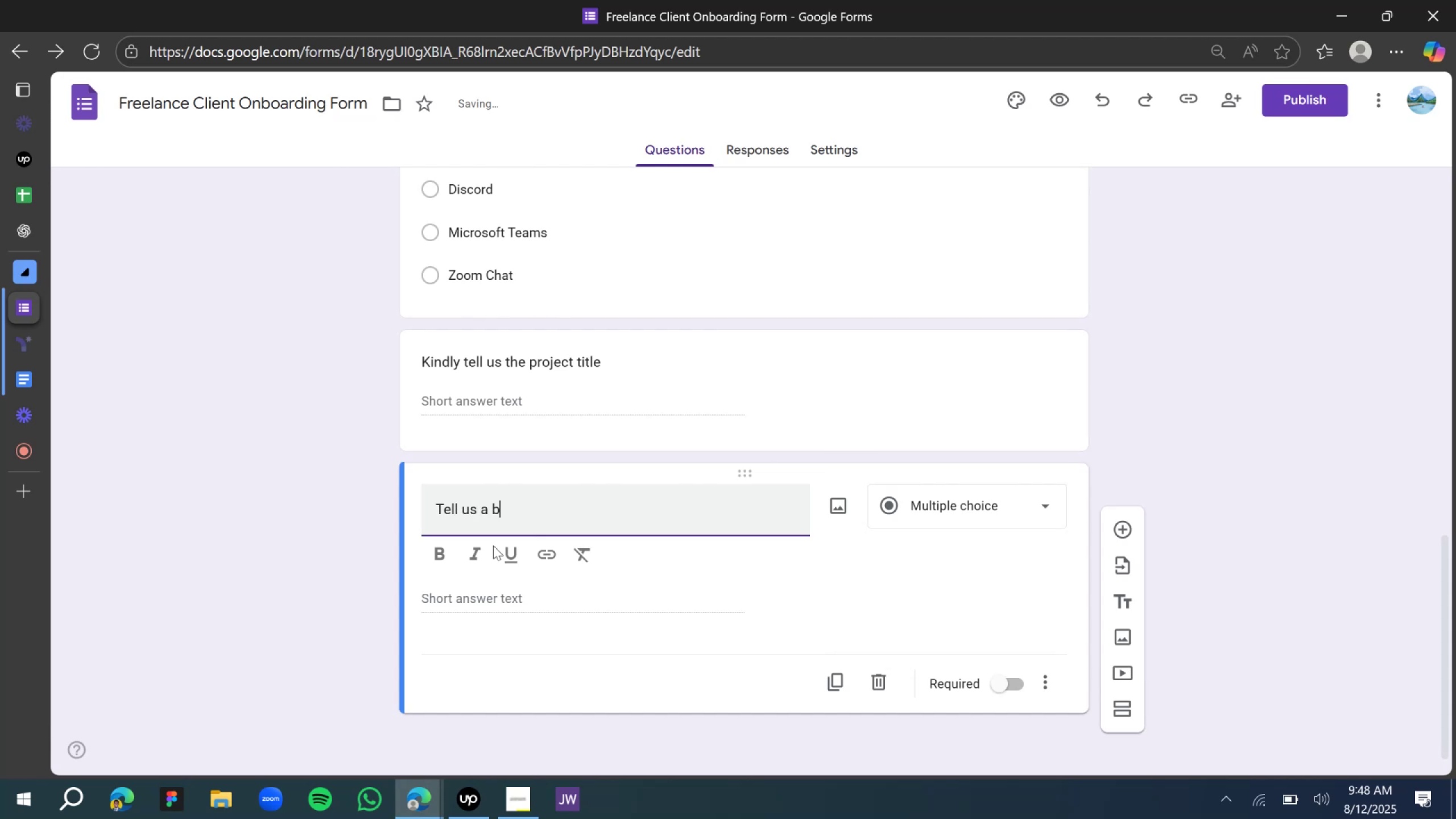 
key(Control+I)
 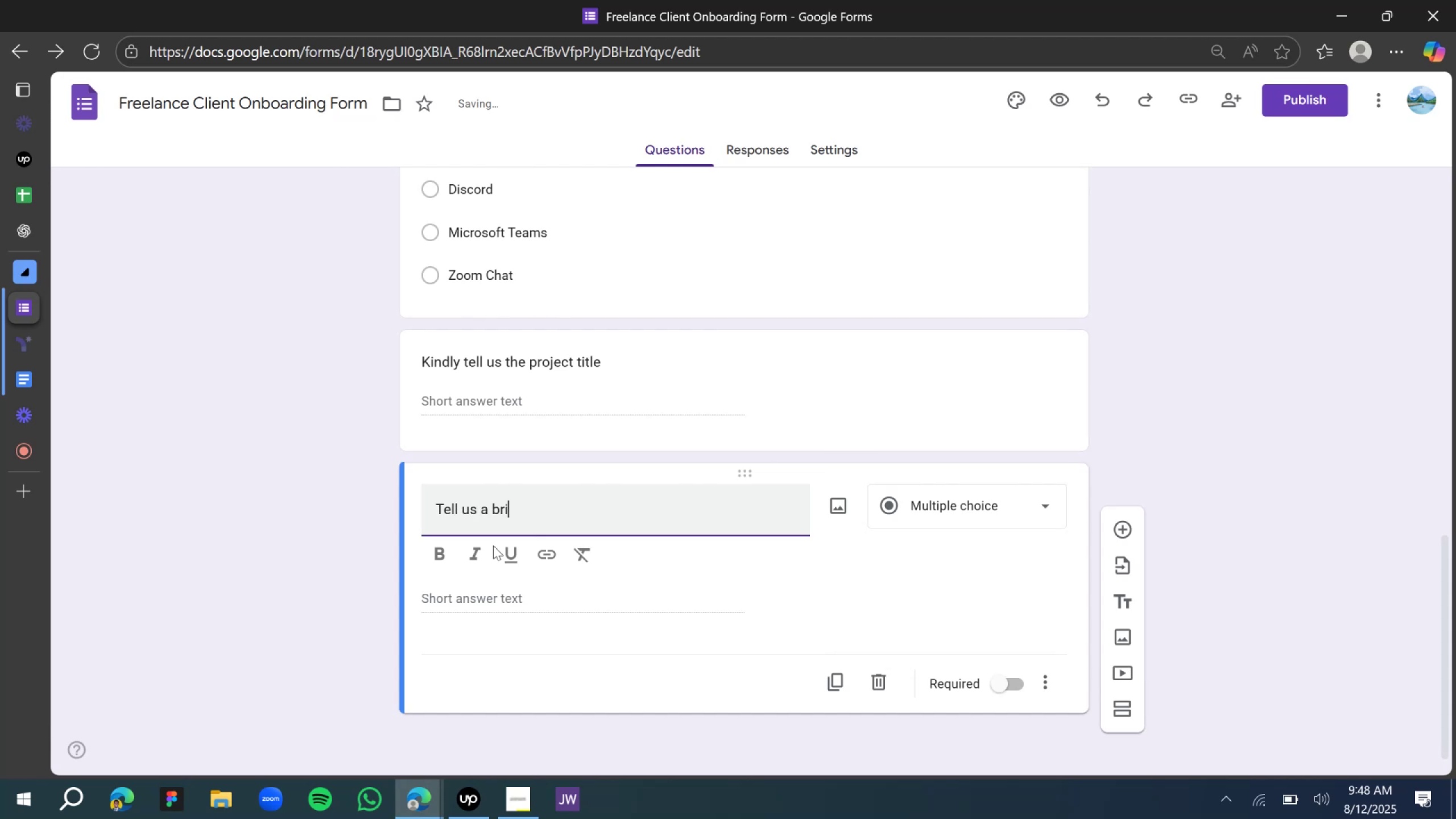 
key(Control+E)
 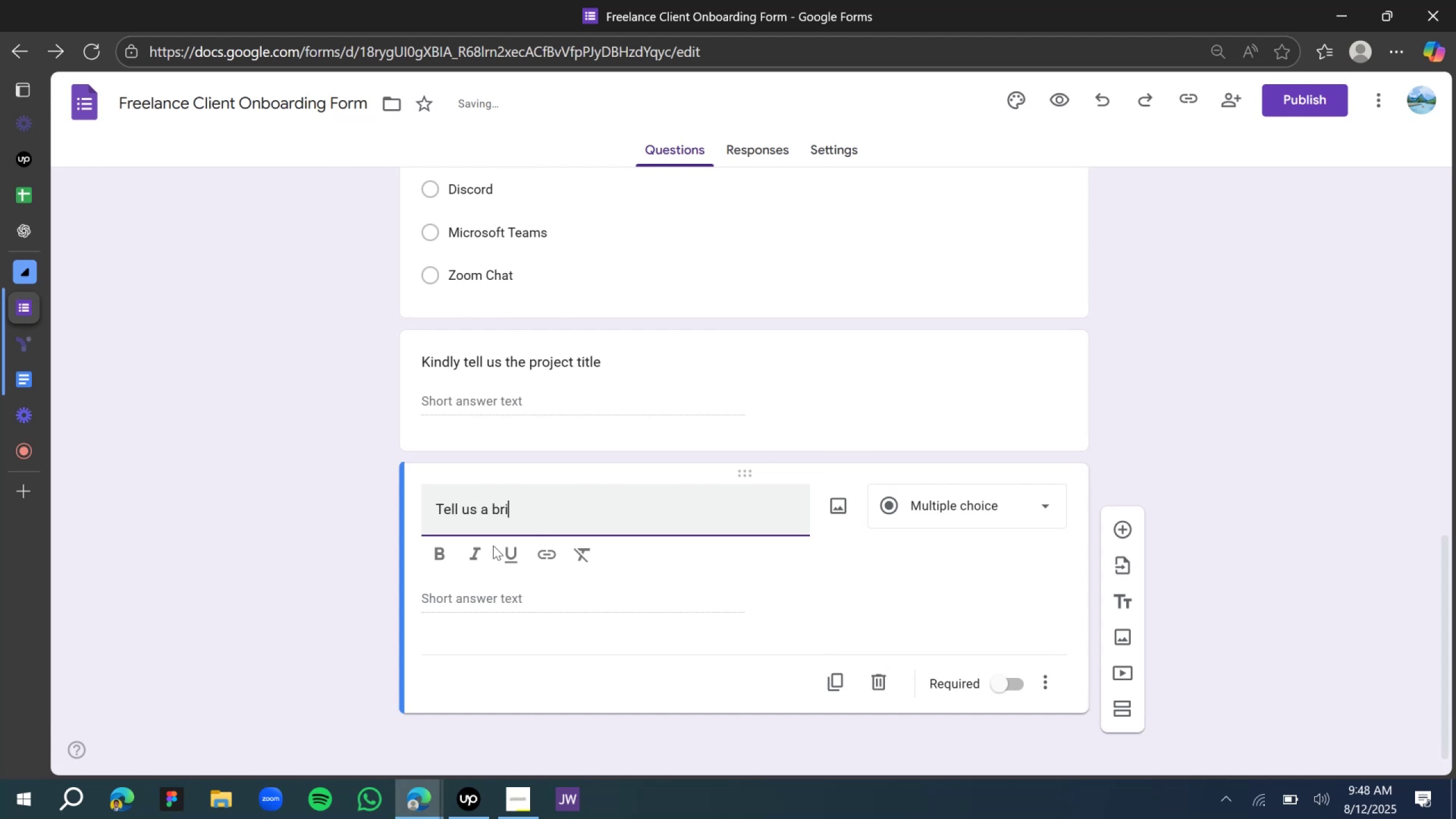 
key(Control+F)
 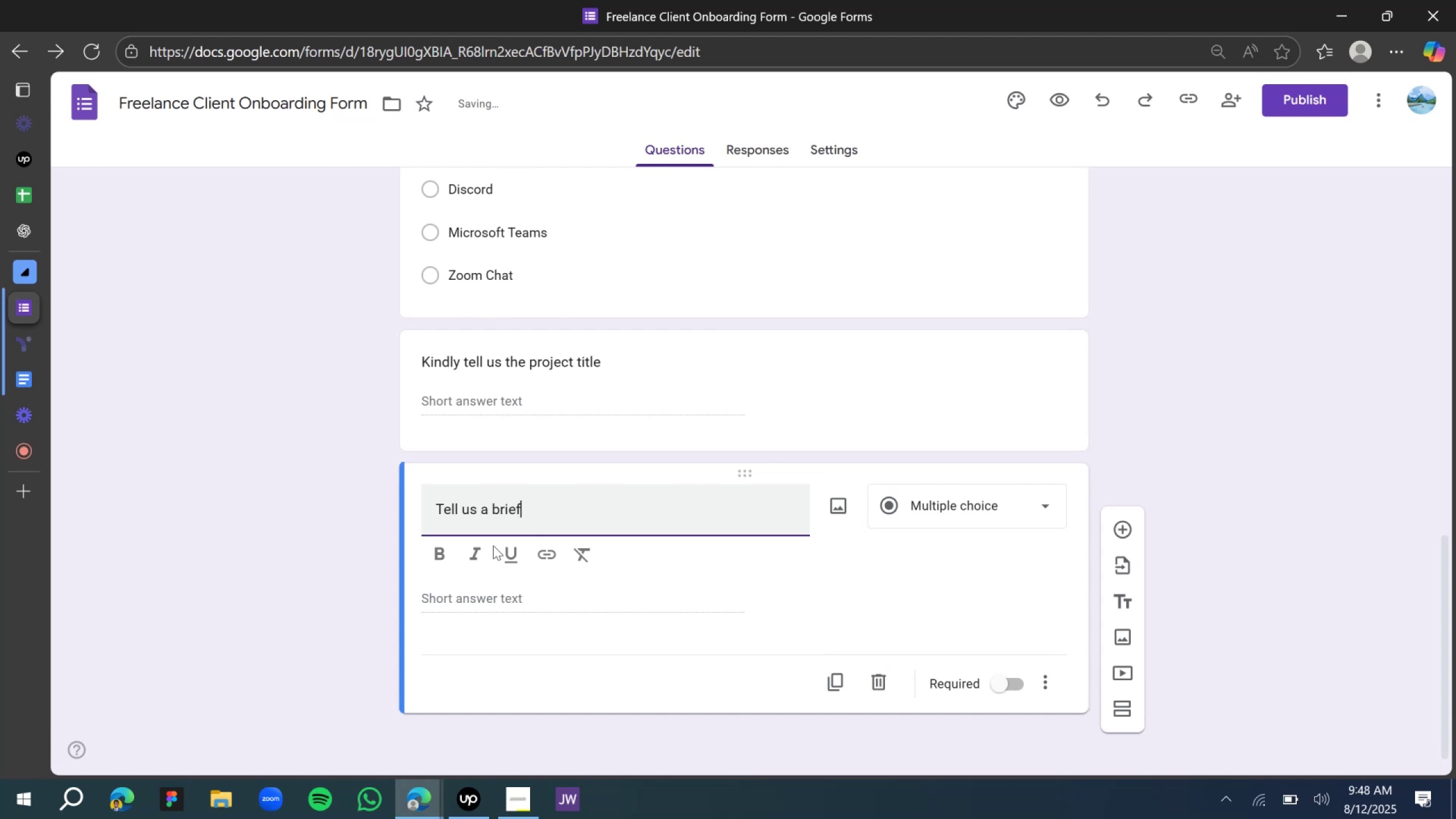 
key(Control+Space)
 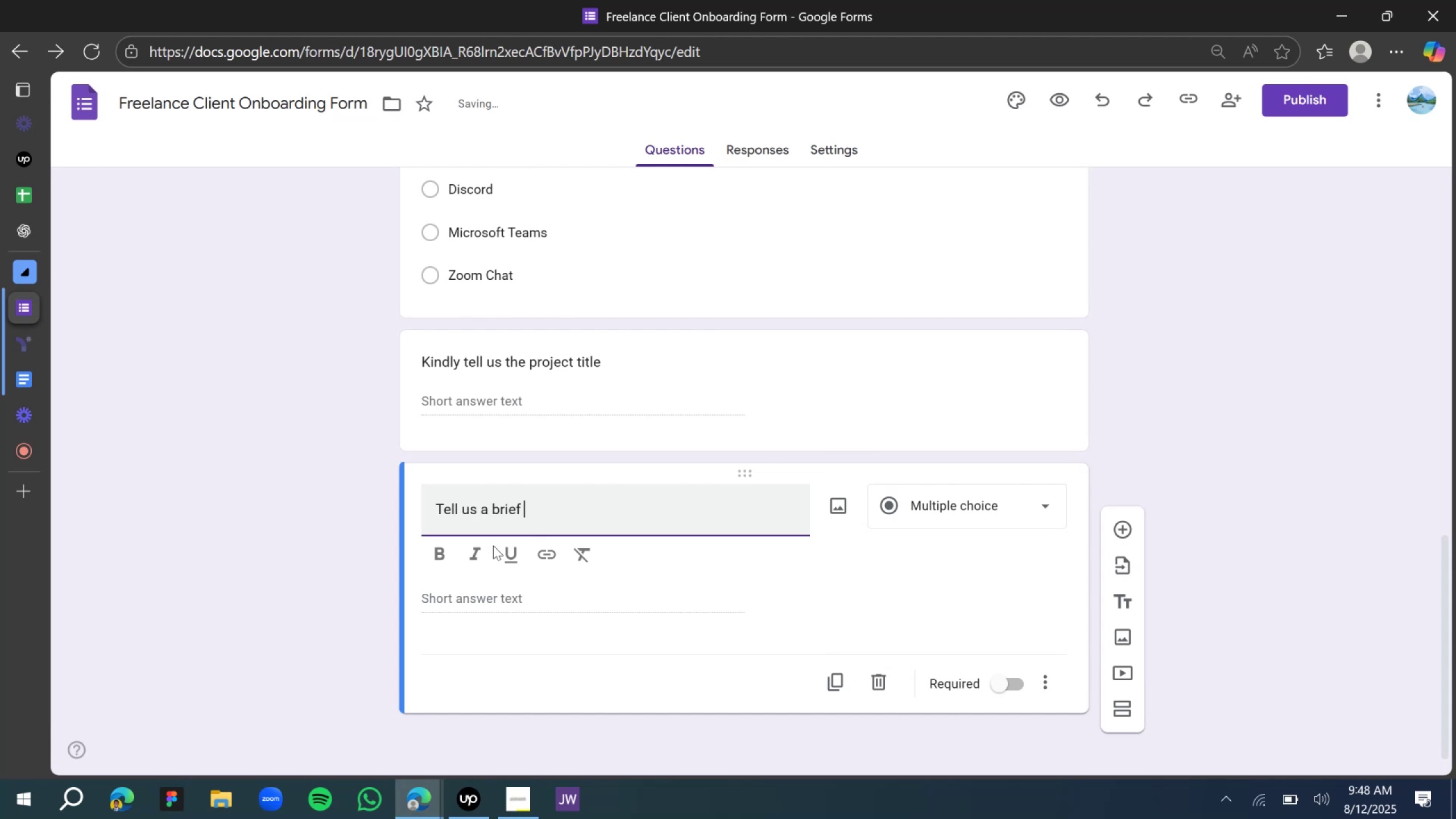 
key(Control+D)
 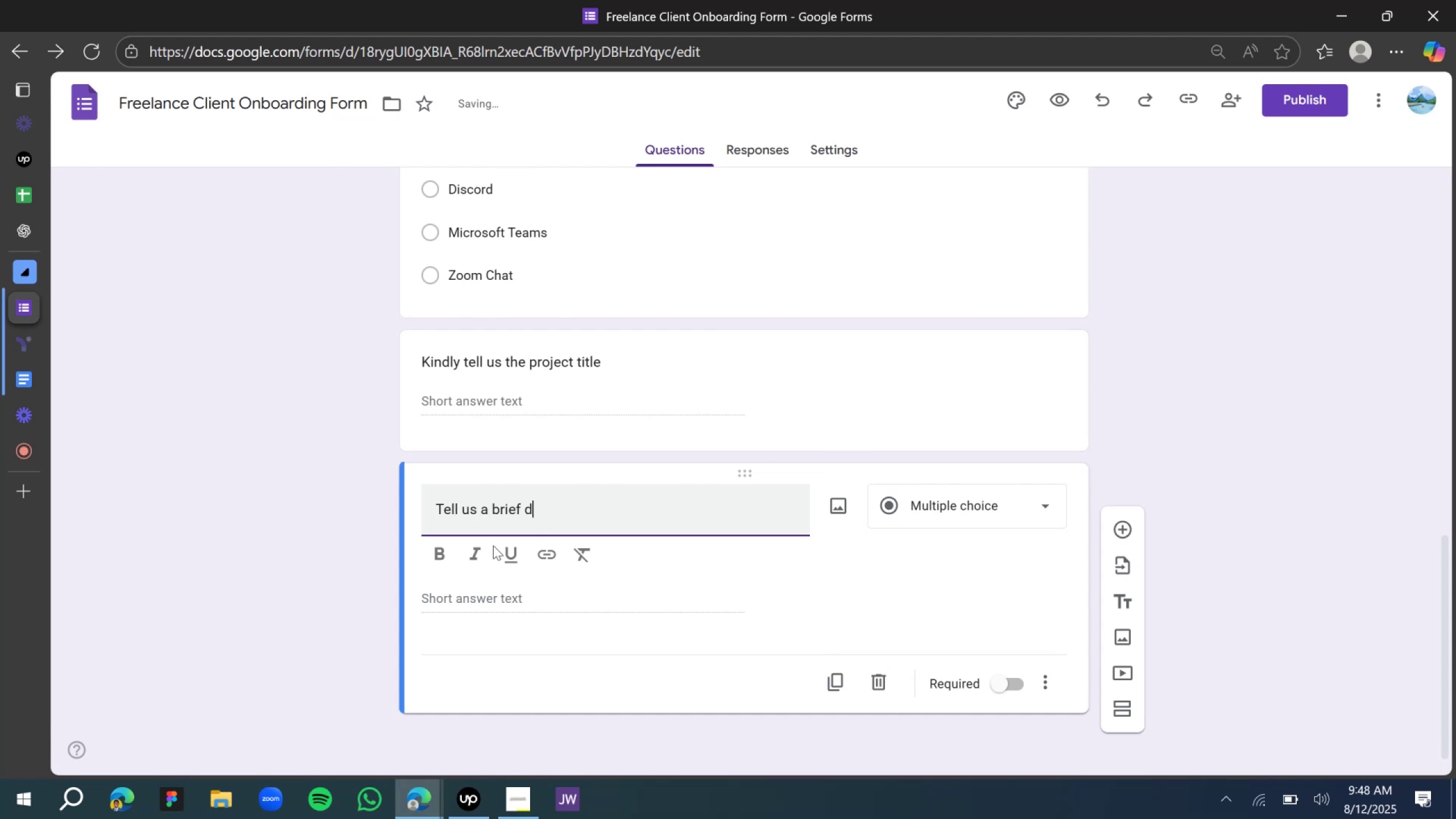 
key(Control+E)
 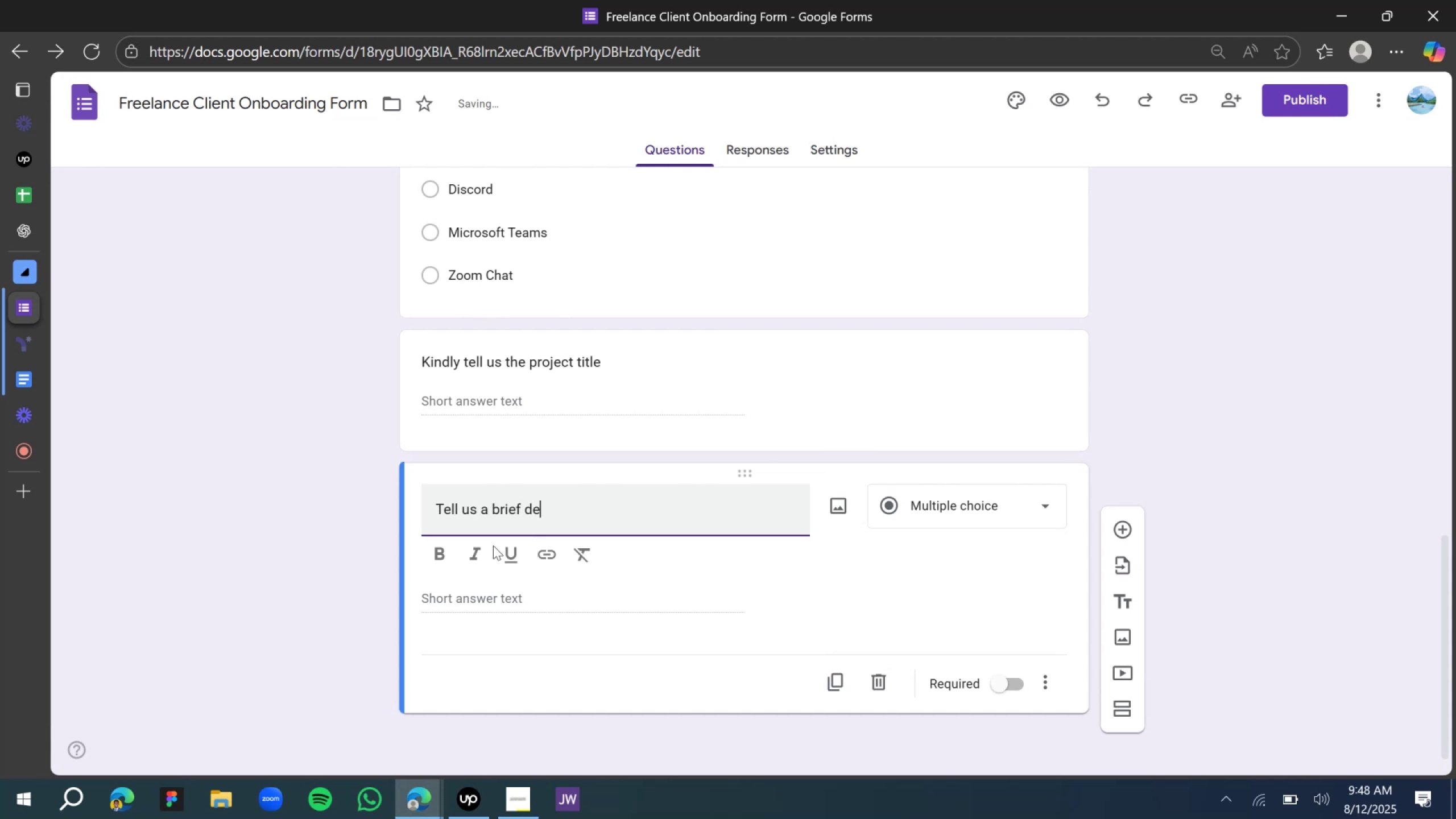 
key(Control+S)
 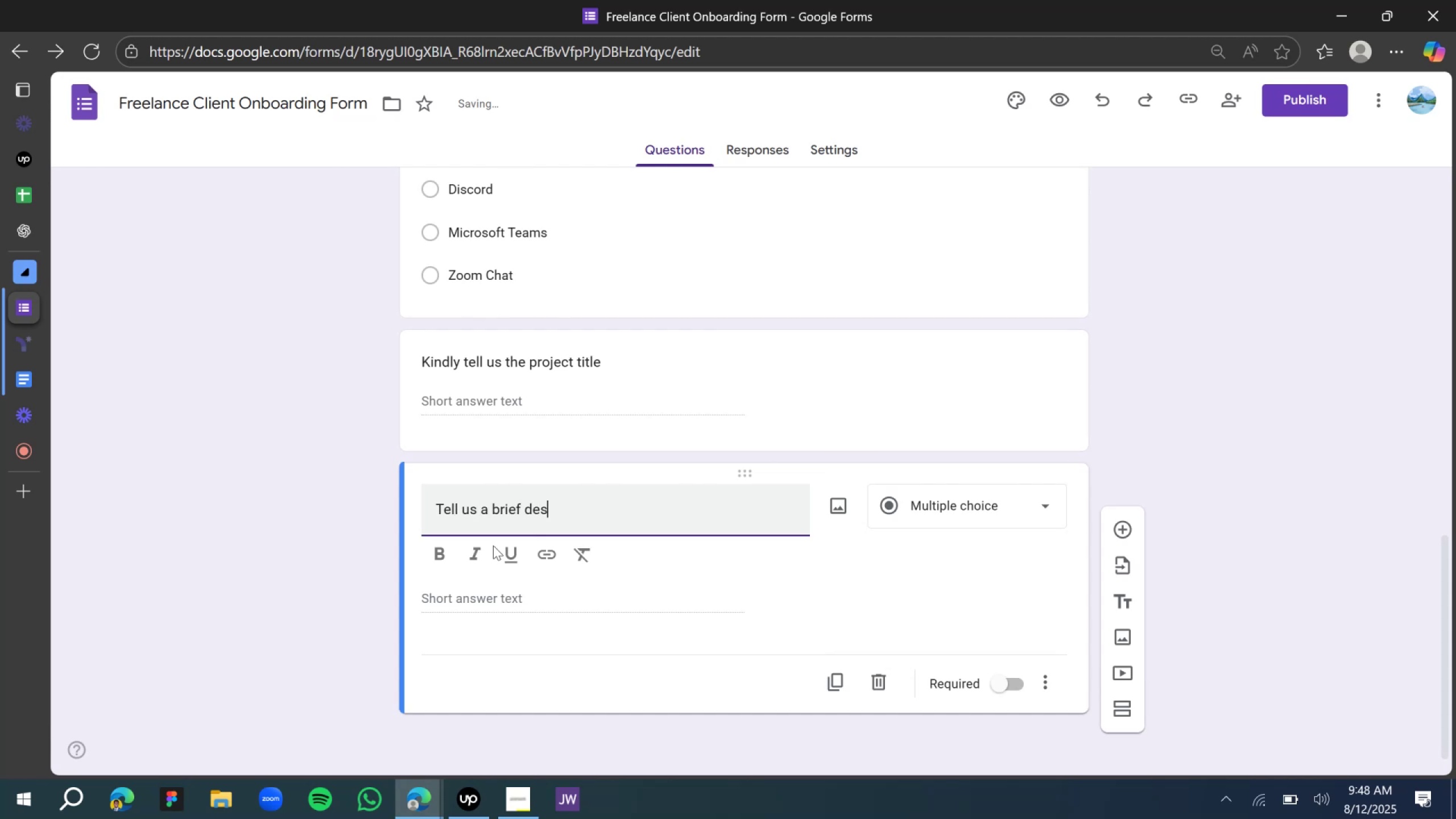 
key(Control+C)
 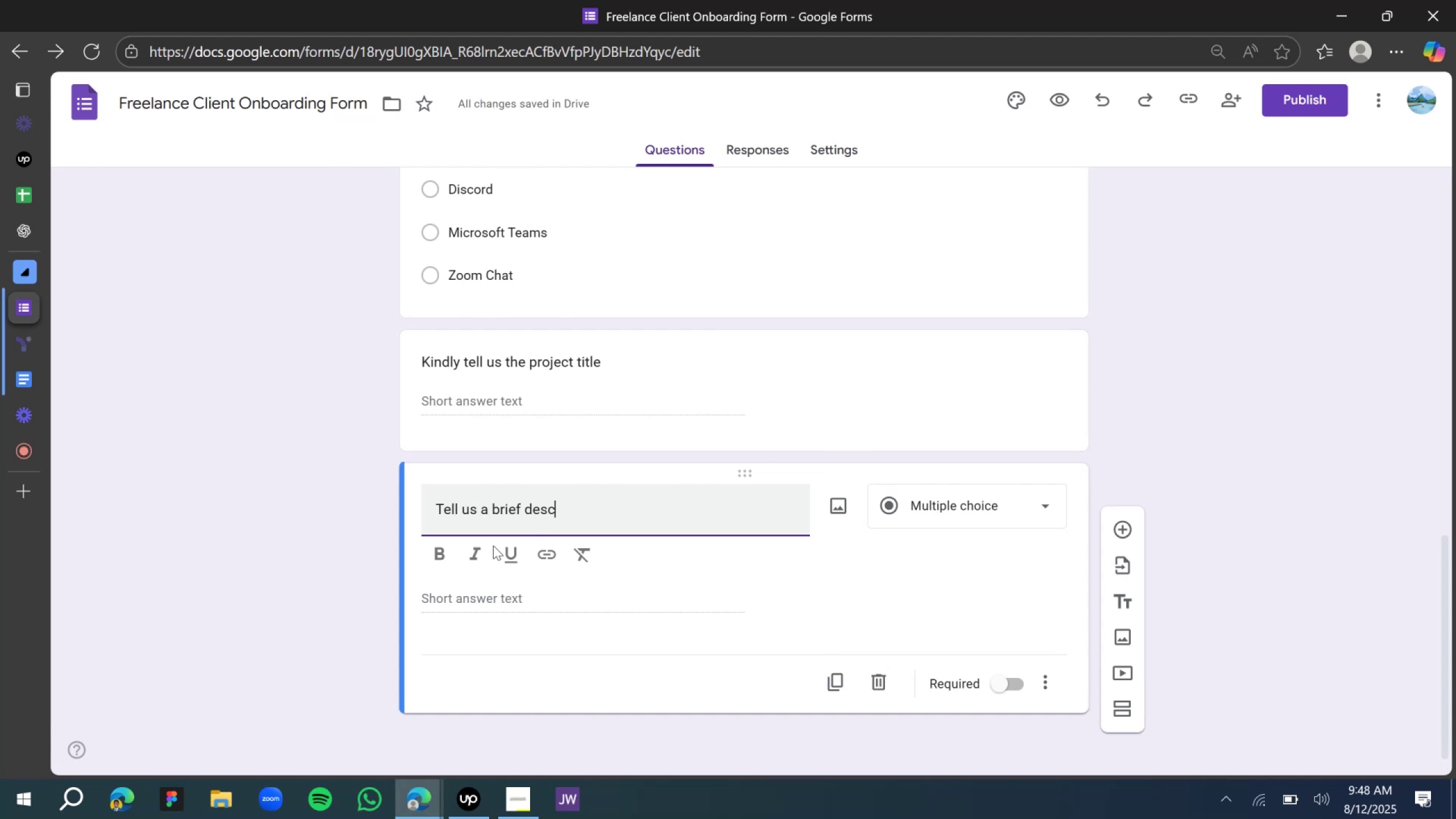 
key(Control+R)
 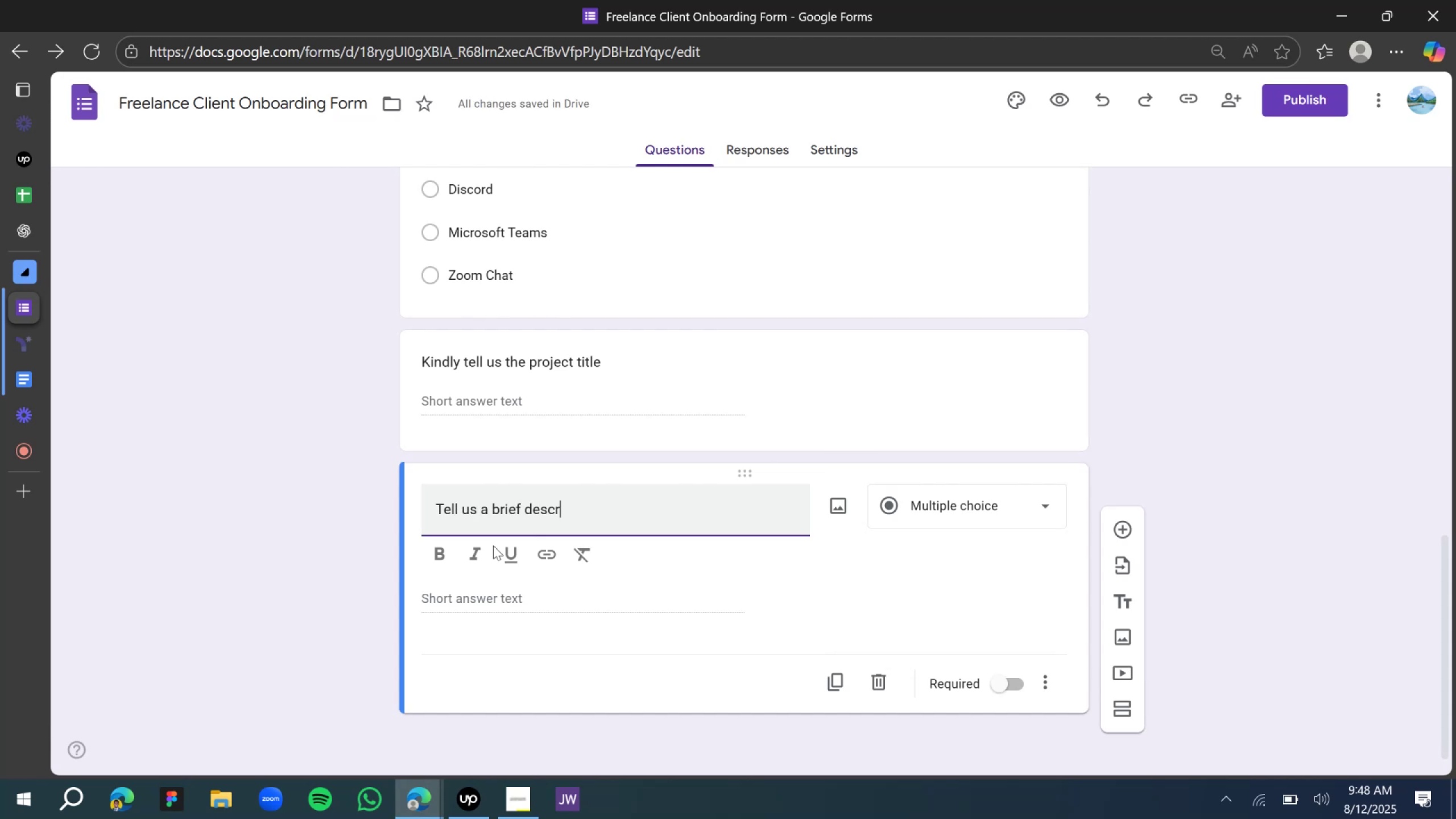 
key(Control+I)
 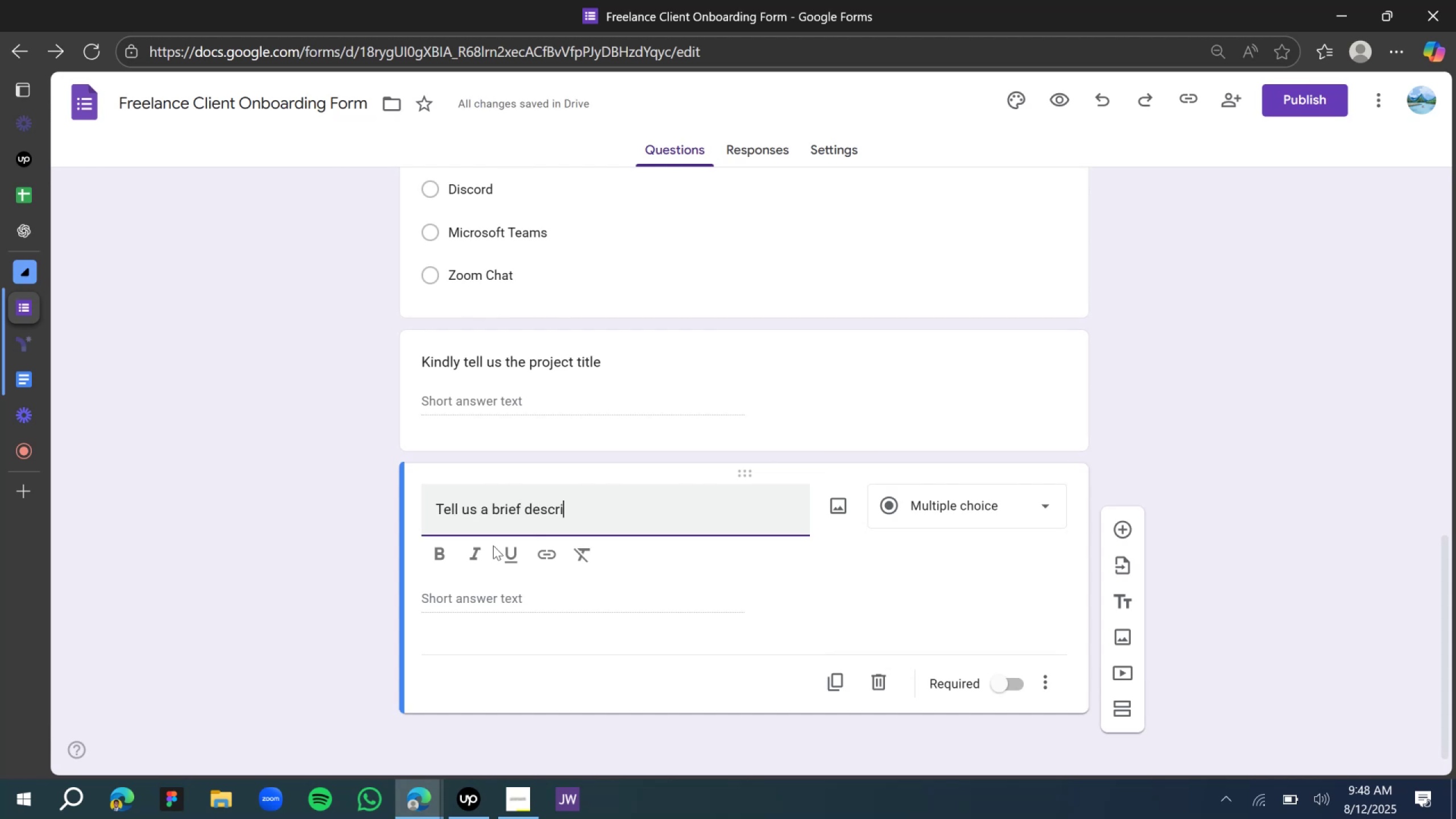 
key(Control+P)
 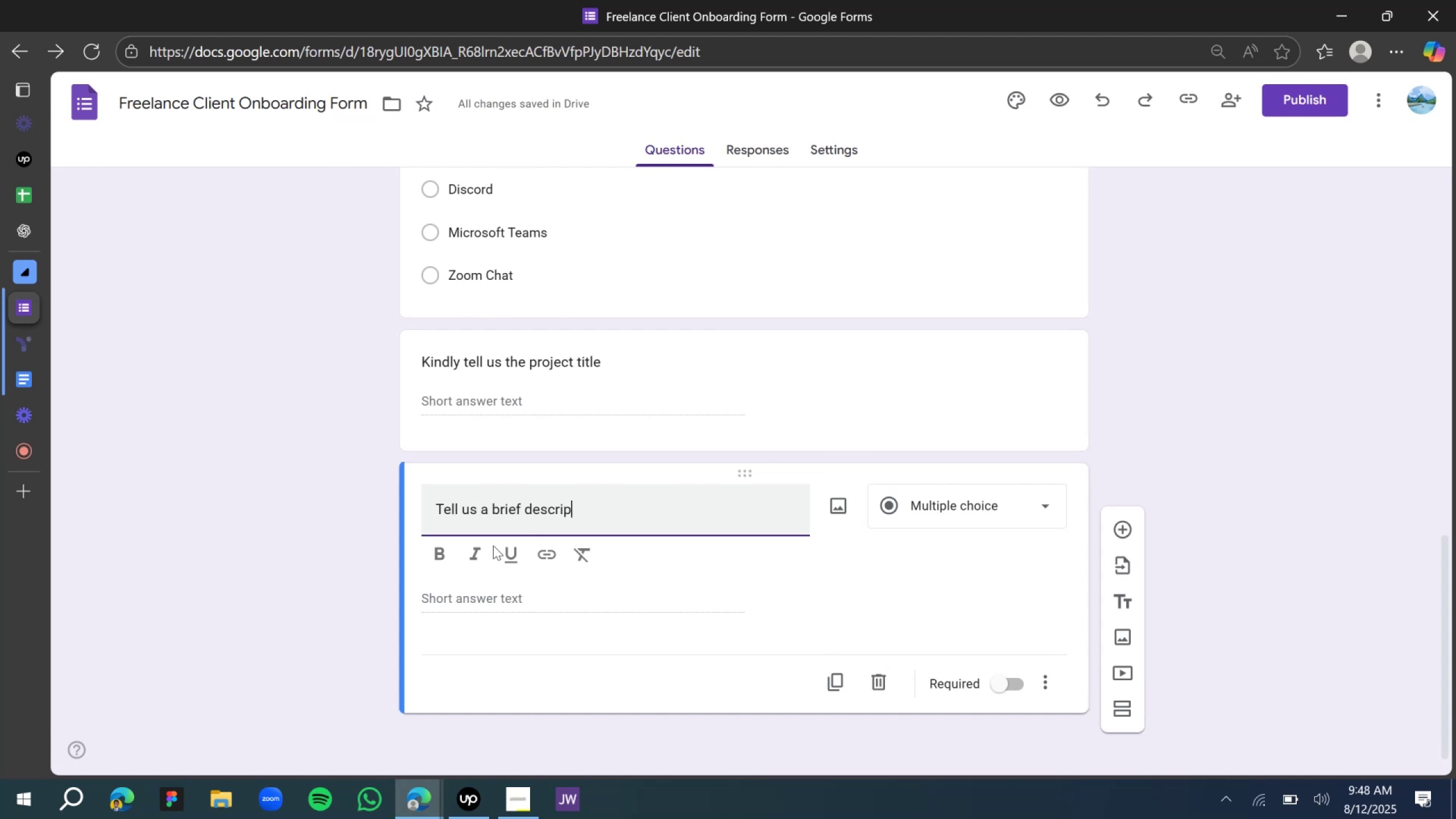 
key(Control+T)
 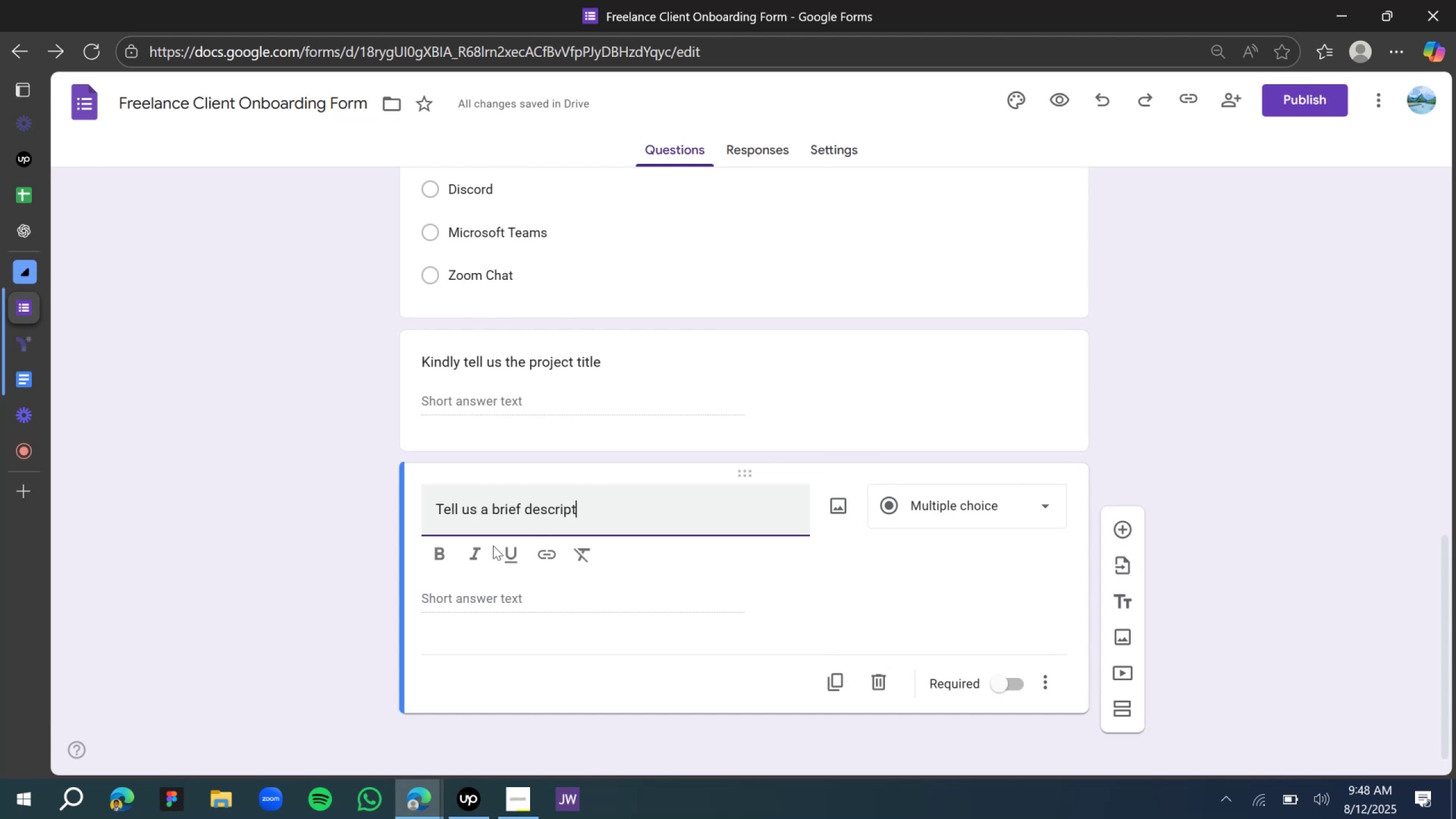 
key(Control+I)
 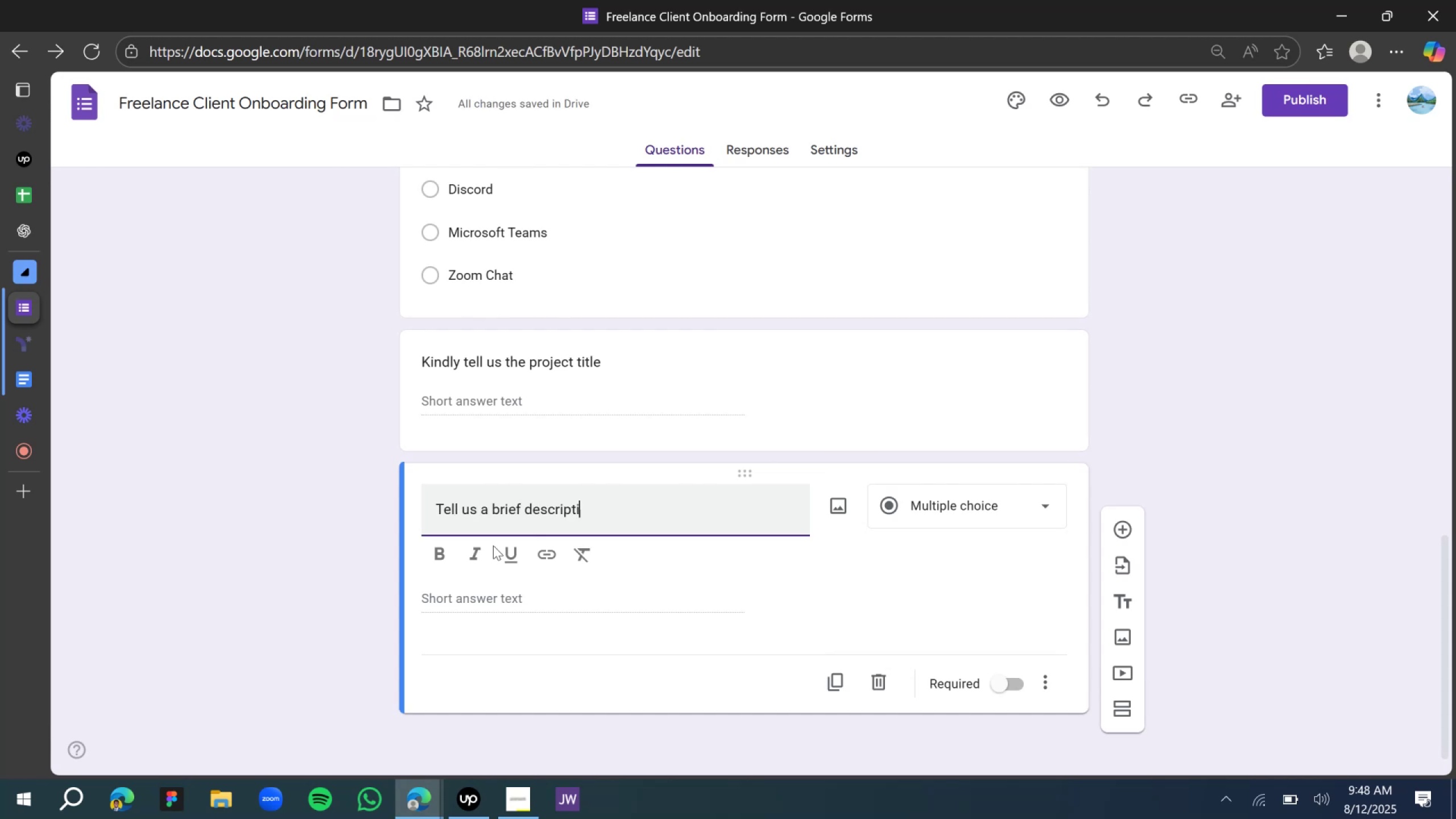 
key(Control+O)
 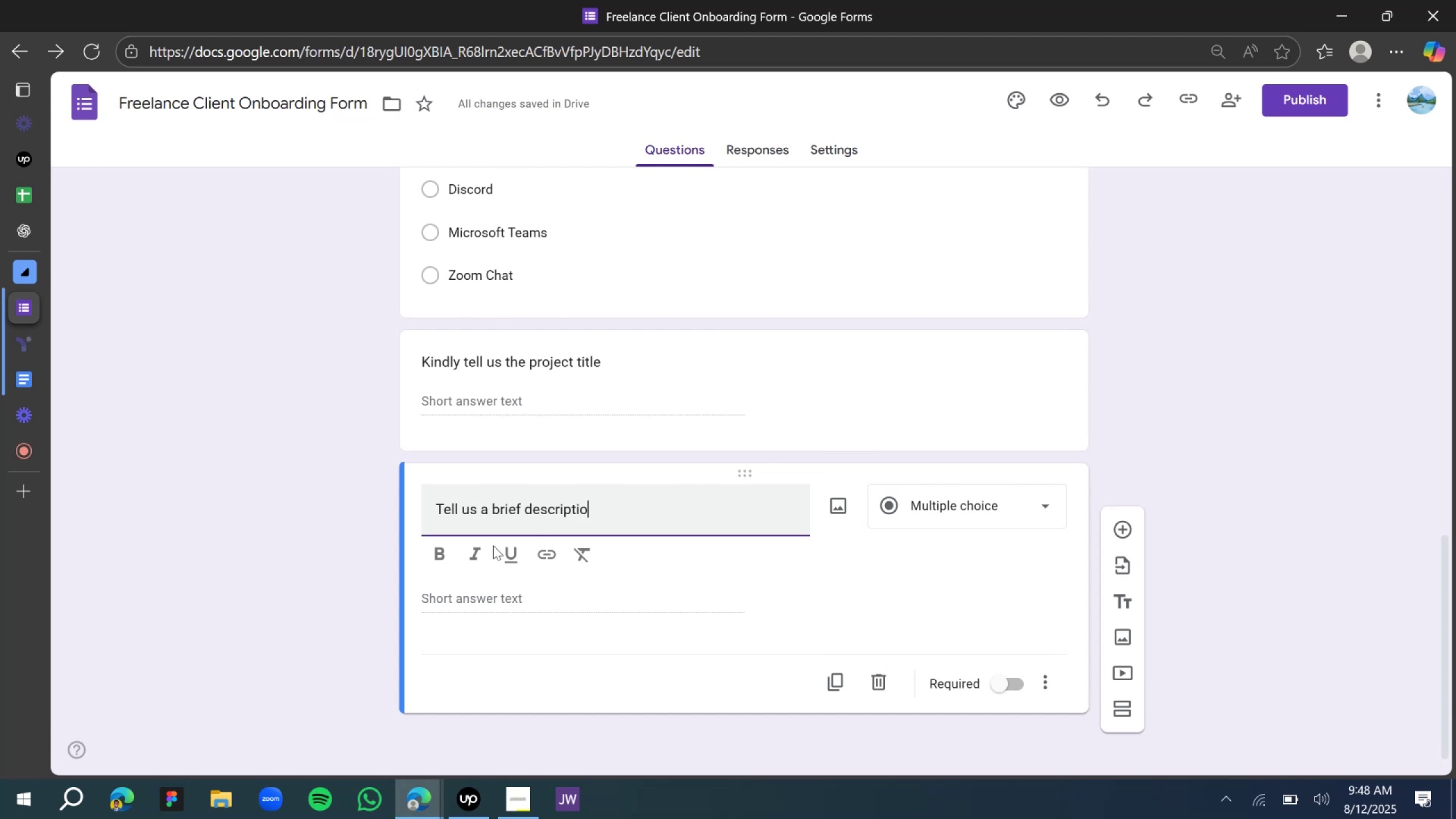 
key(Control+N)
 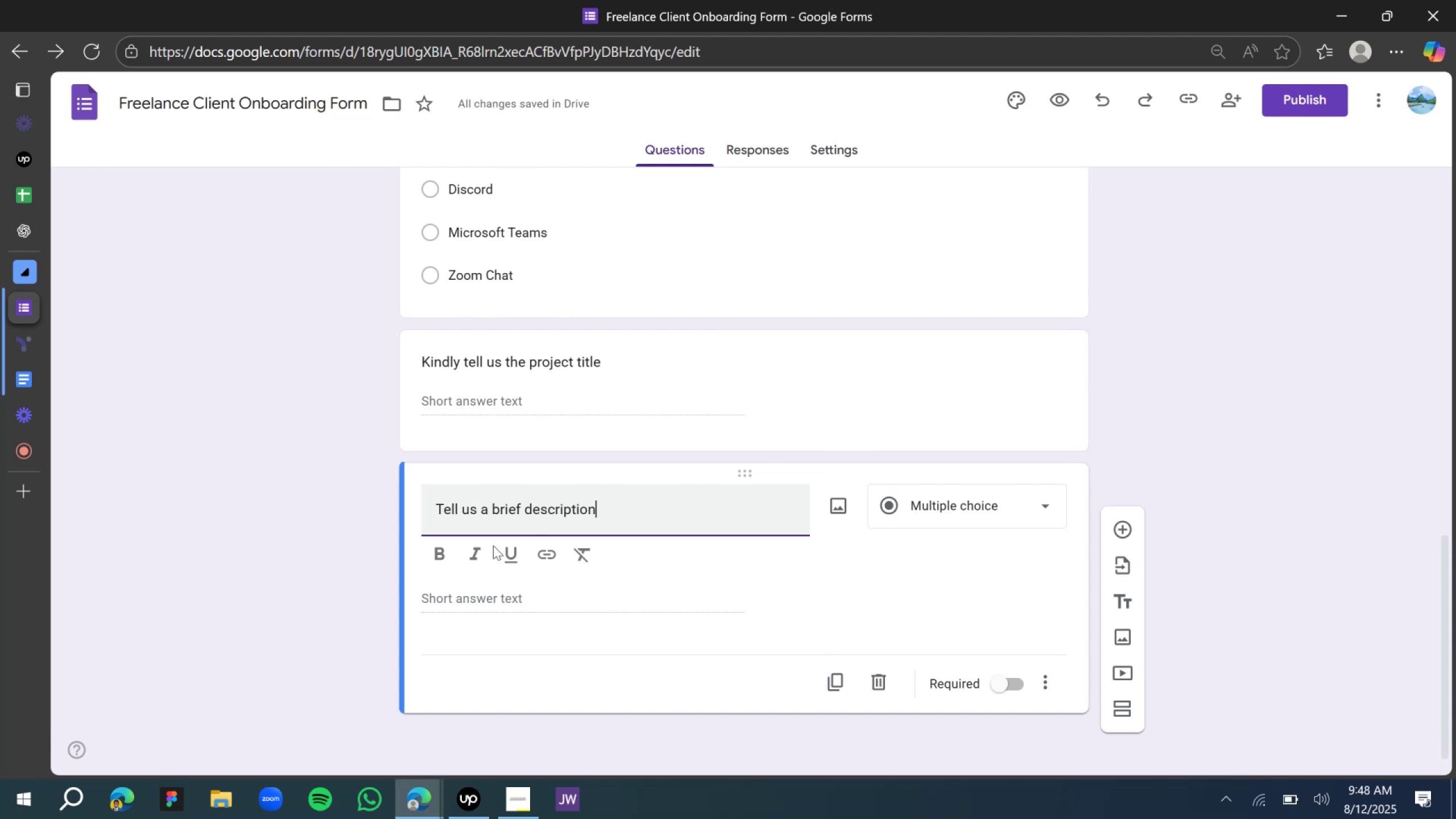 
key(Control+Space)
 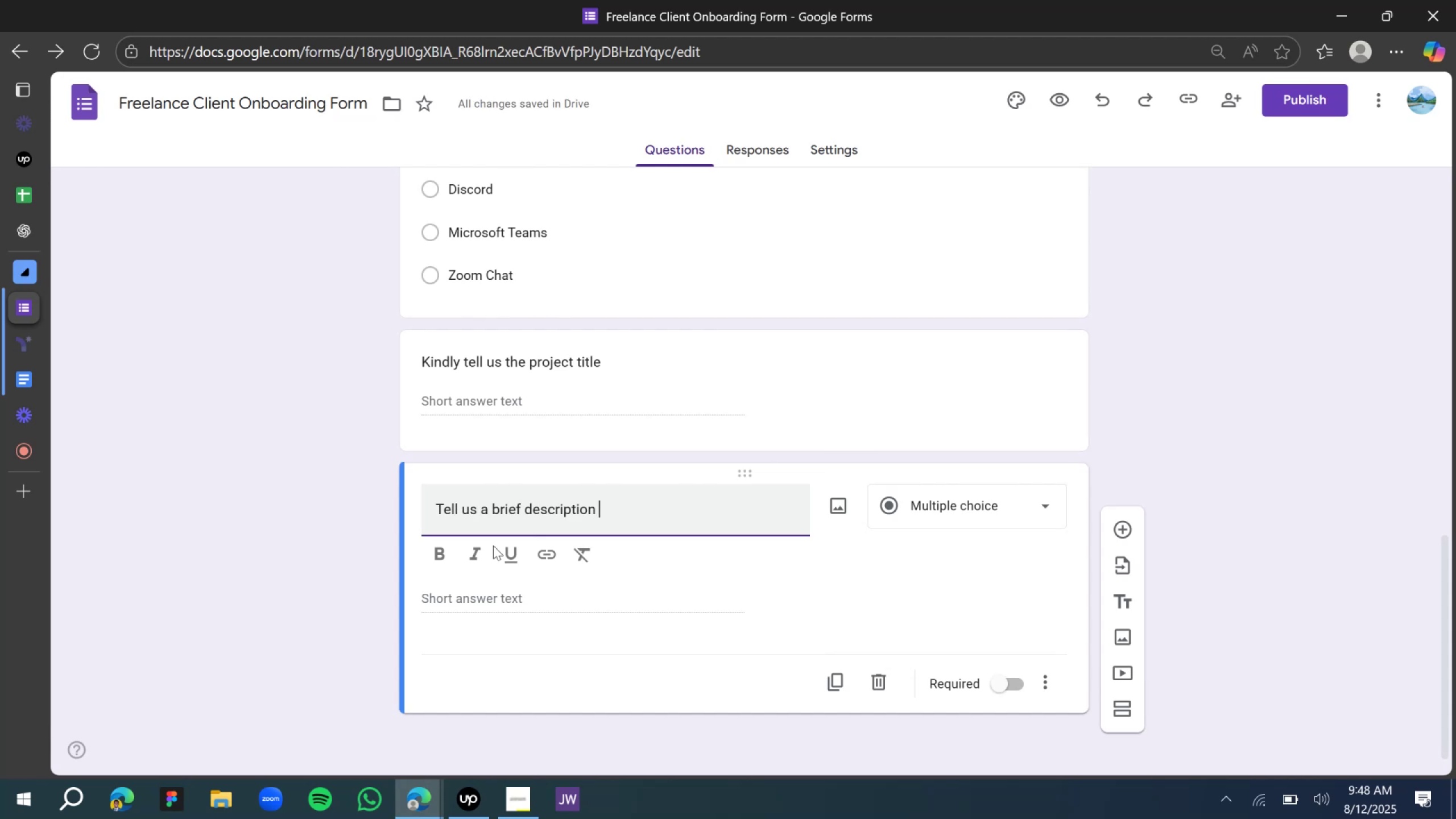 
key(Control+O)
 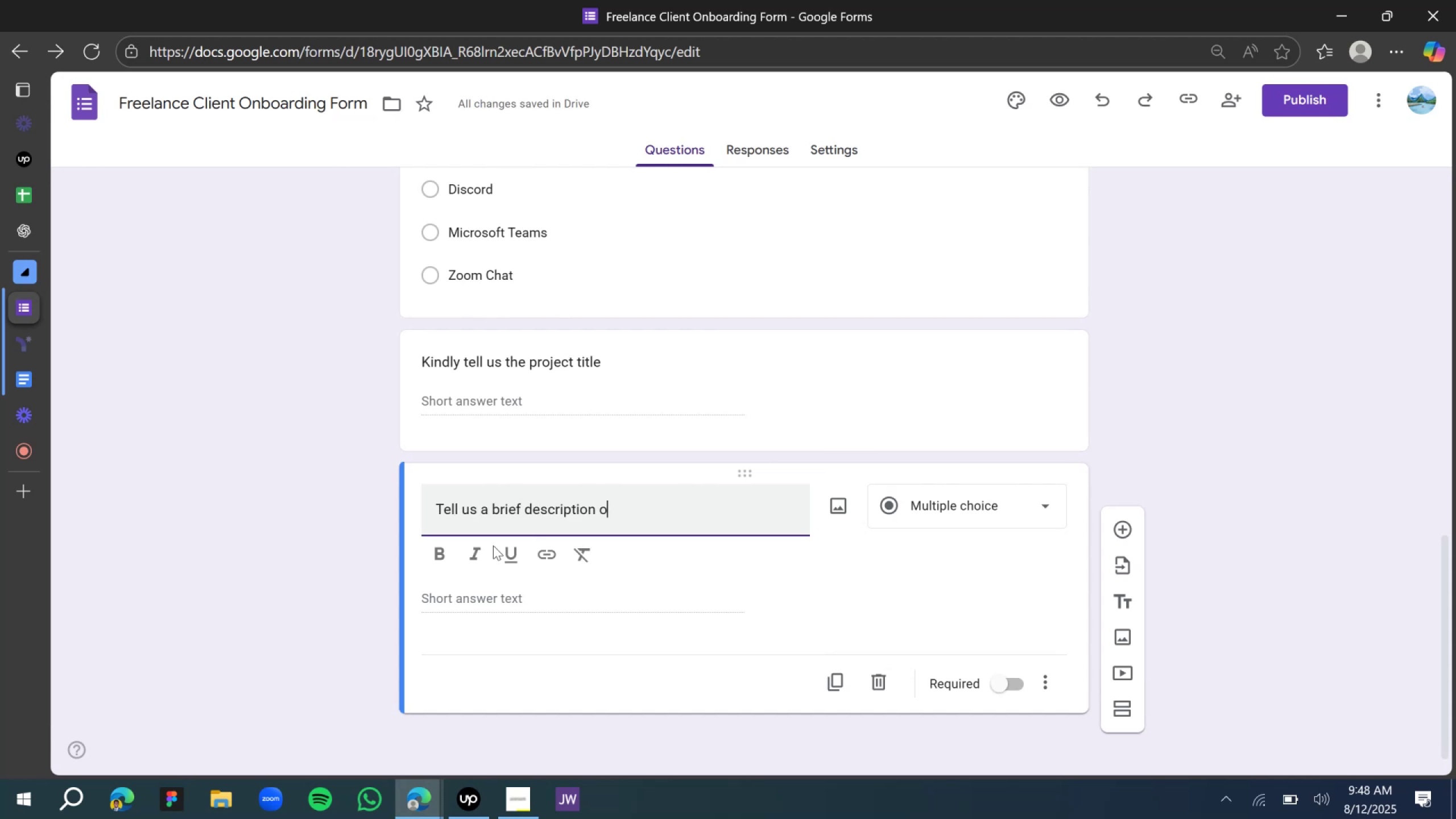 
key(Control+F)
 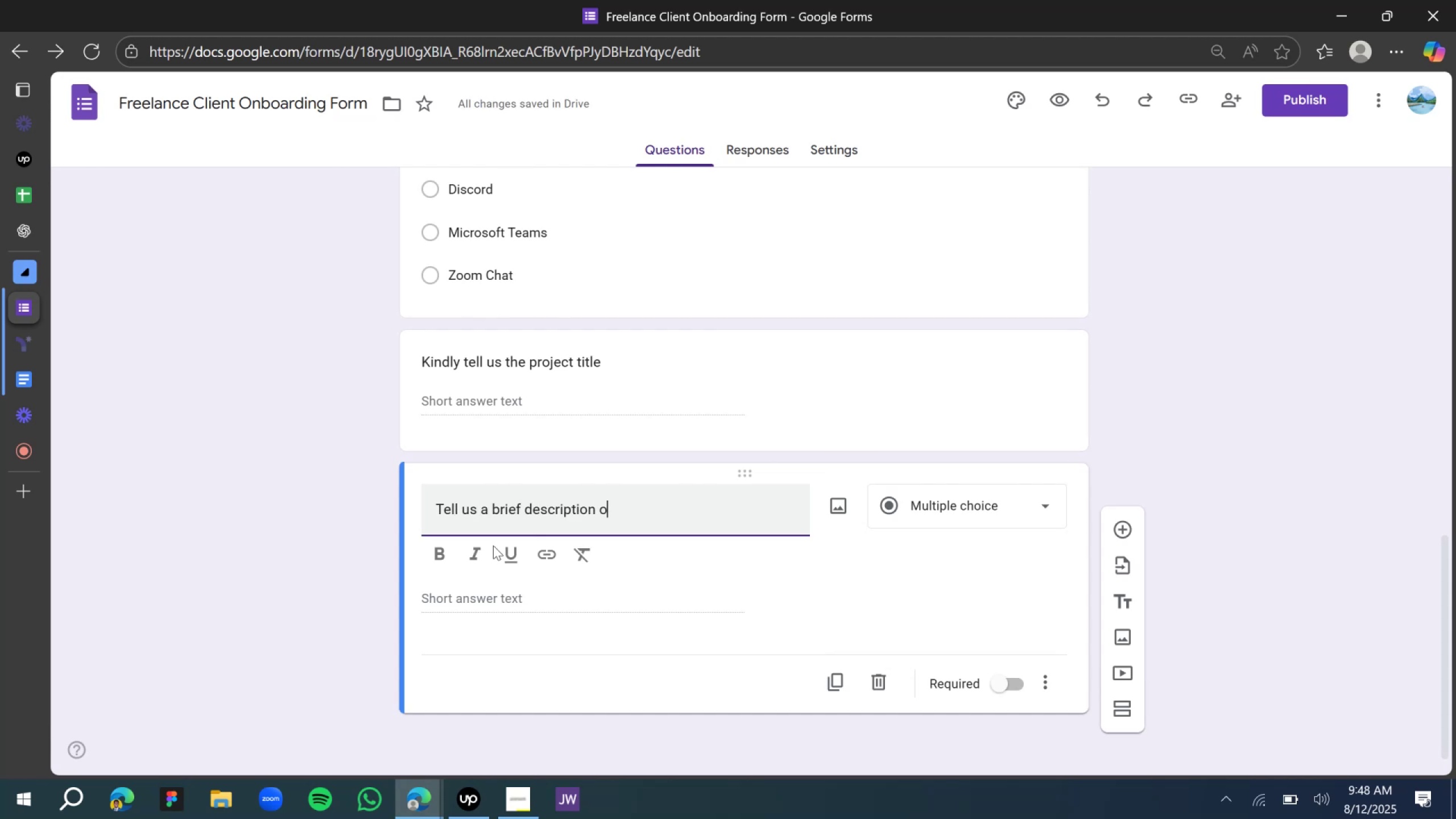 
key(Control+Space)
 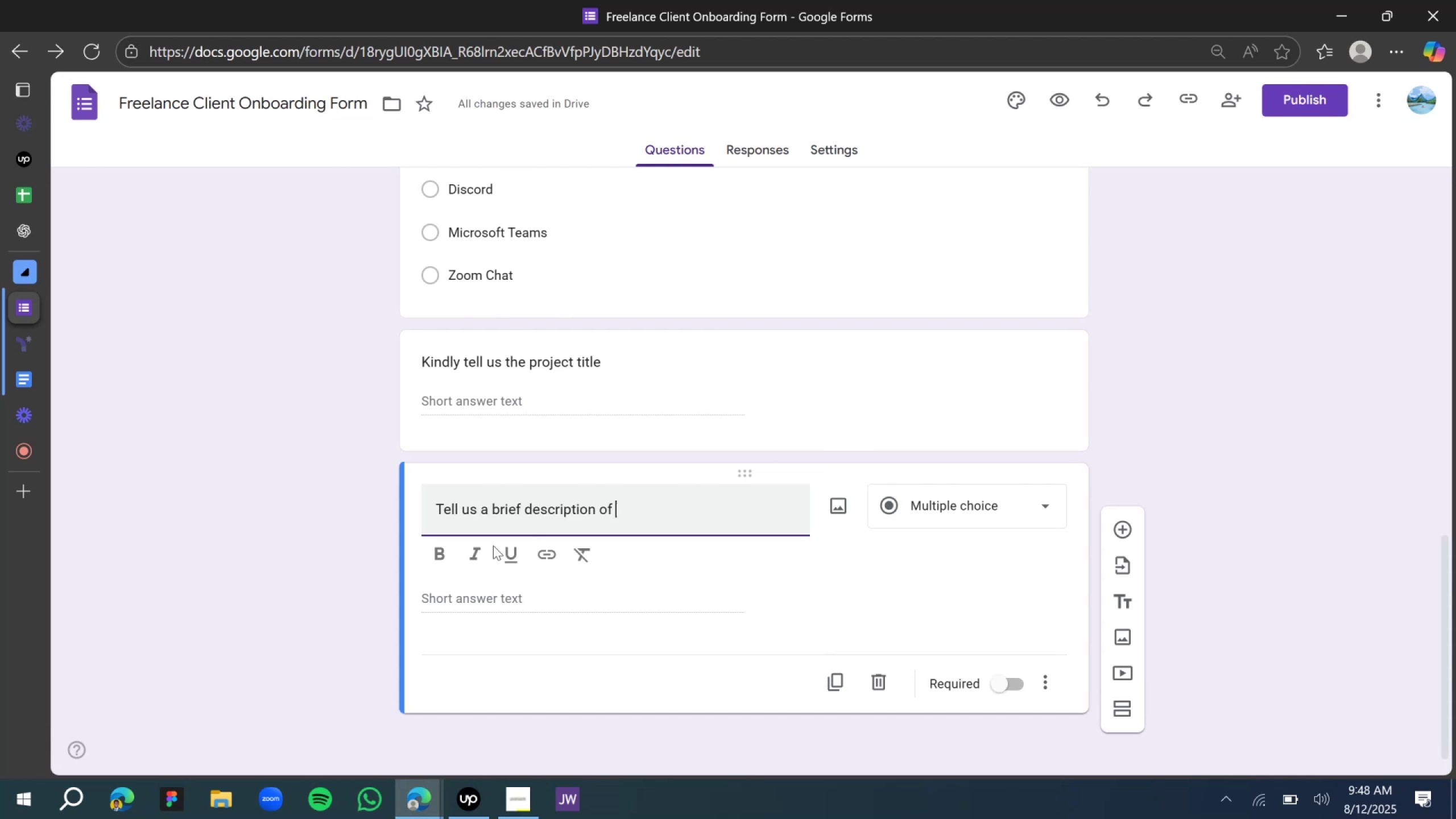 
key(Control+T)
 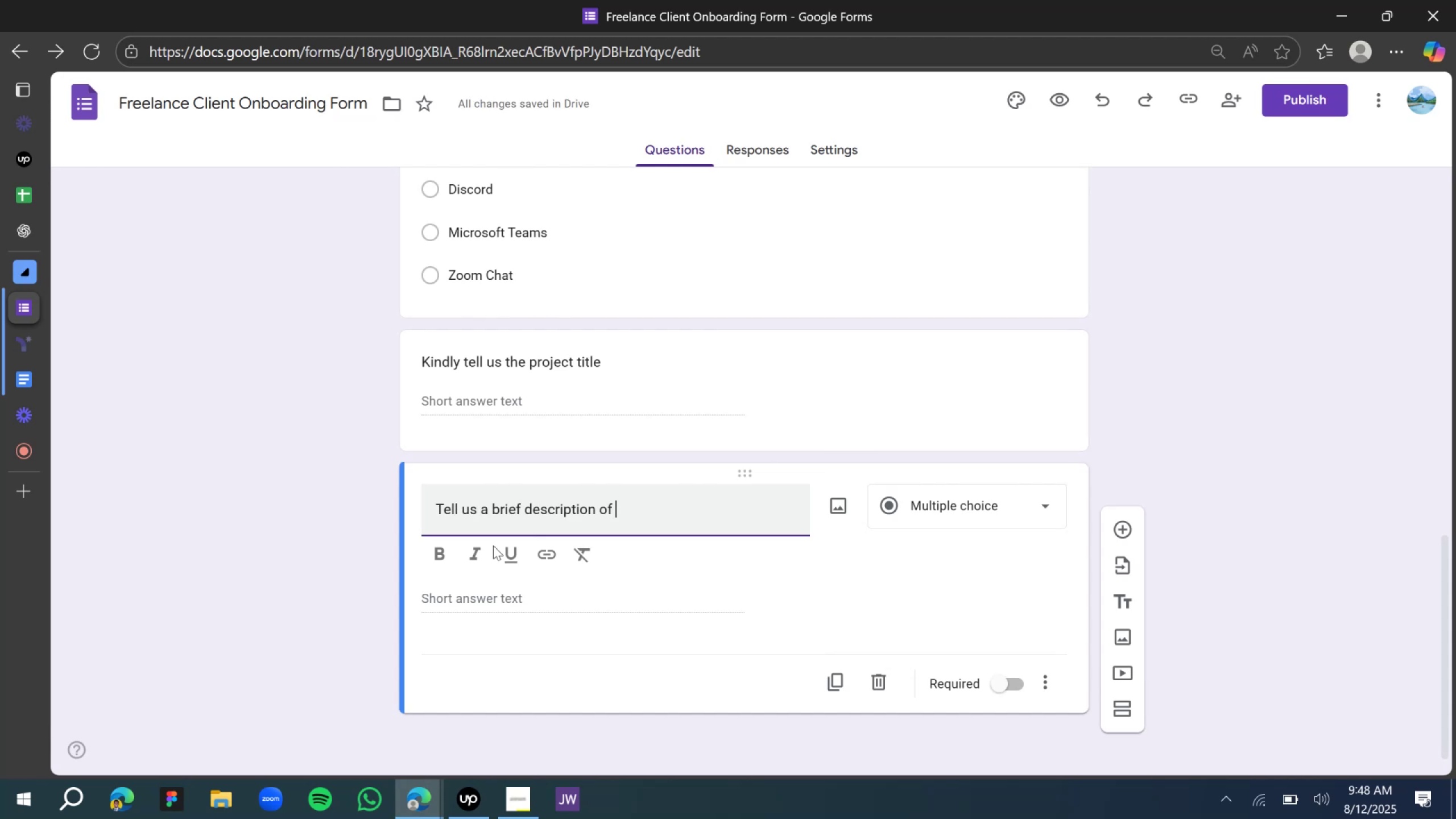 
key(Control+H)
 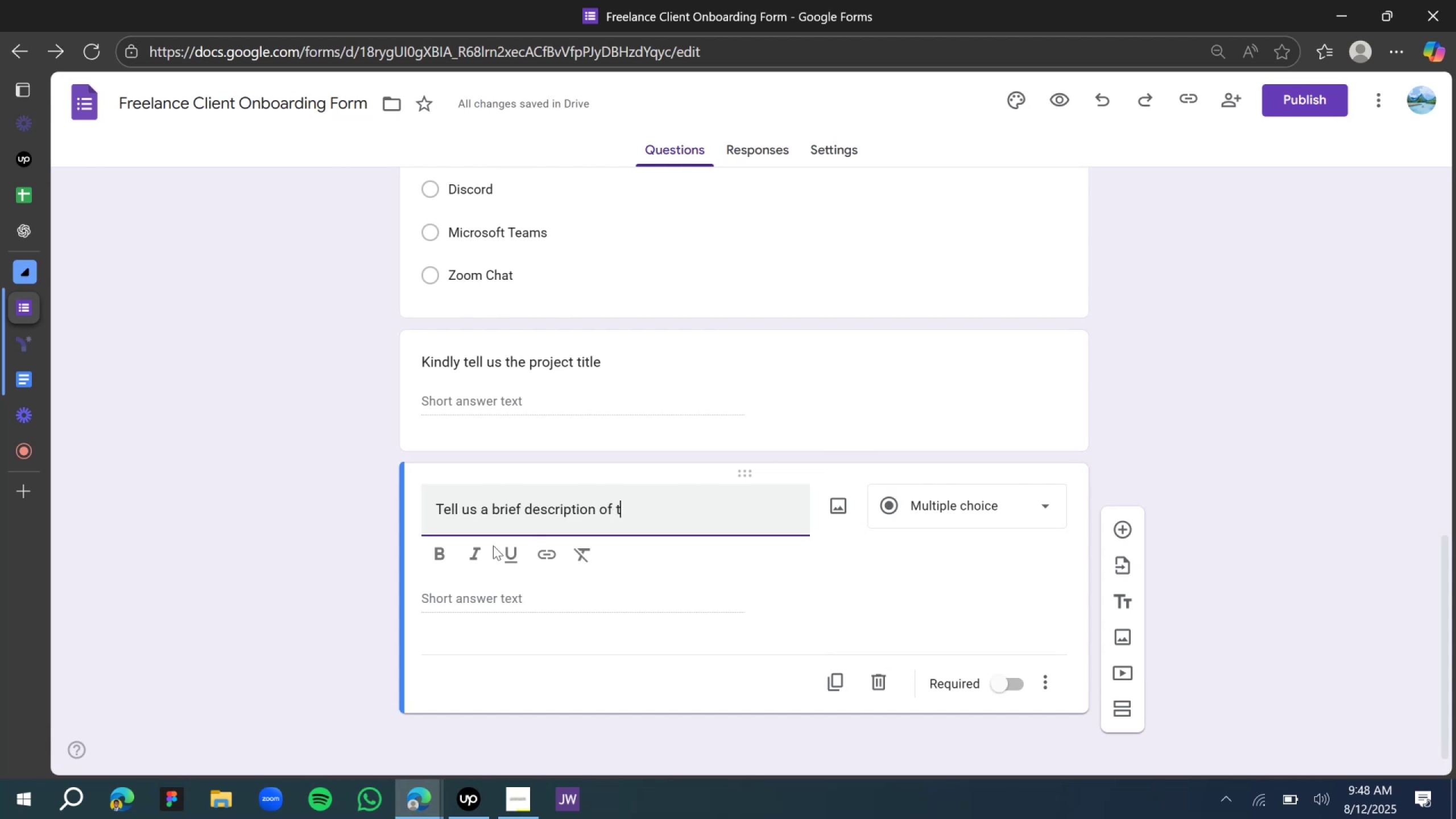 
key(Control+E)
 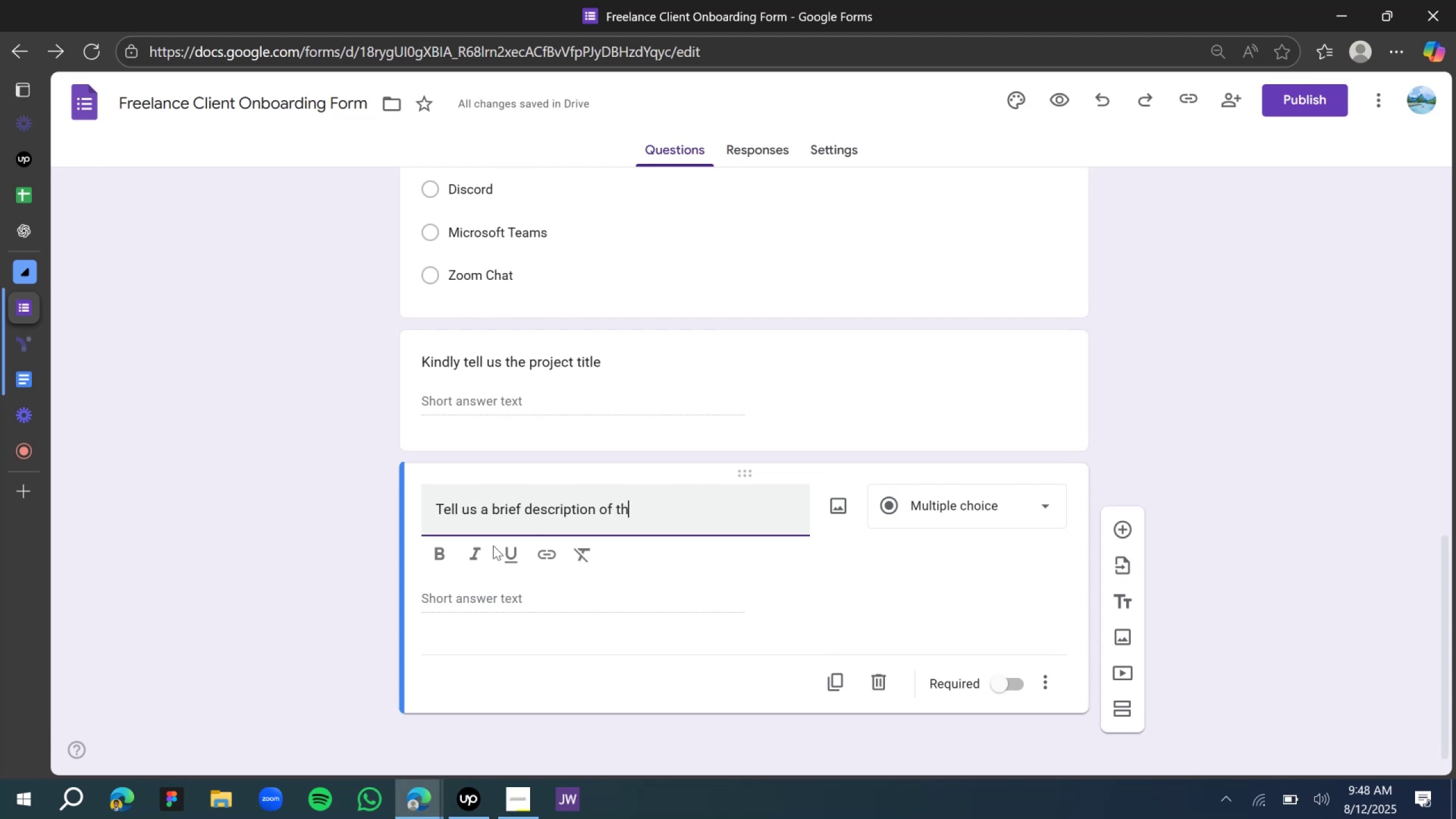 
key(Control+Space)
 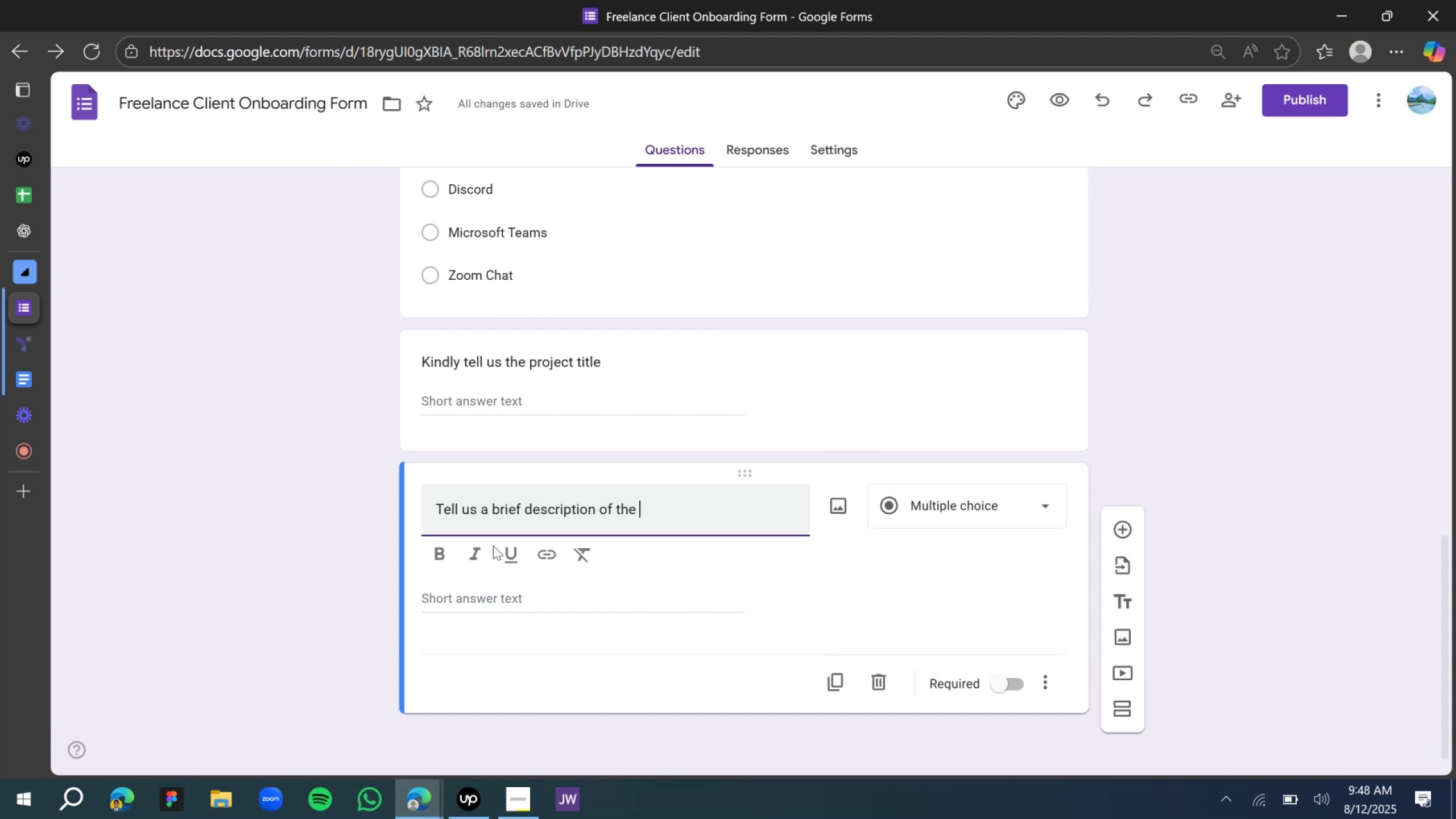 
key(Control+P)
 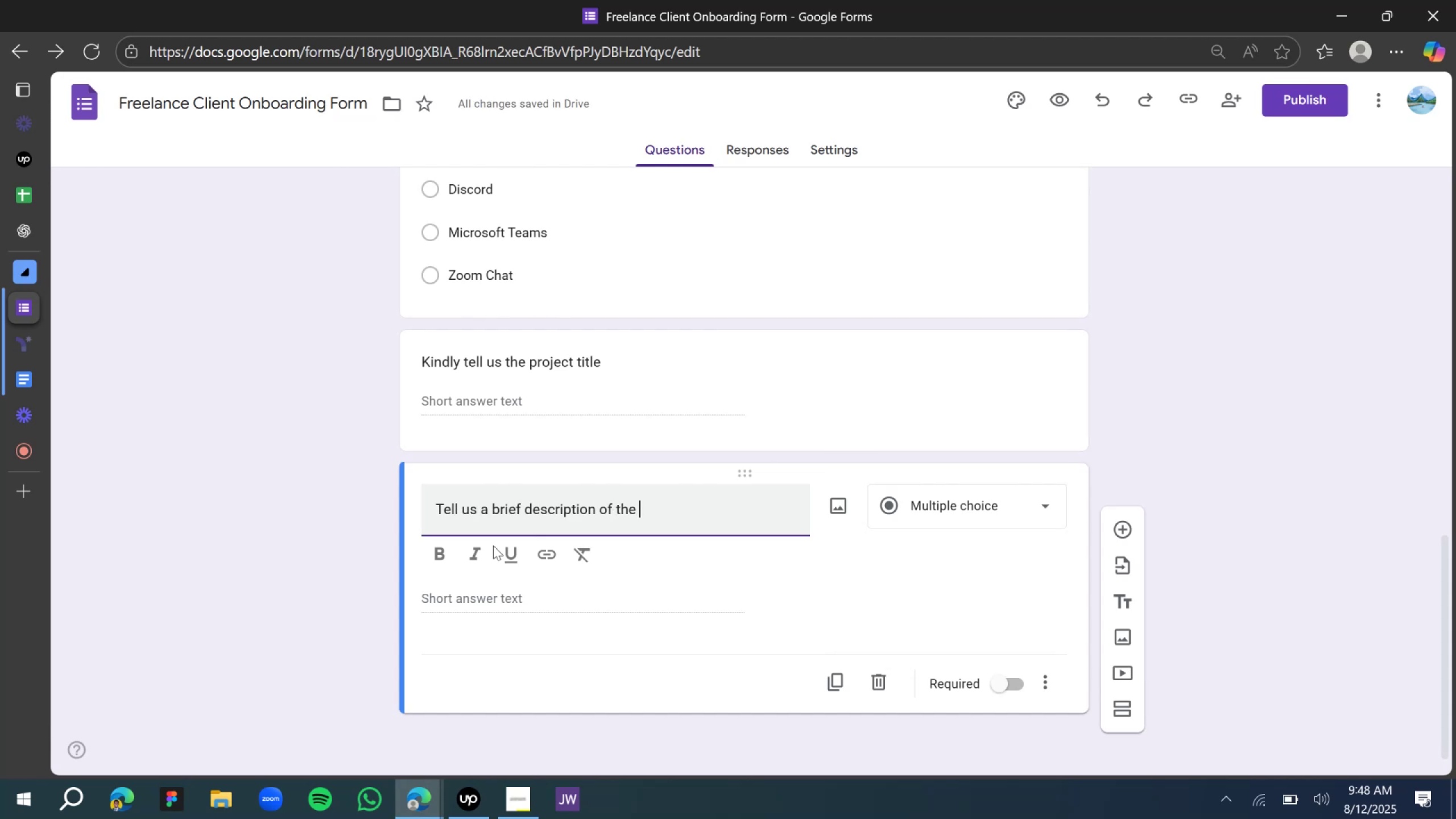 
key(Control+R)
 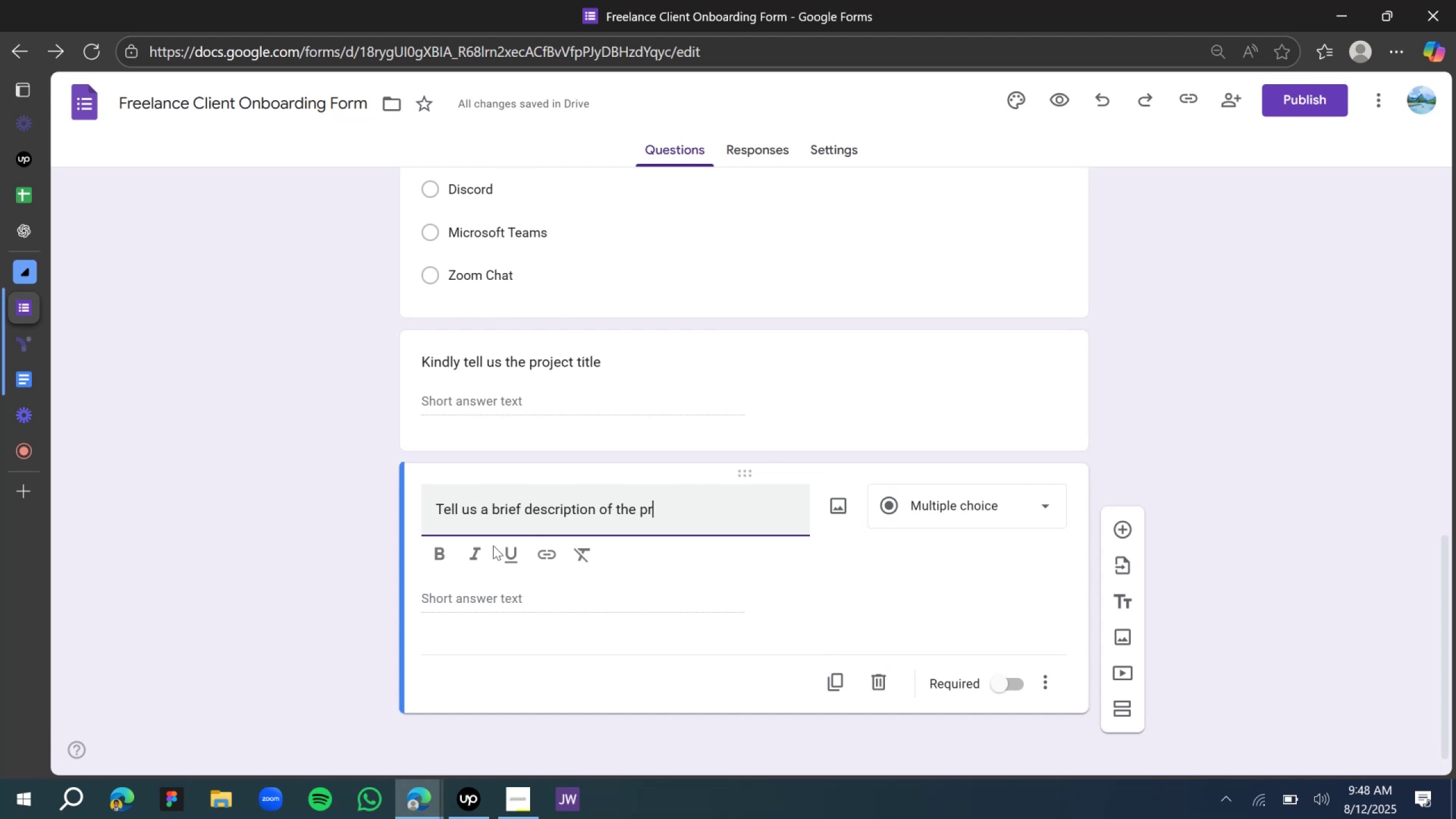 
key(Control+O)
 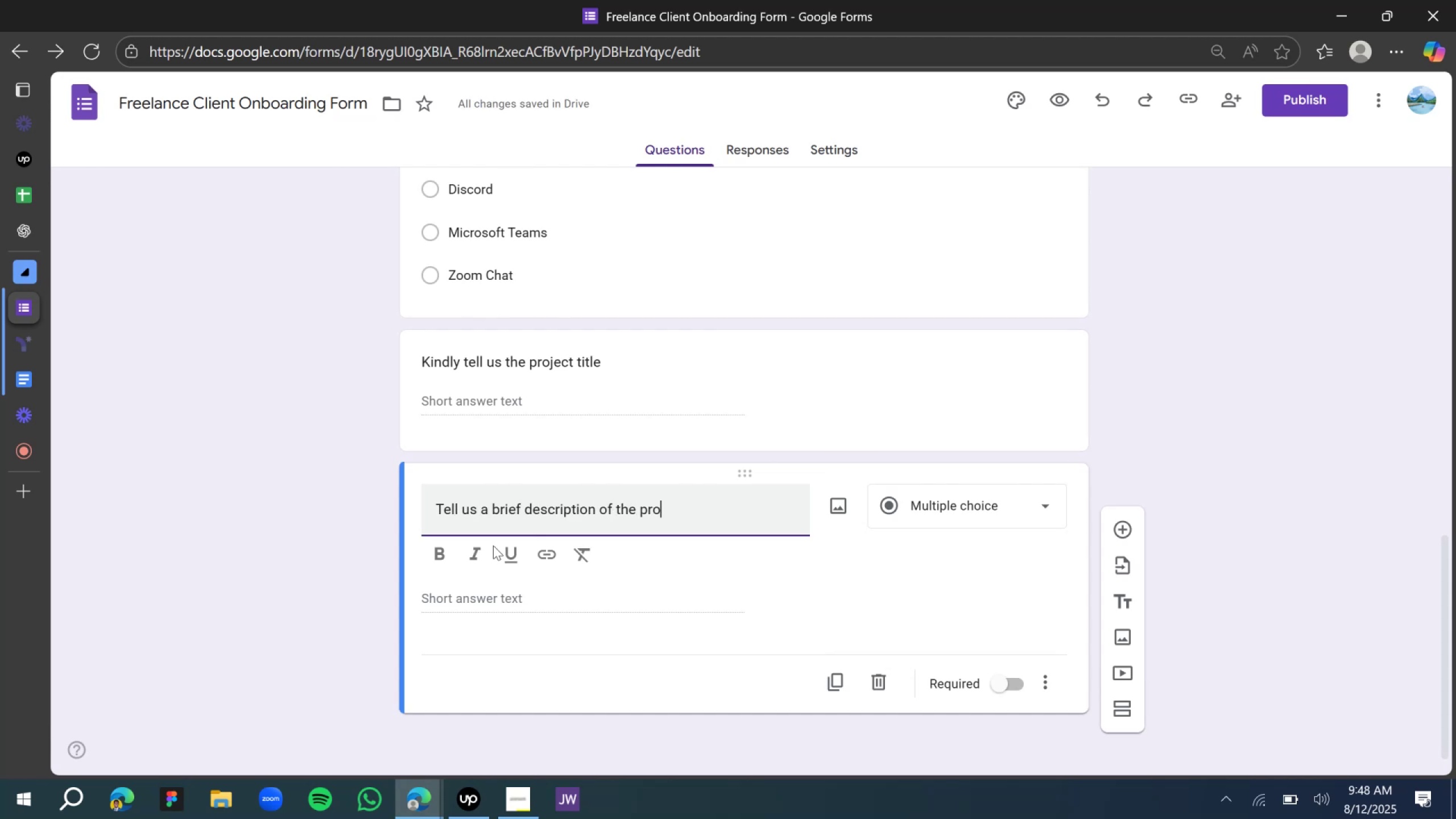 
key(Control+H)
 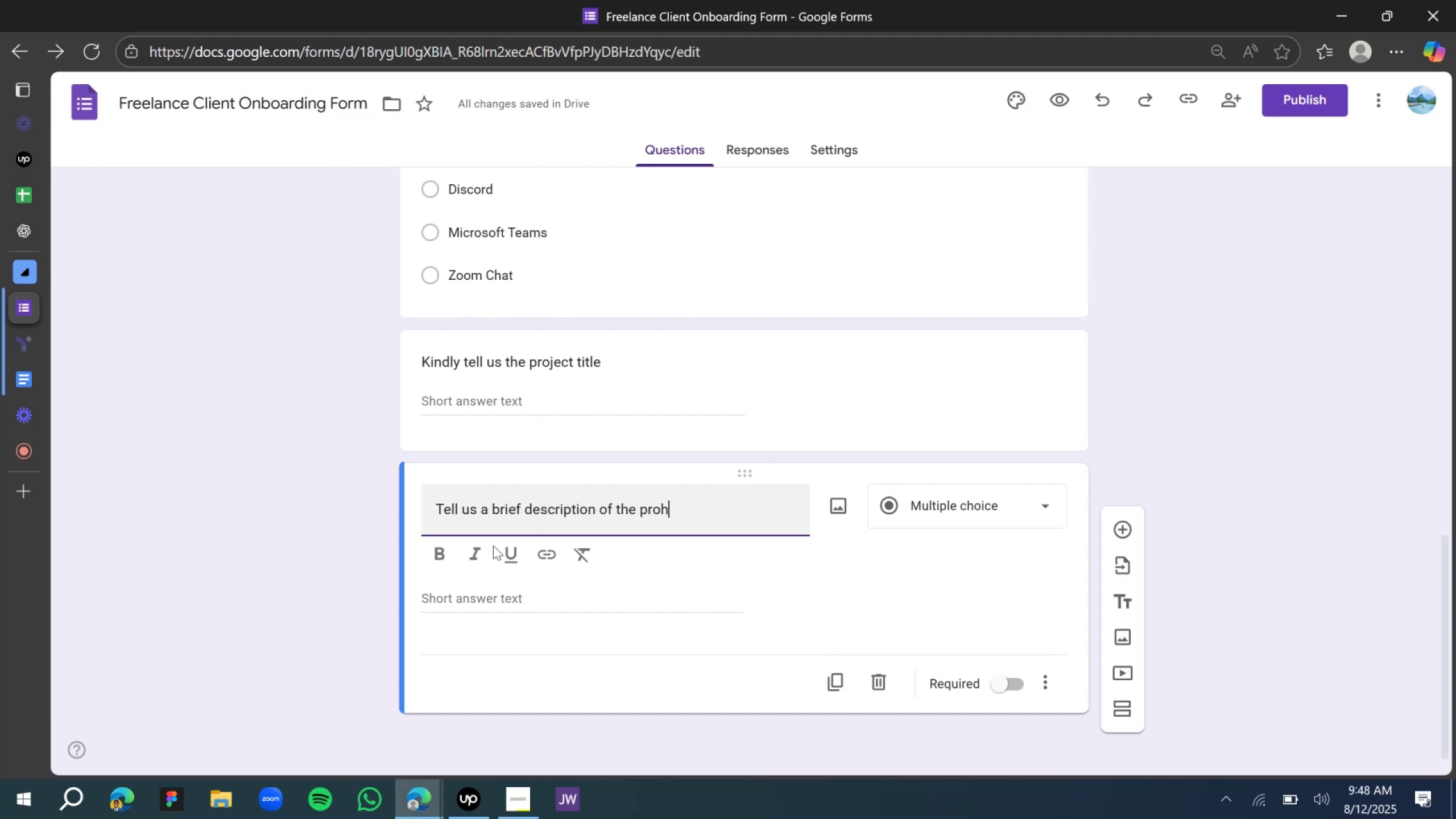 
key(Control+Backspace)
 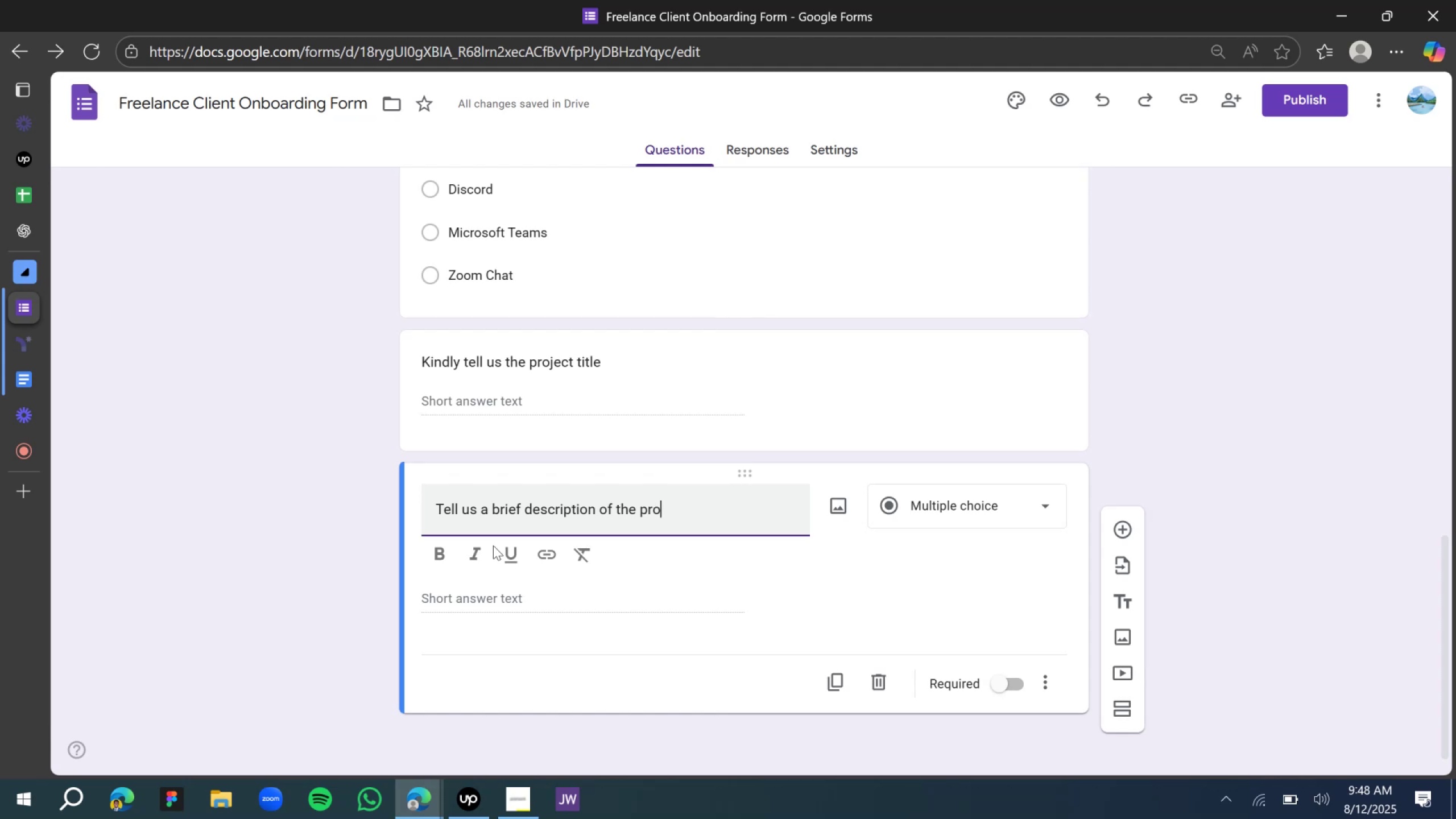 
key(Control+J)
 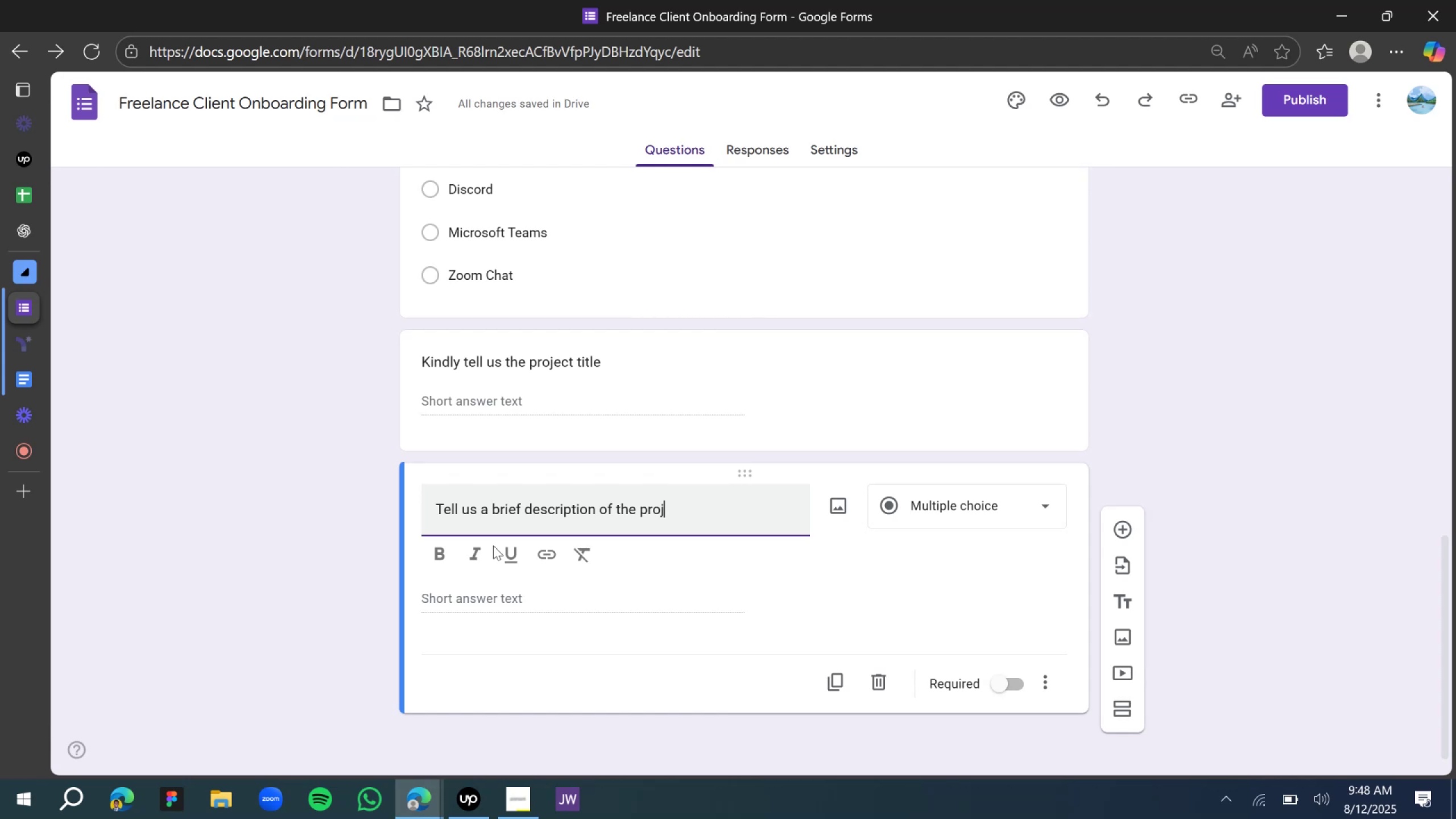 
key(Control+E)
 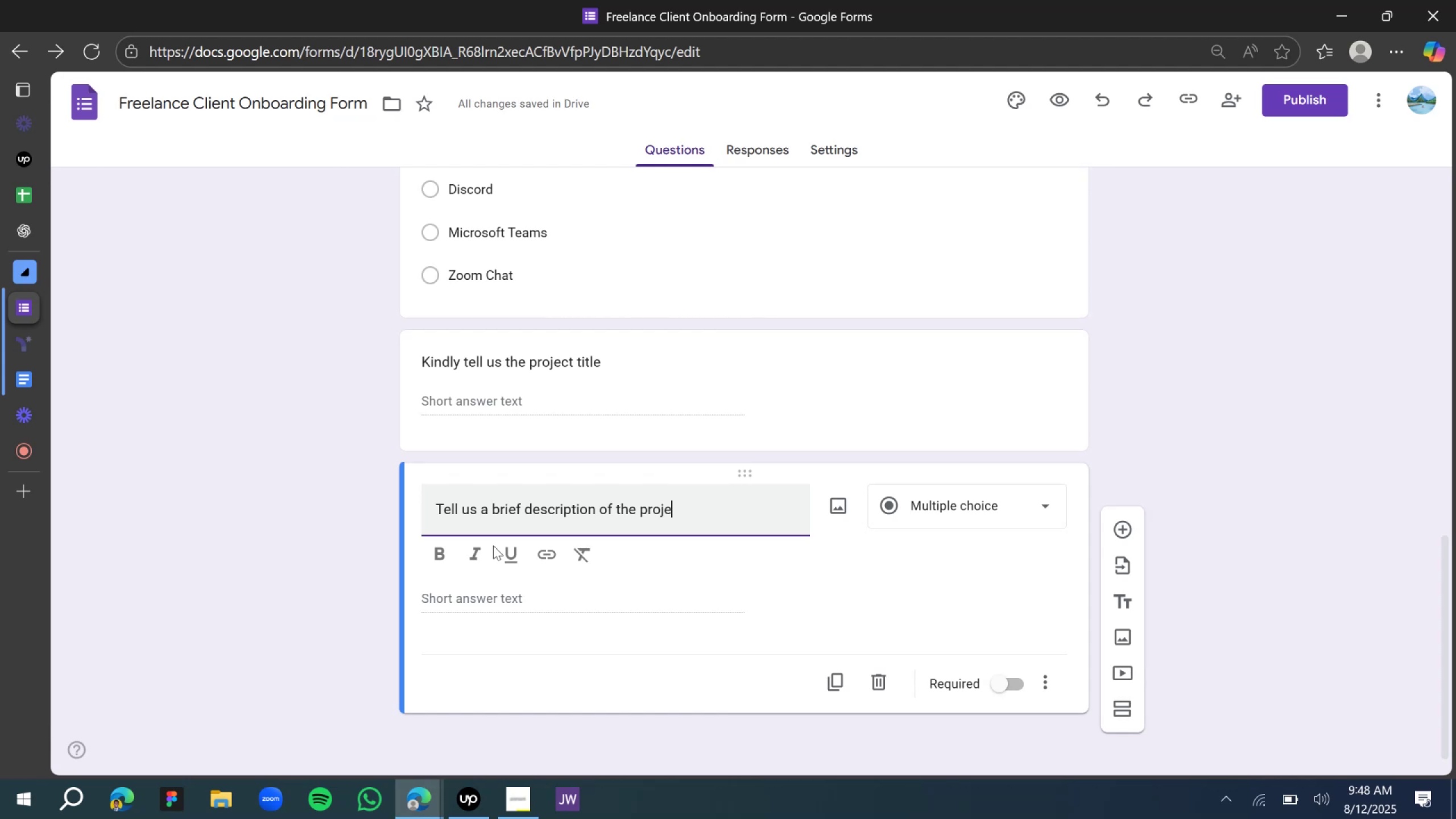 
key(Control+C)
 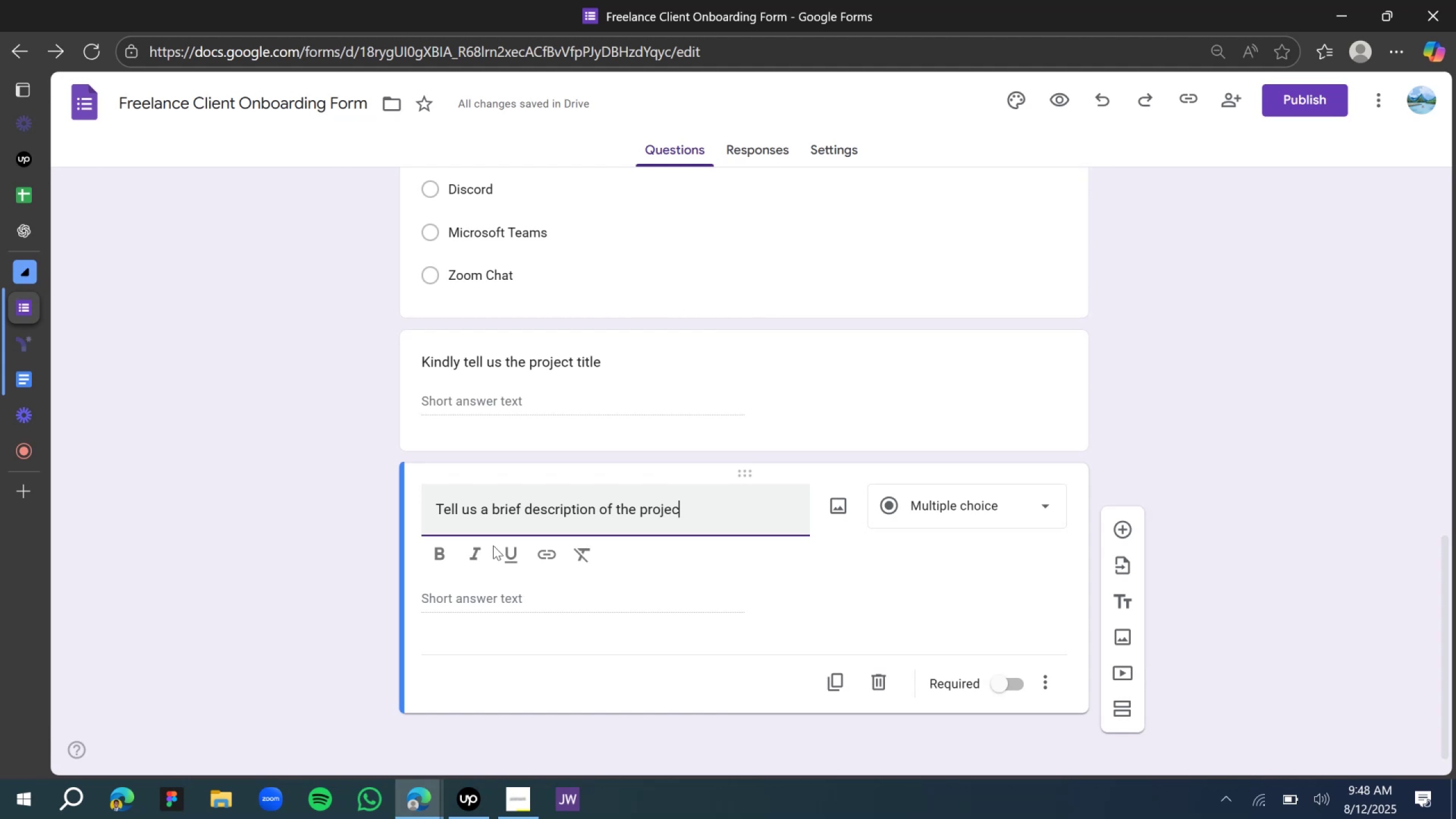 
key(T)
 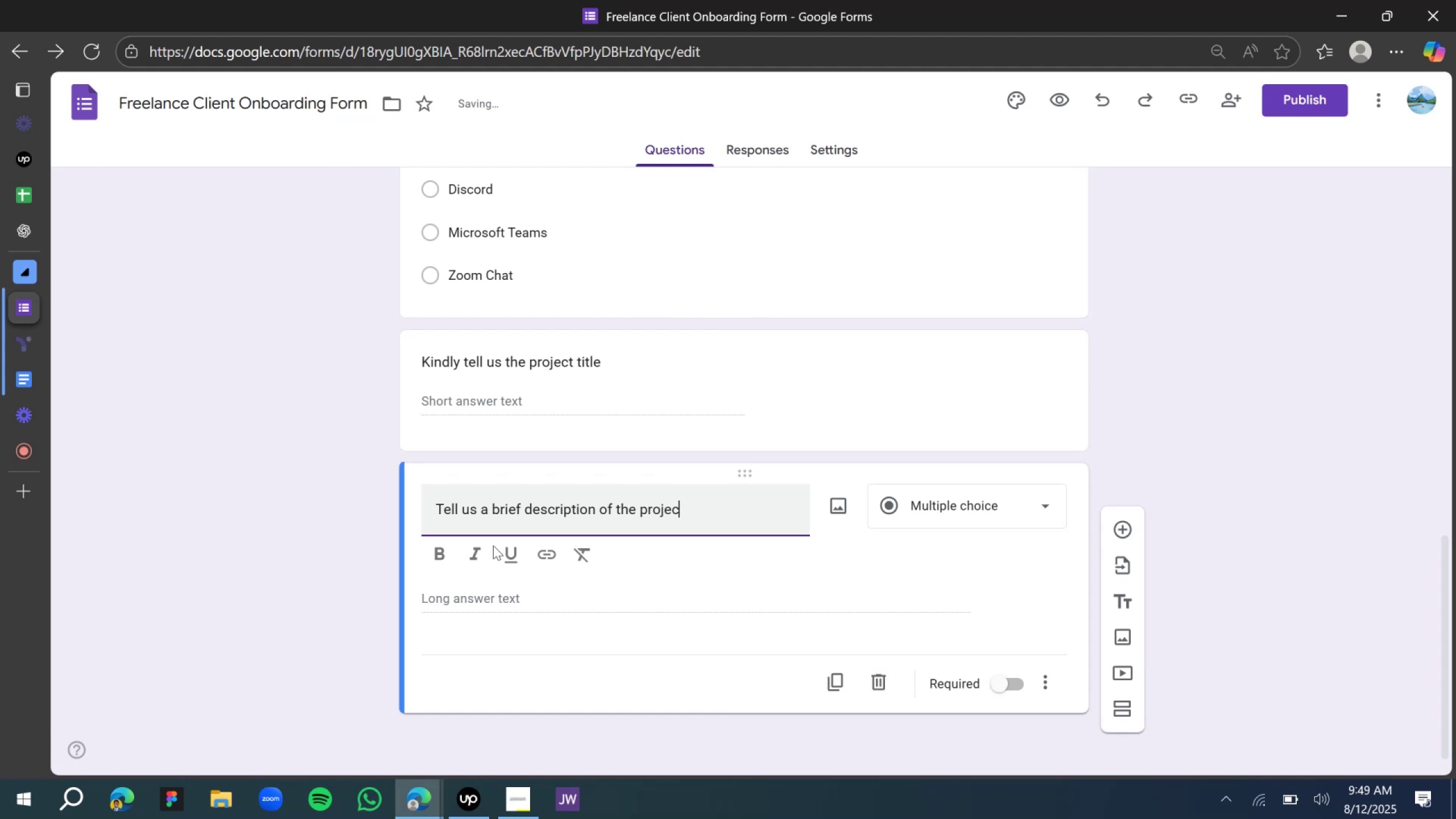 
key(Space)
 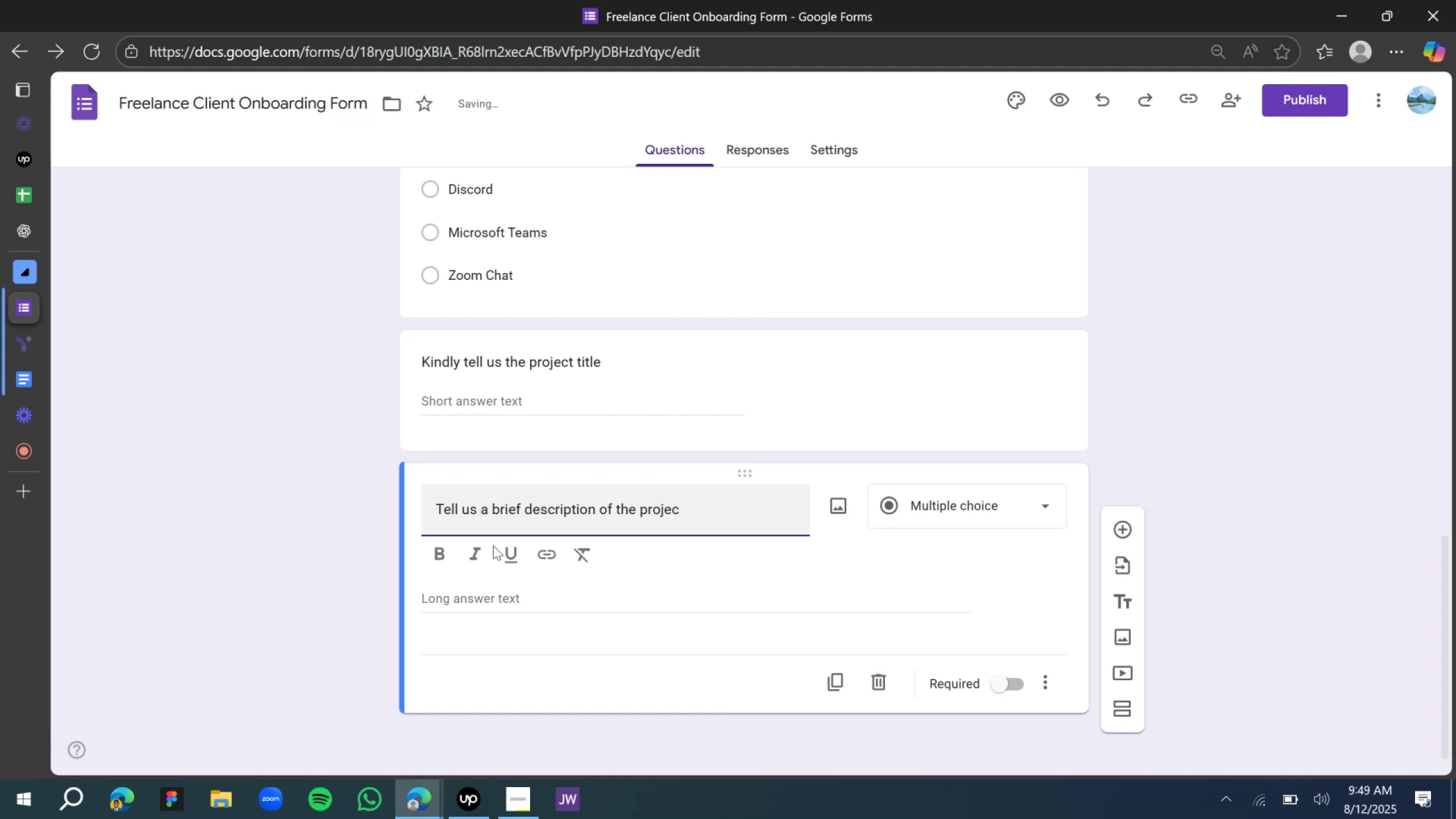 
hold_key(key=ShiftRight, duration=0.85)
 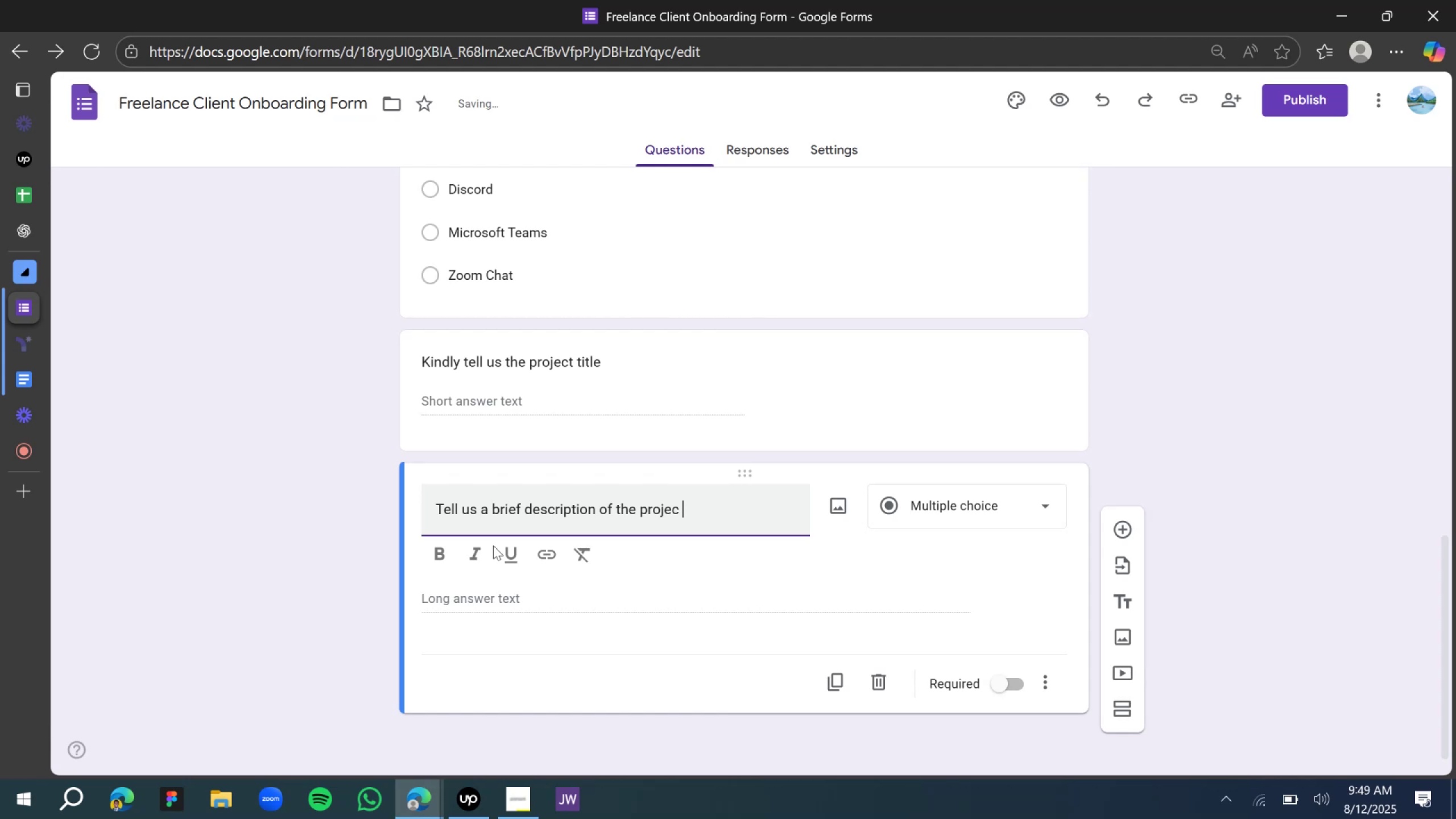 
key(Backspace)
 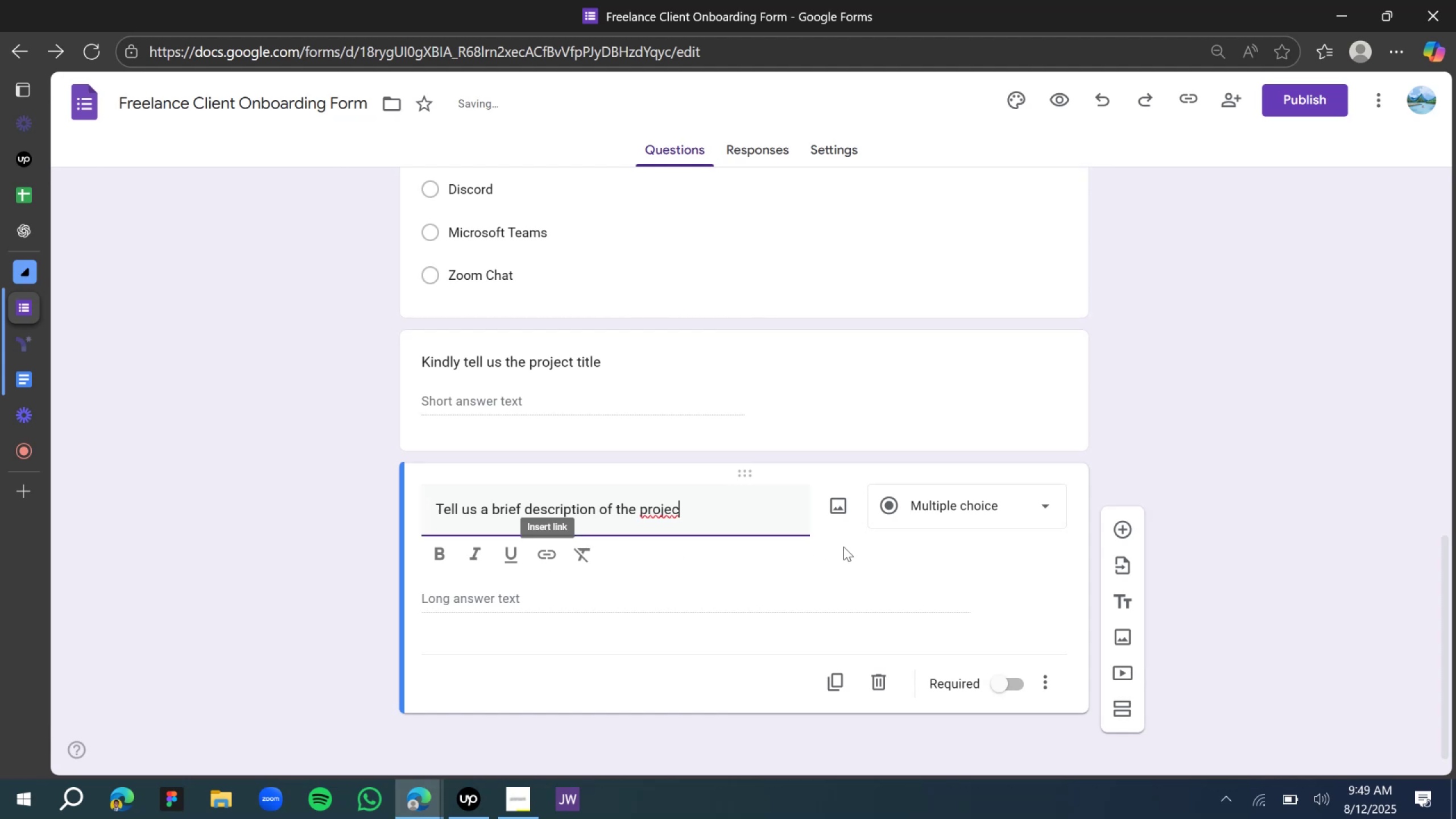 
left_click([958, 516])
 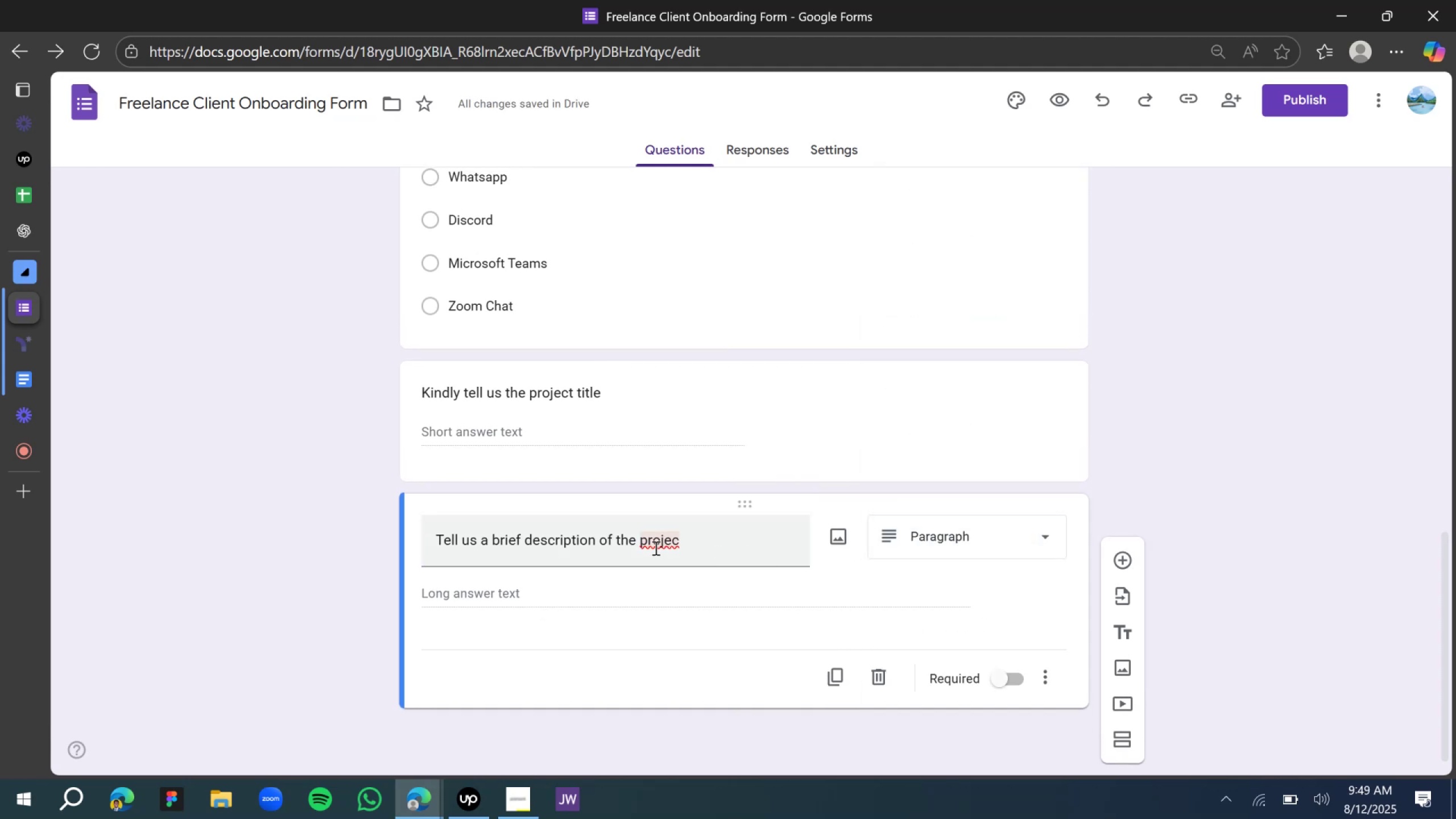 
left_click([677, 615])
 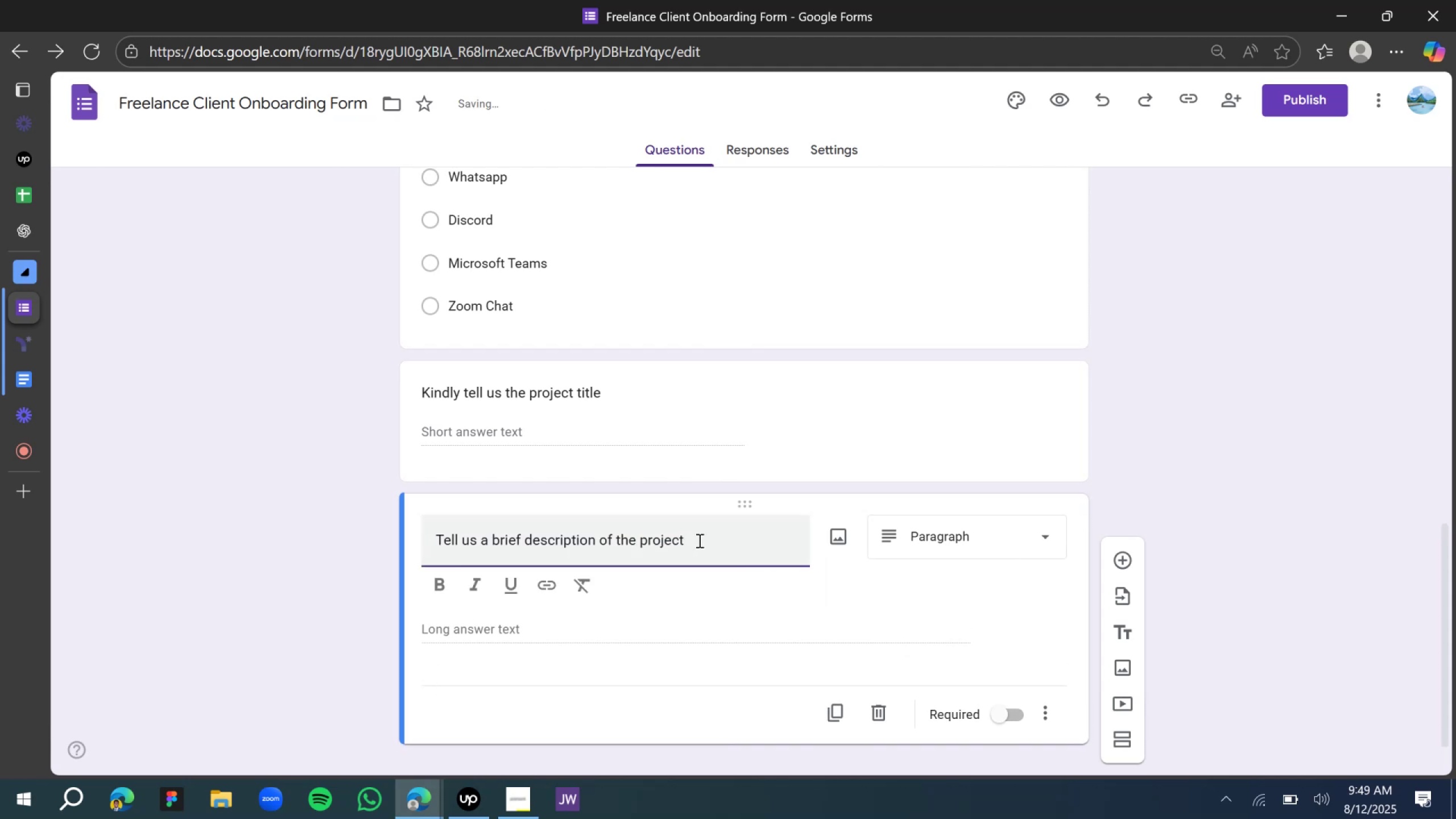 
key(Period)
 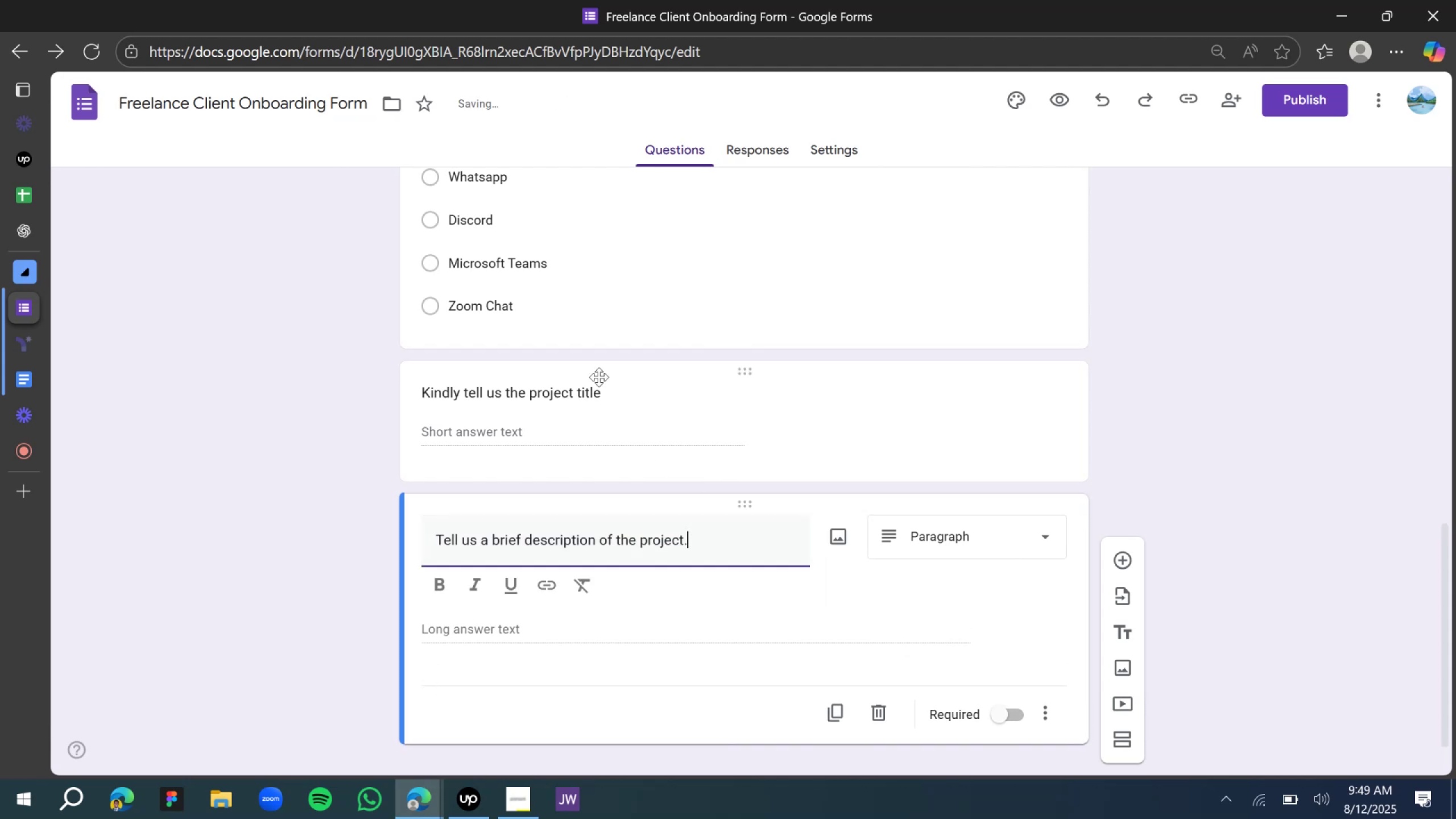 
left_click([619, 395])
 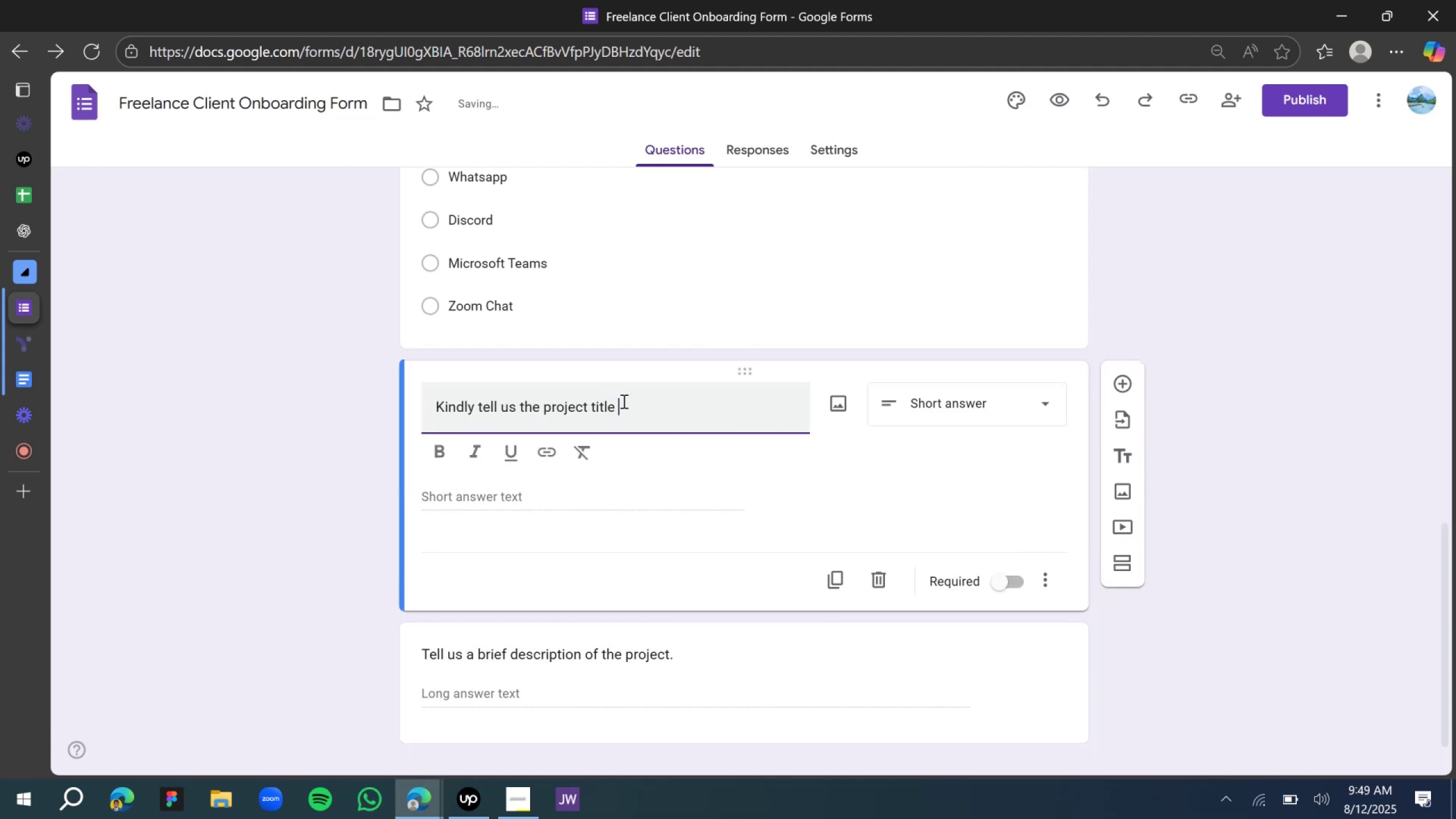 
key(Backspace)
 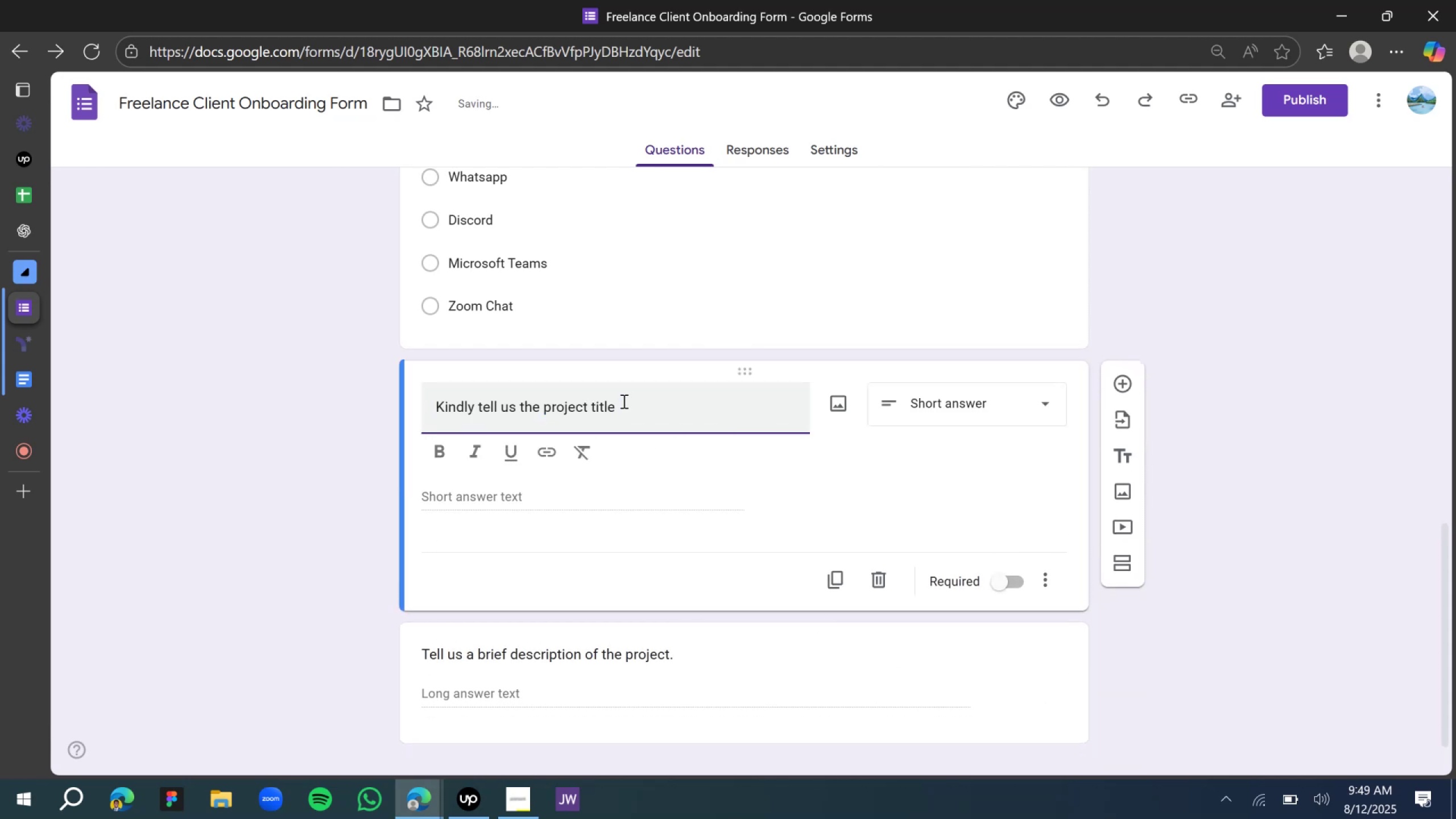 
key(Period)
 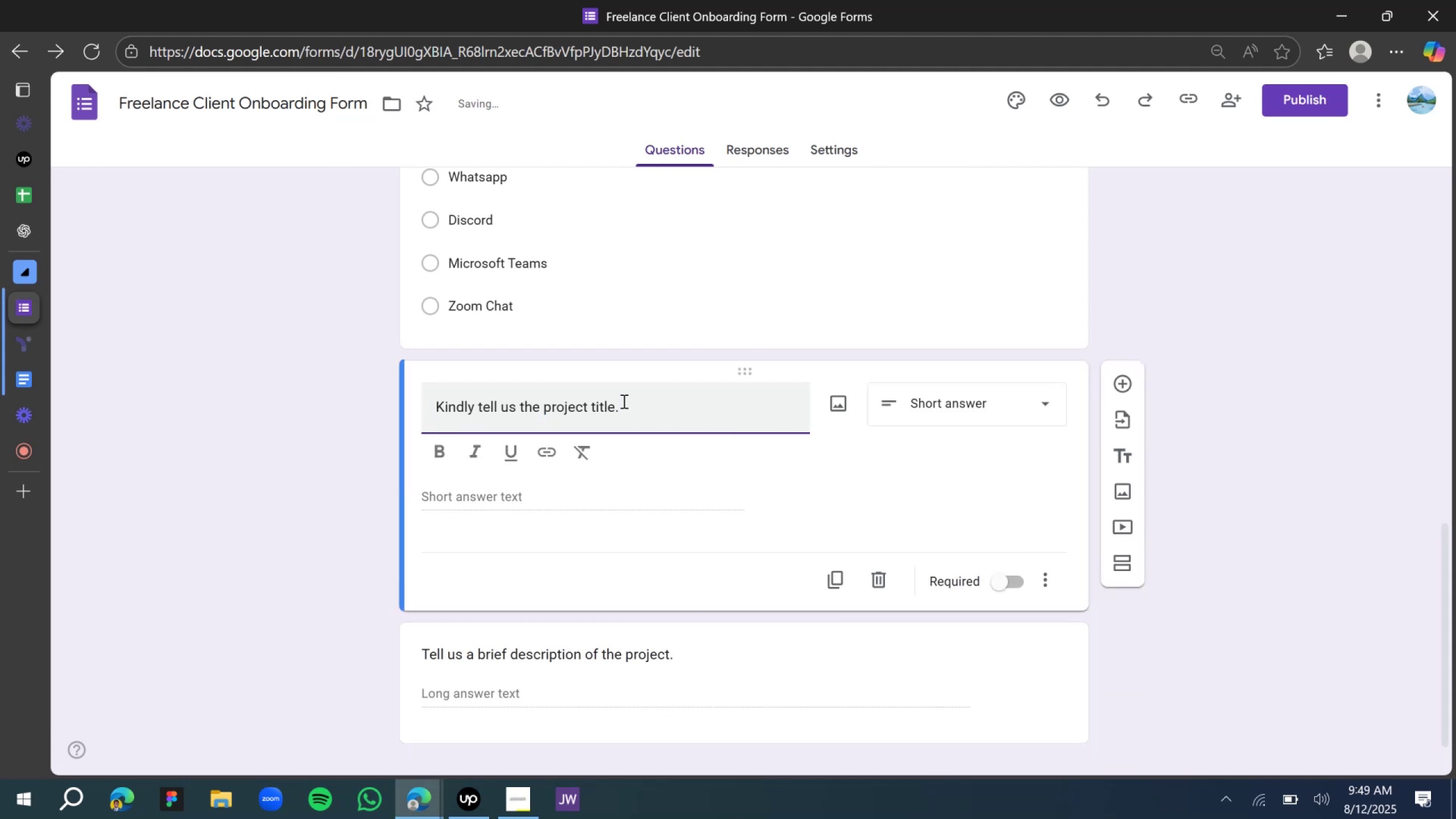 
scroll: coordinate [675, 427], scroll_direction: up, amount: 13.0
 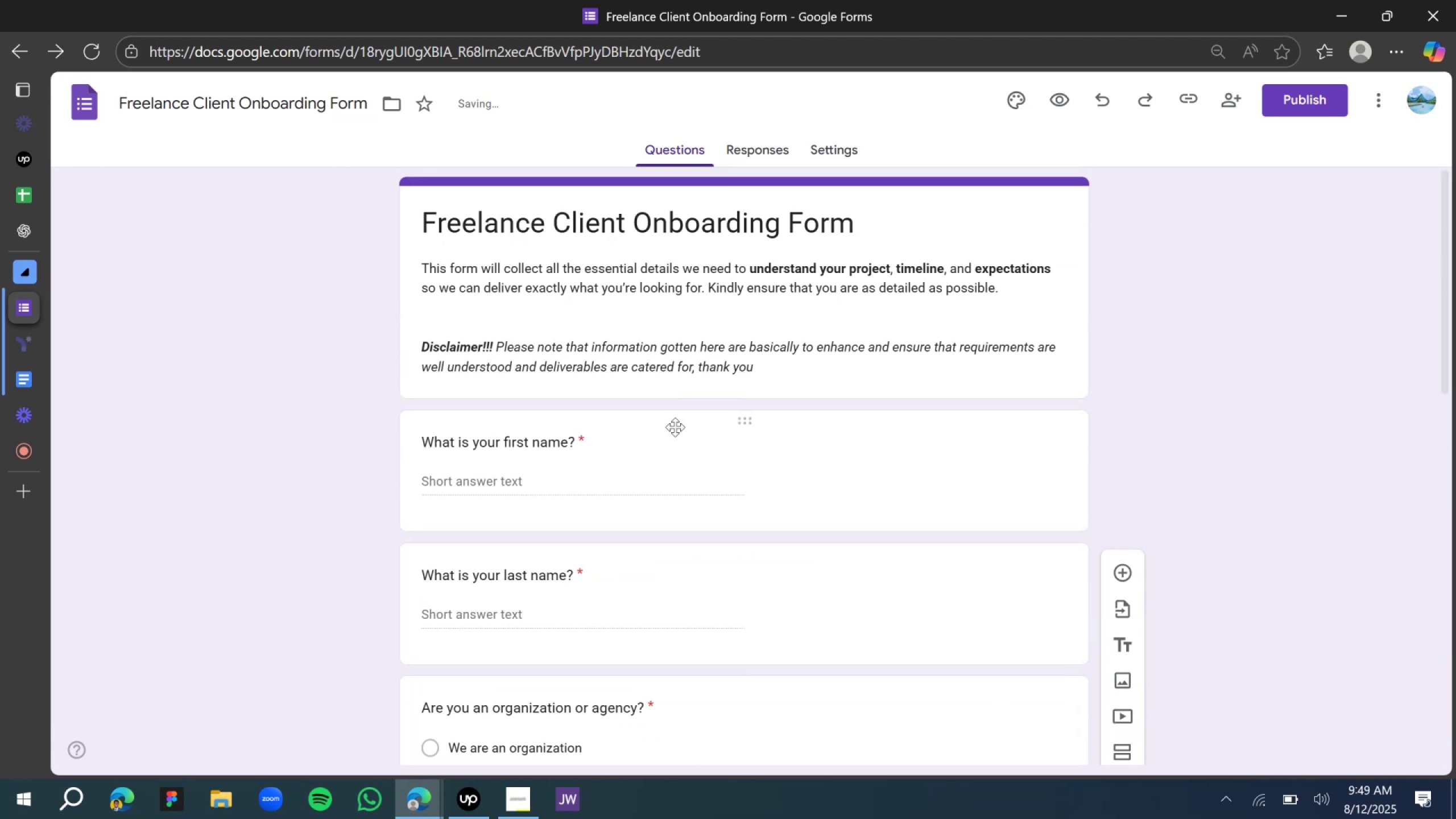 
scroll: coordinate [675, 434], scroll_direction: down, amount: 8.0
 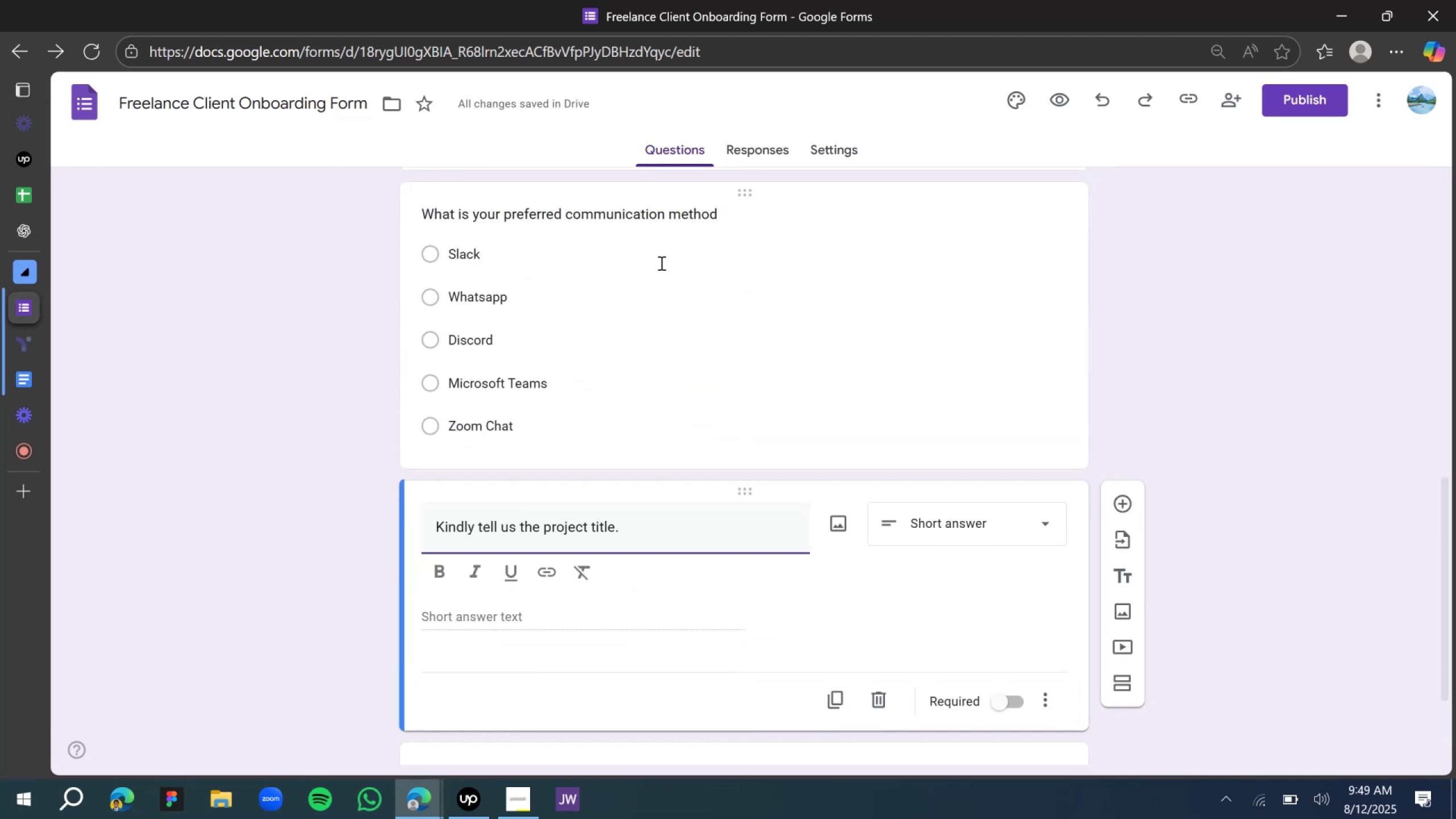 
left_click([667, 216])
 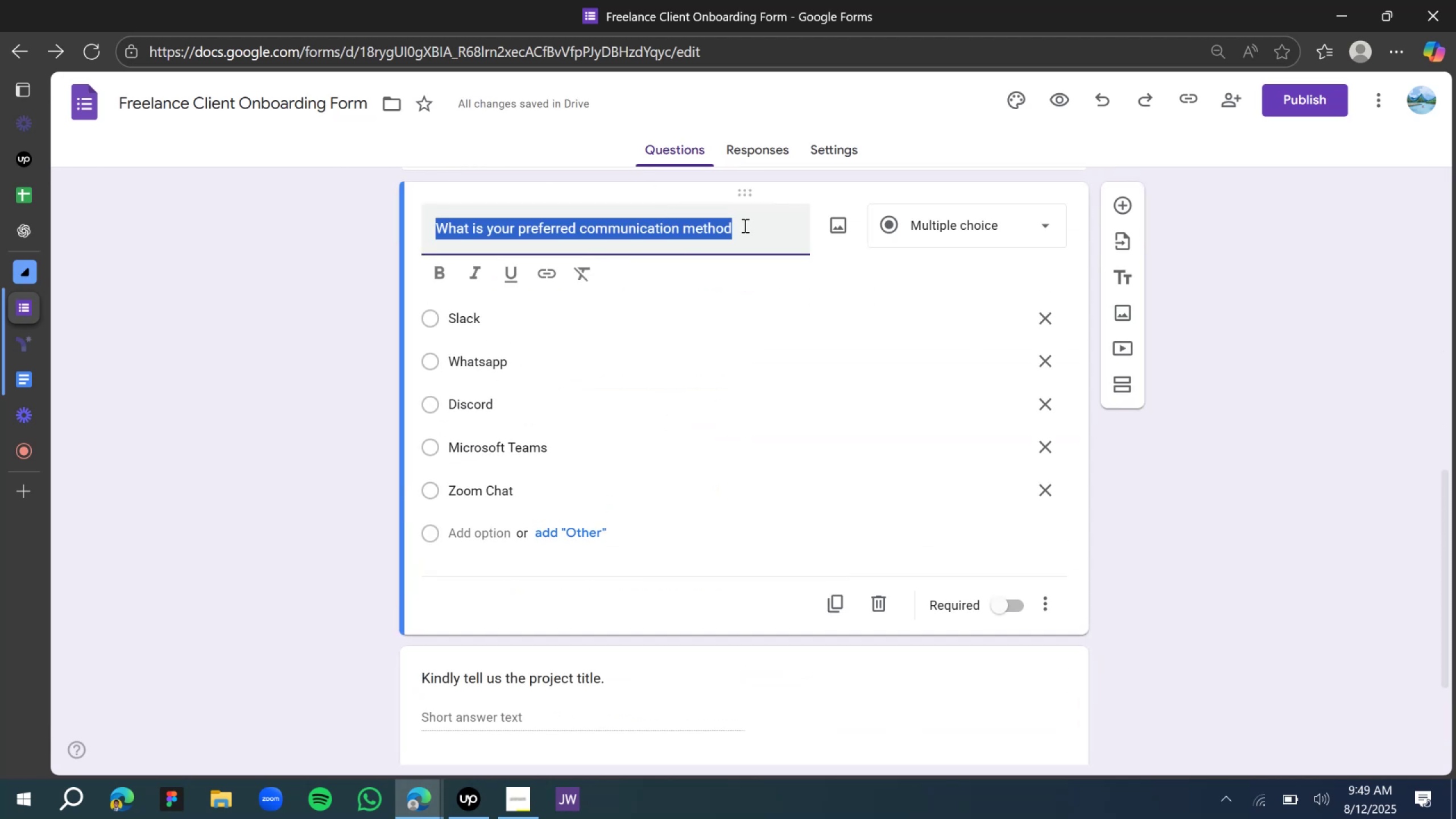 
double_click([713, 224])
 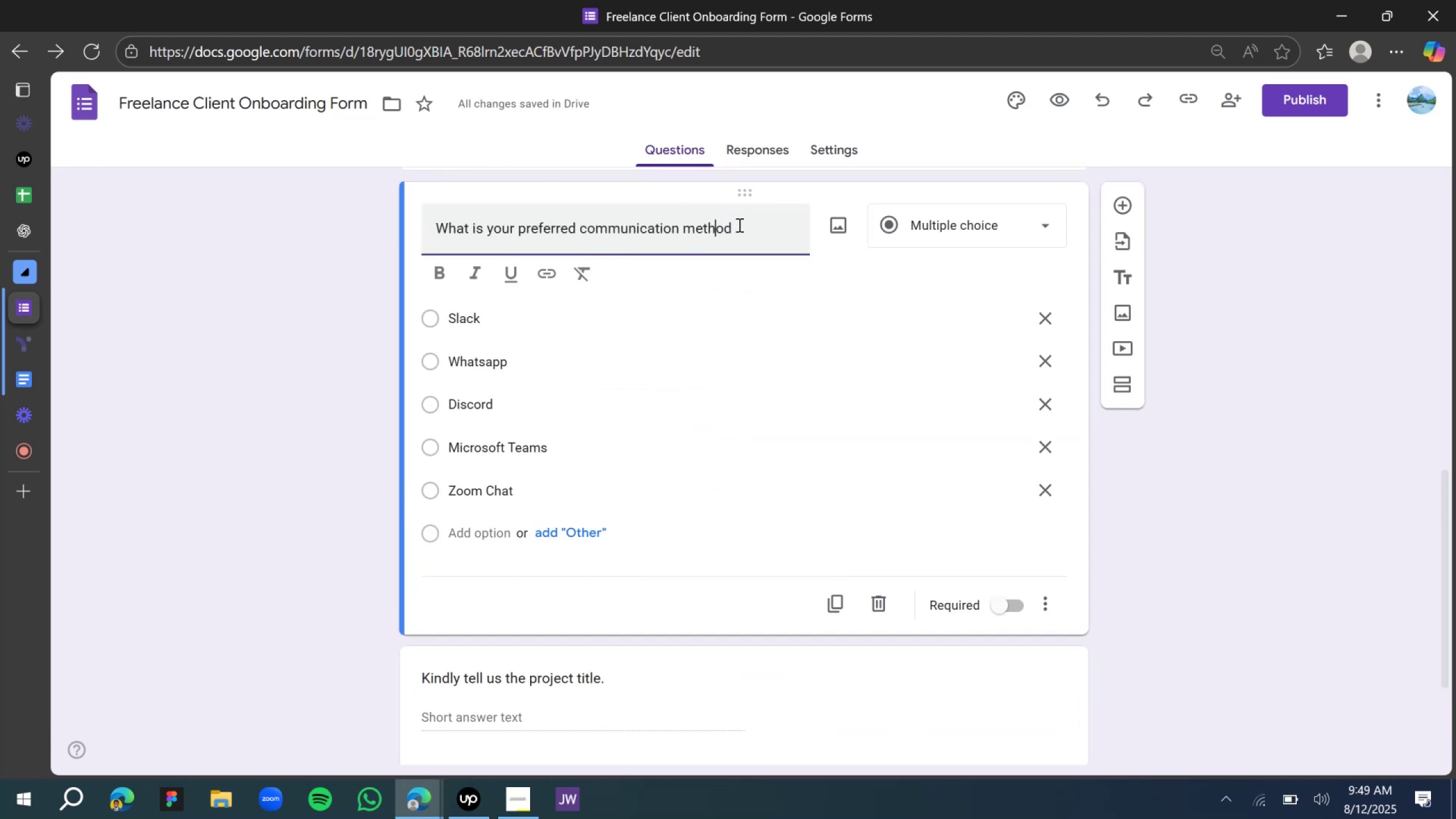 
left_click([742, 225])
 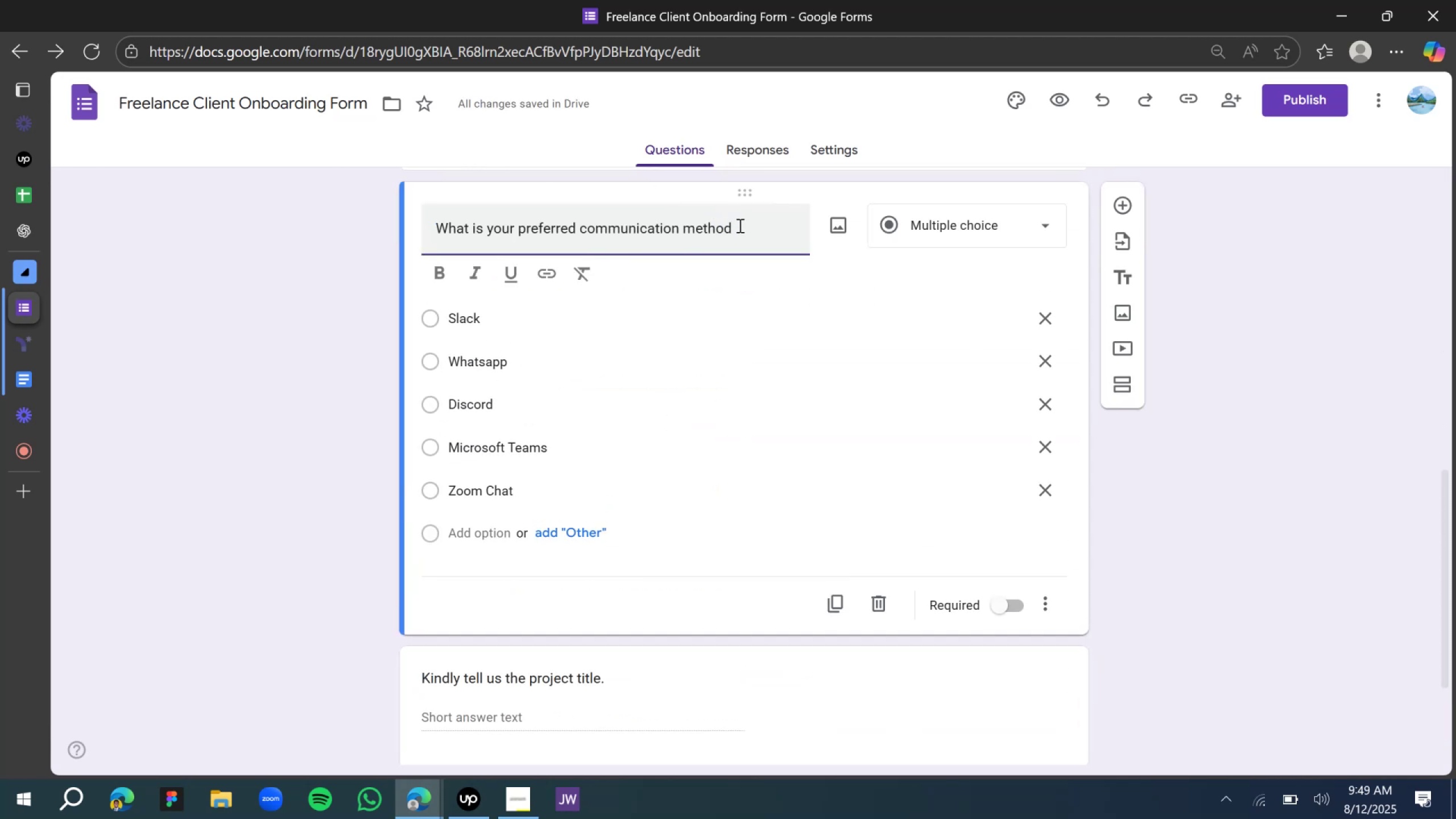 
key(Period)
 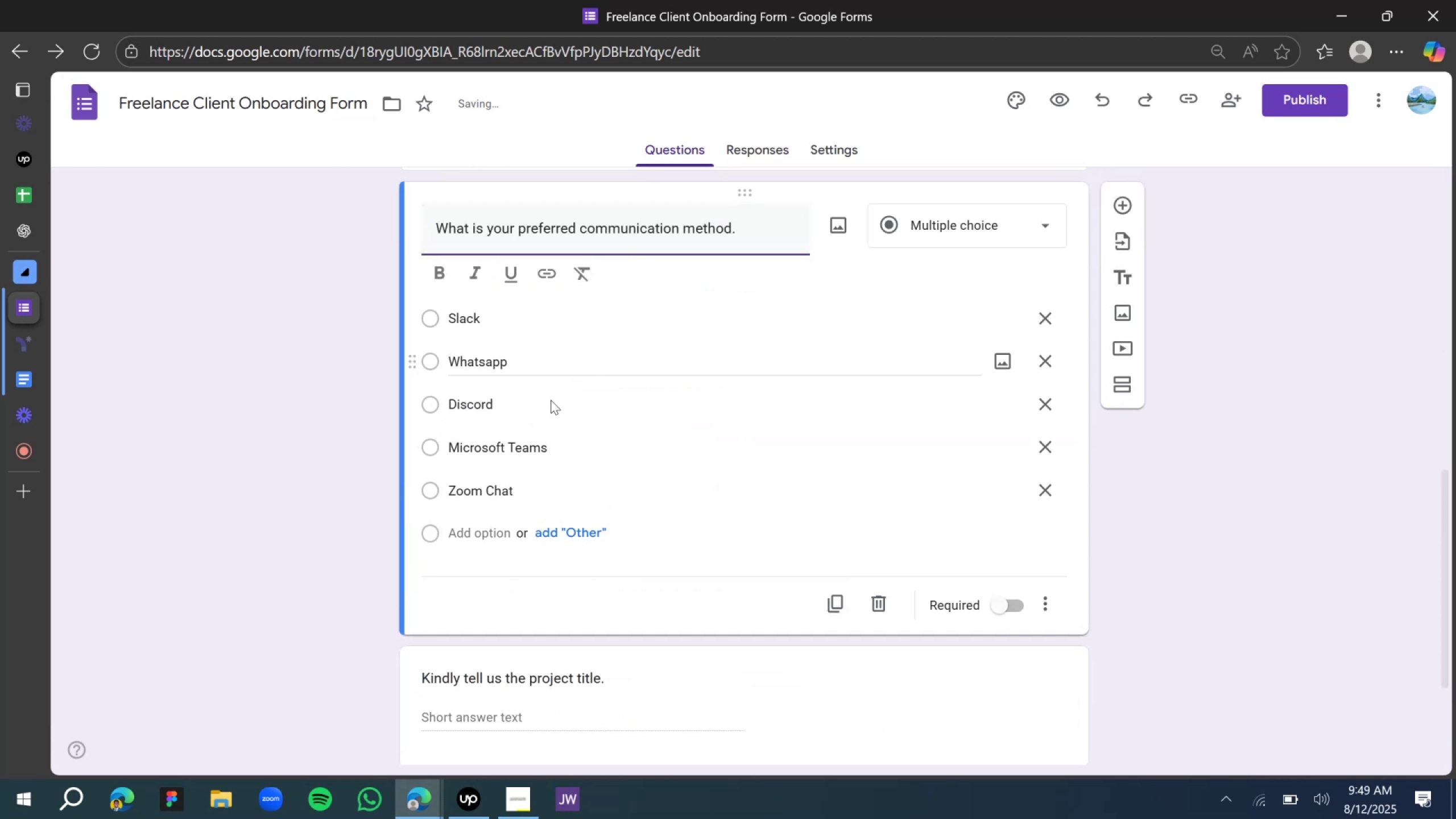 
left_click([316, 419])
 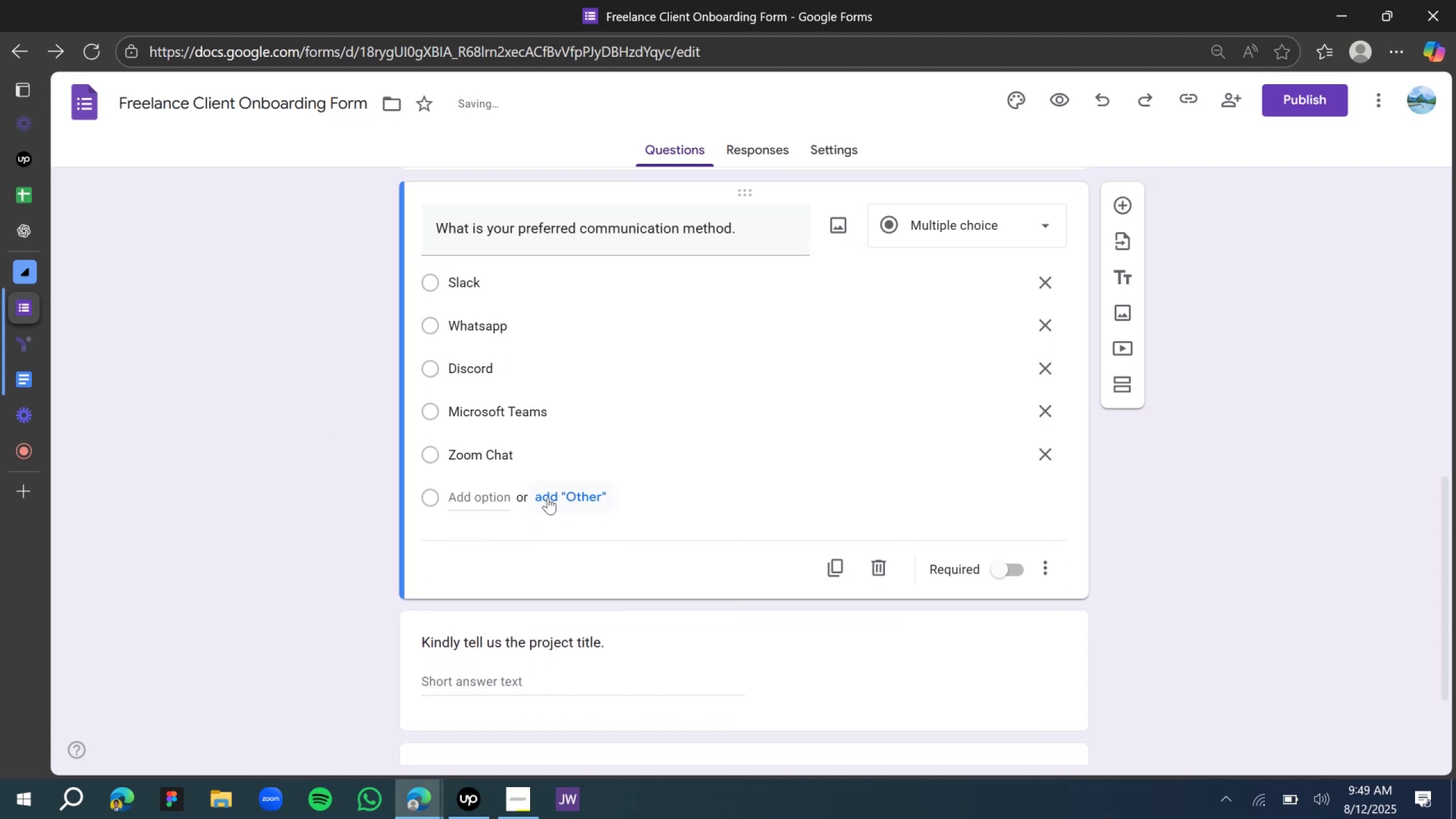 
scroll: coordinate [543, 523], scroll_direction: down, amount: 8.0
 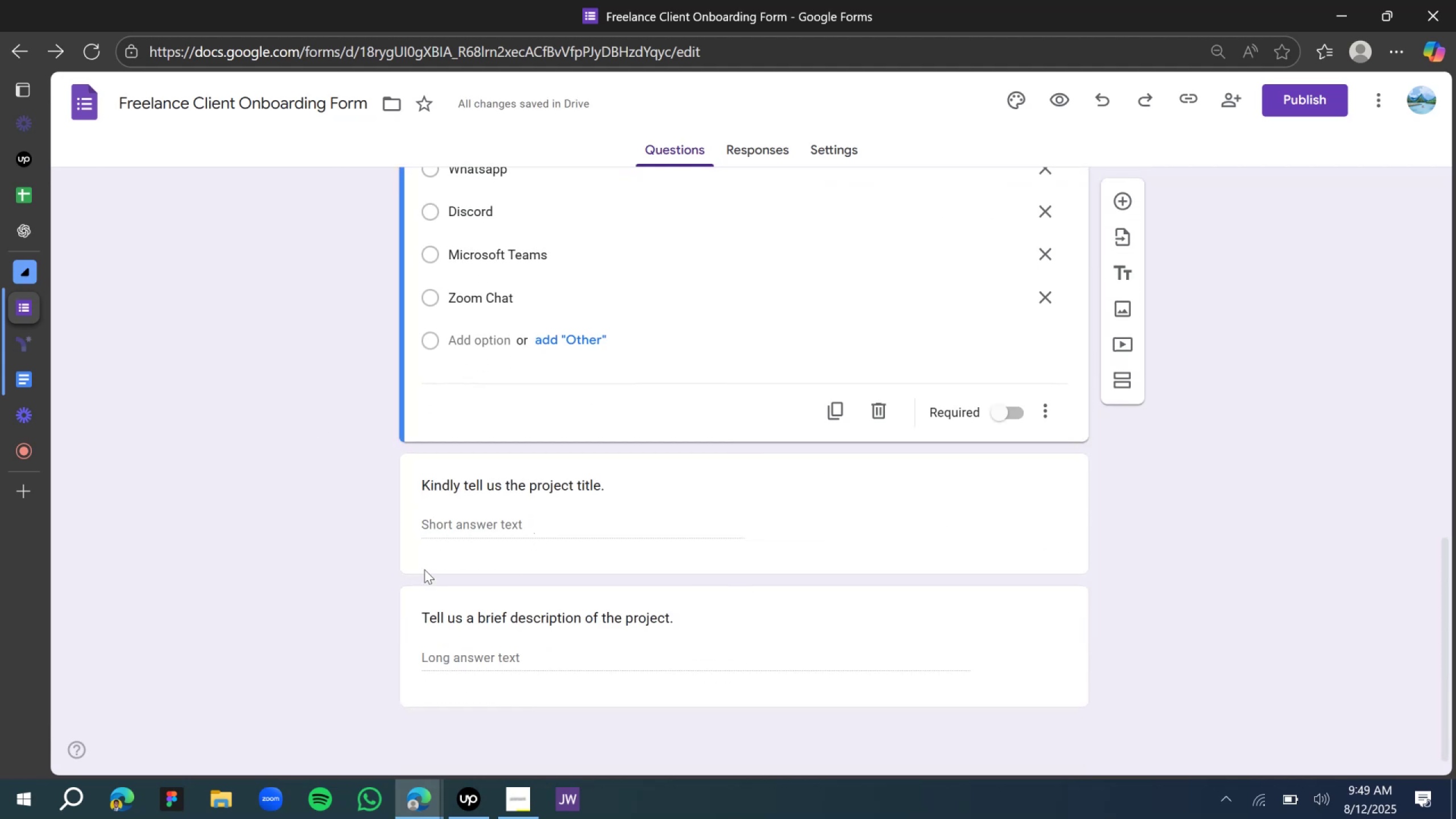 
left_click([430, 541])
 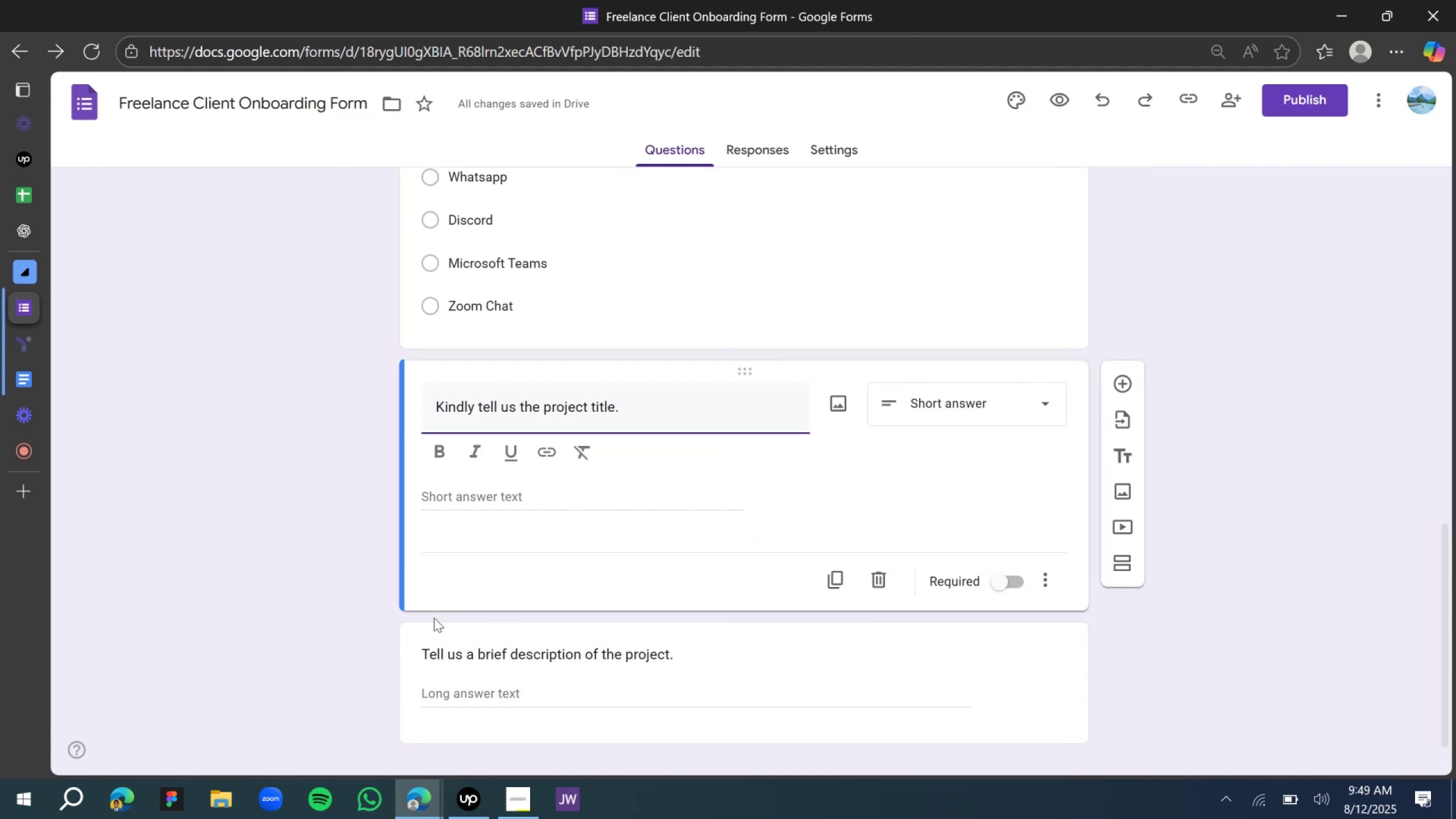 
left_click([434, 628])
 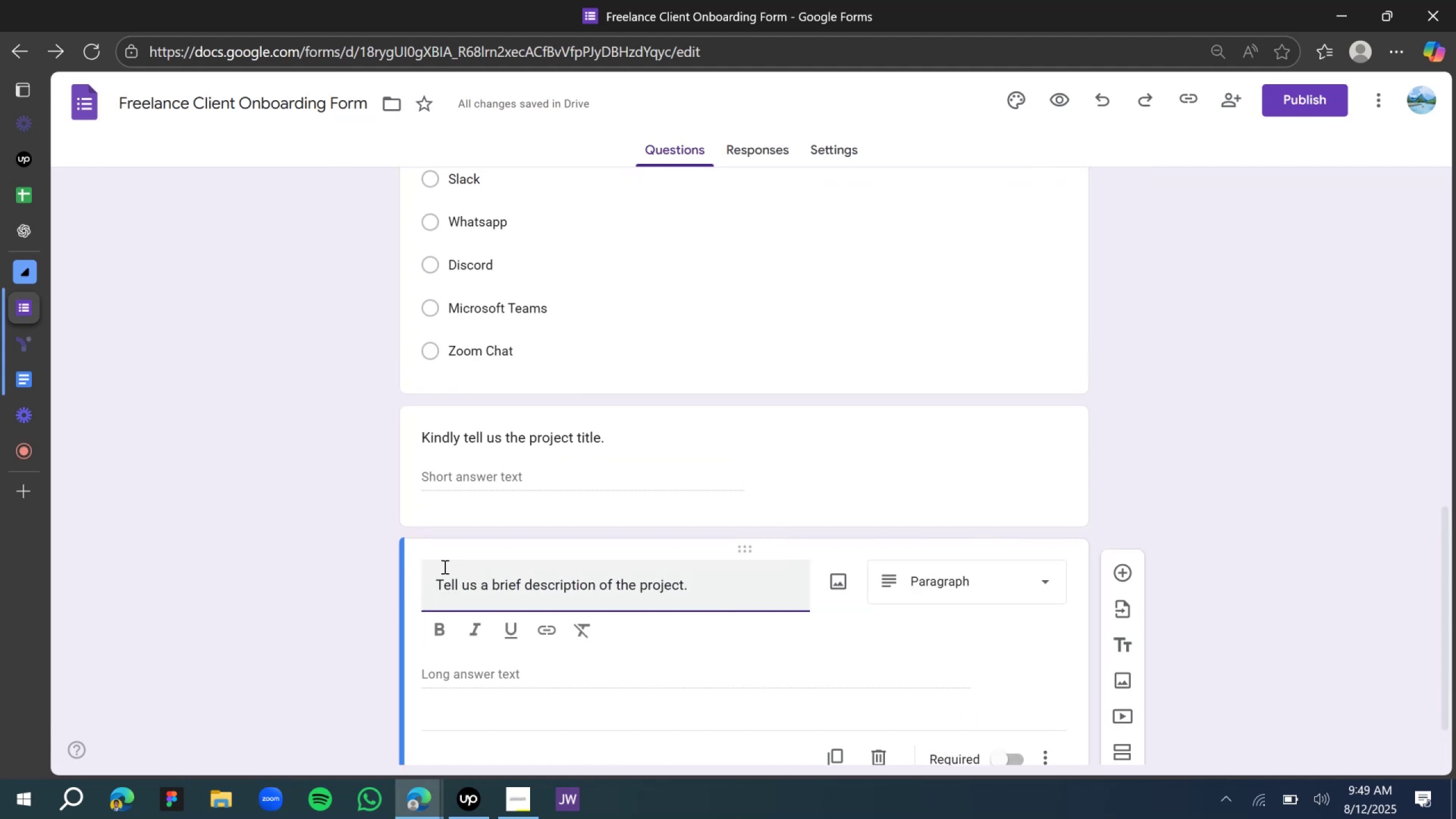 
scroll: coordinate [465, 542], scroll_direction: down, amount: 6.0
 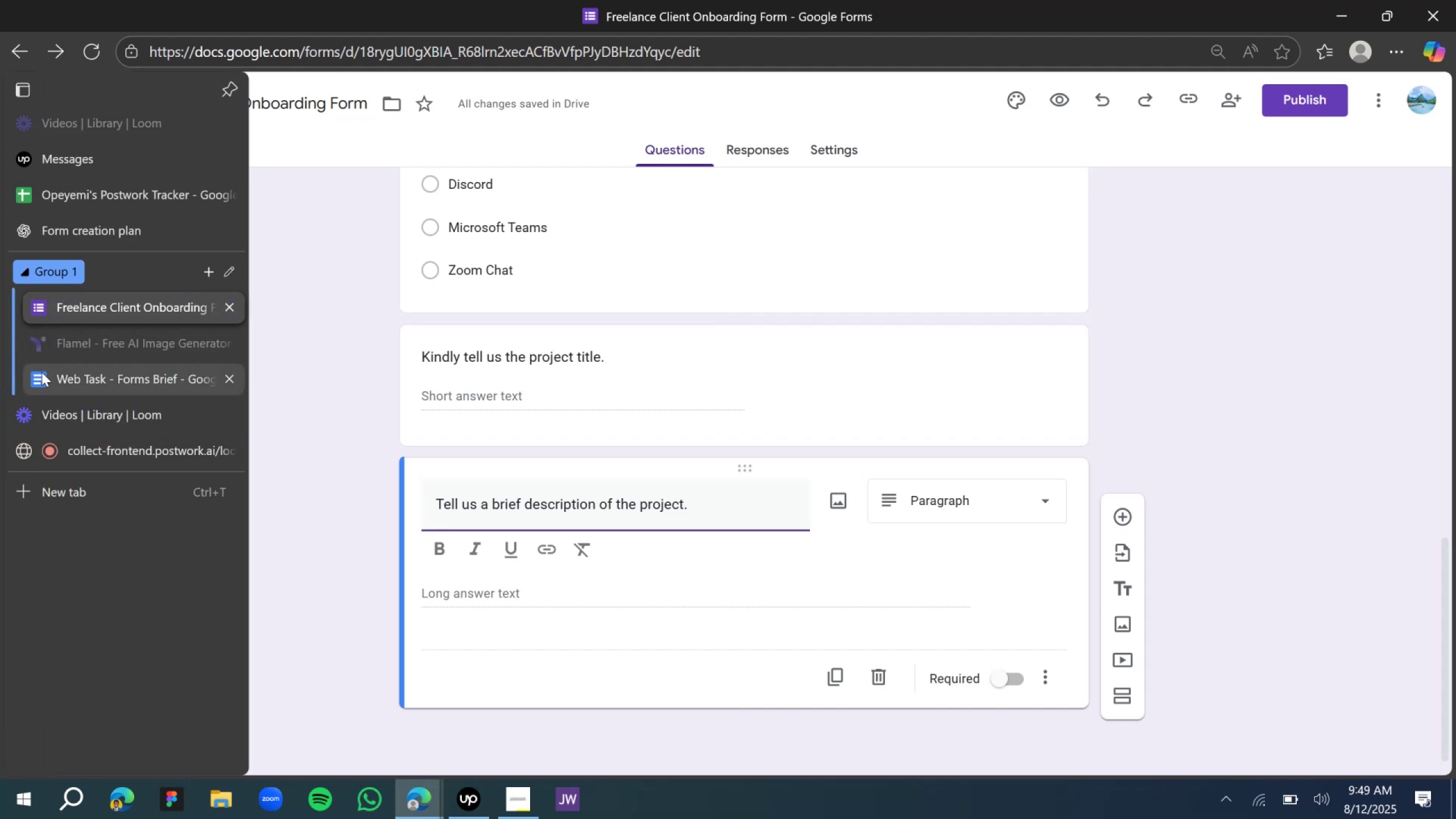 
left_click([98, 235])
 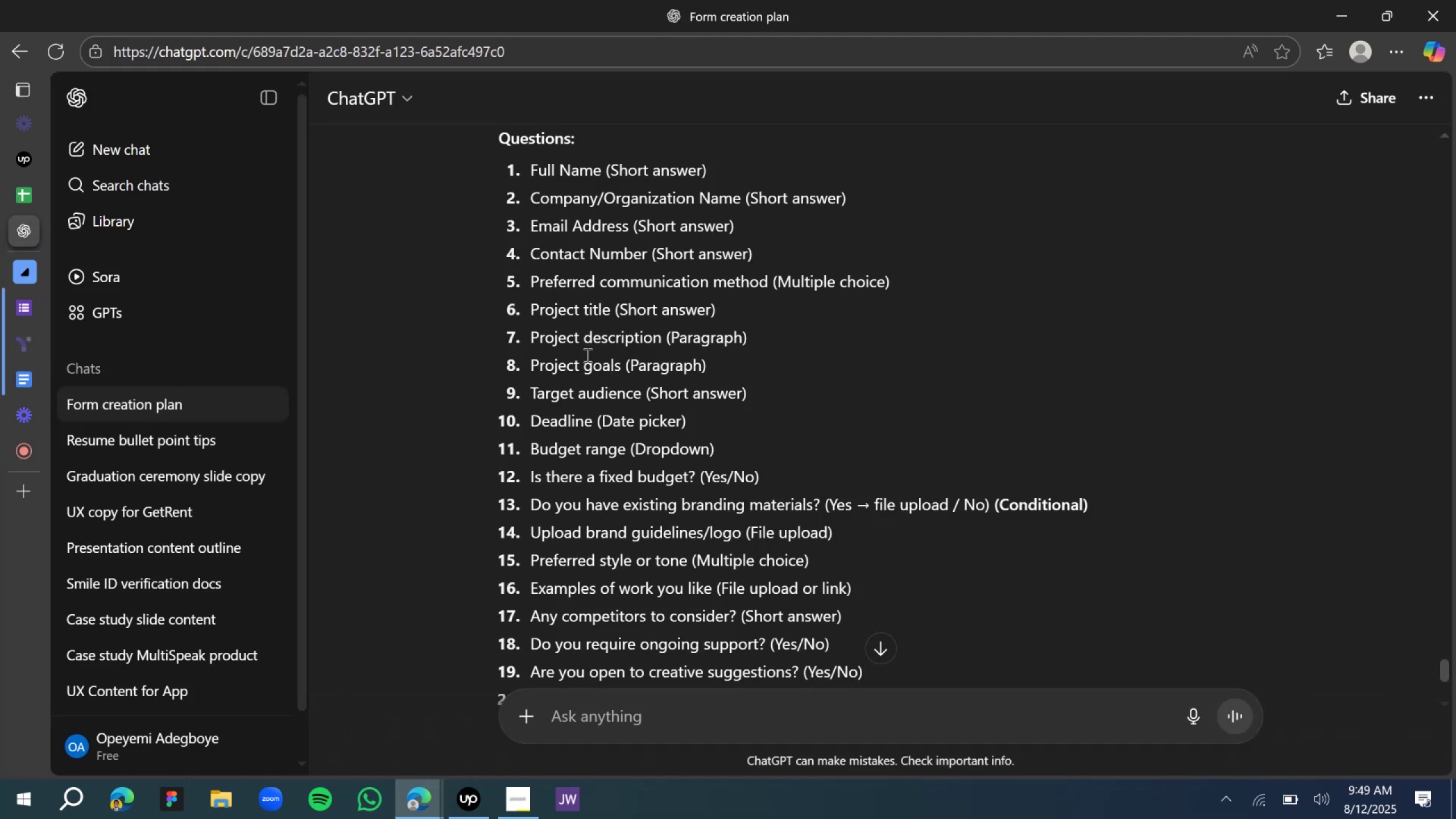 
wait(10.22)
 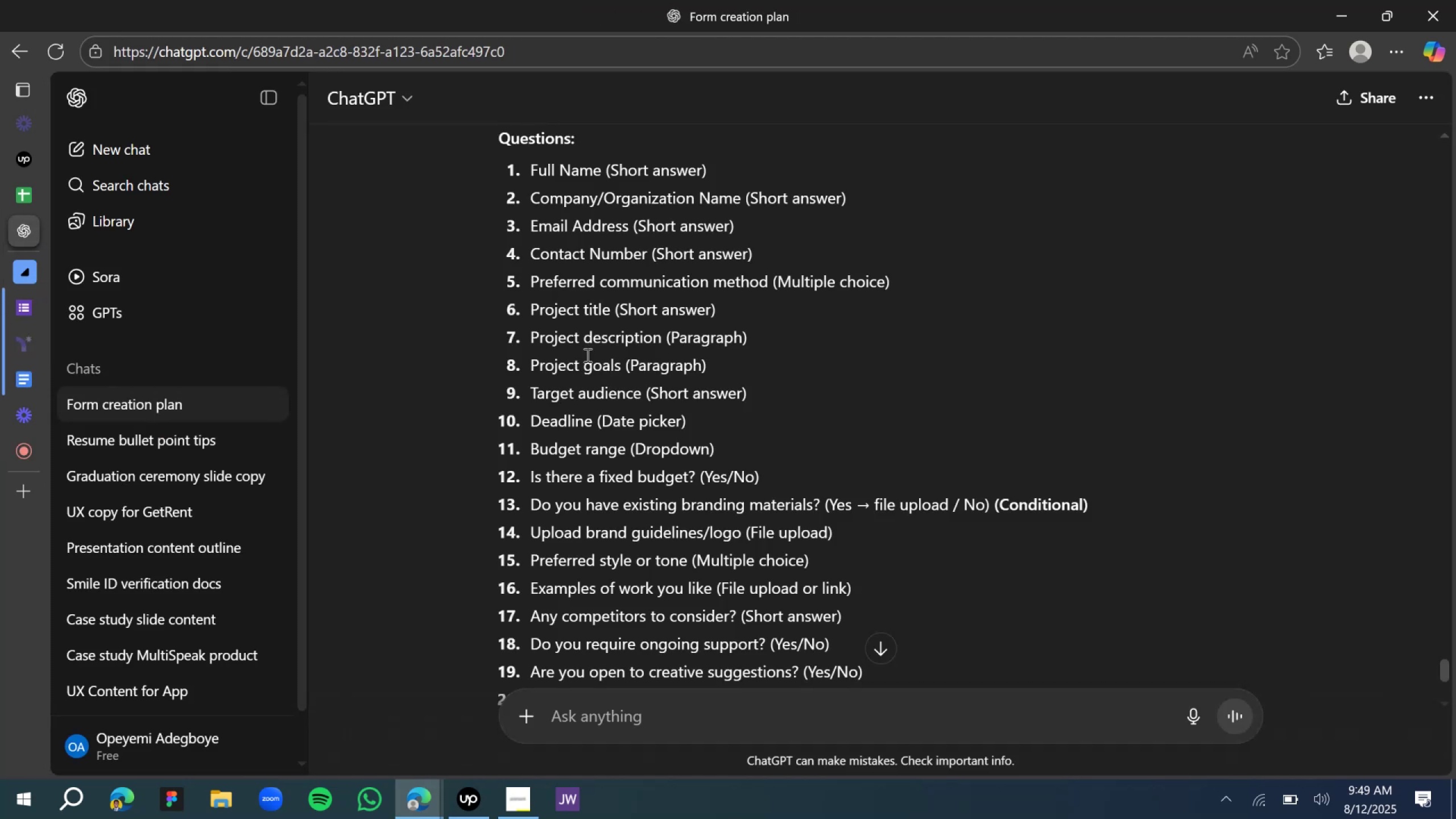 
left_click([74, 314])
 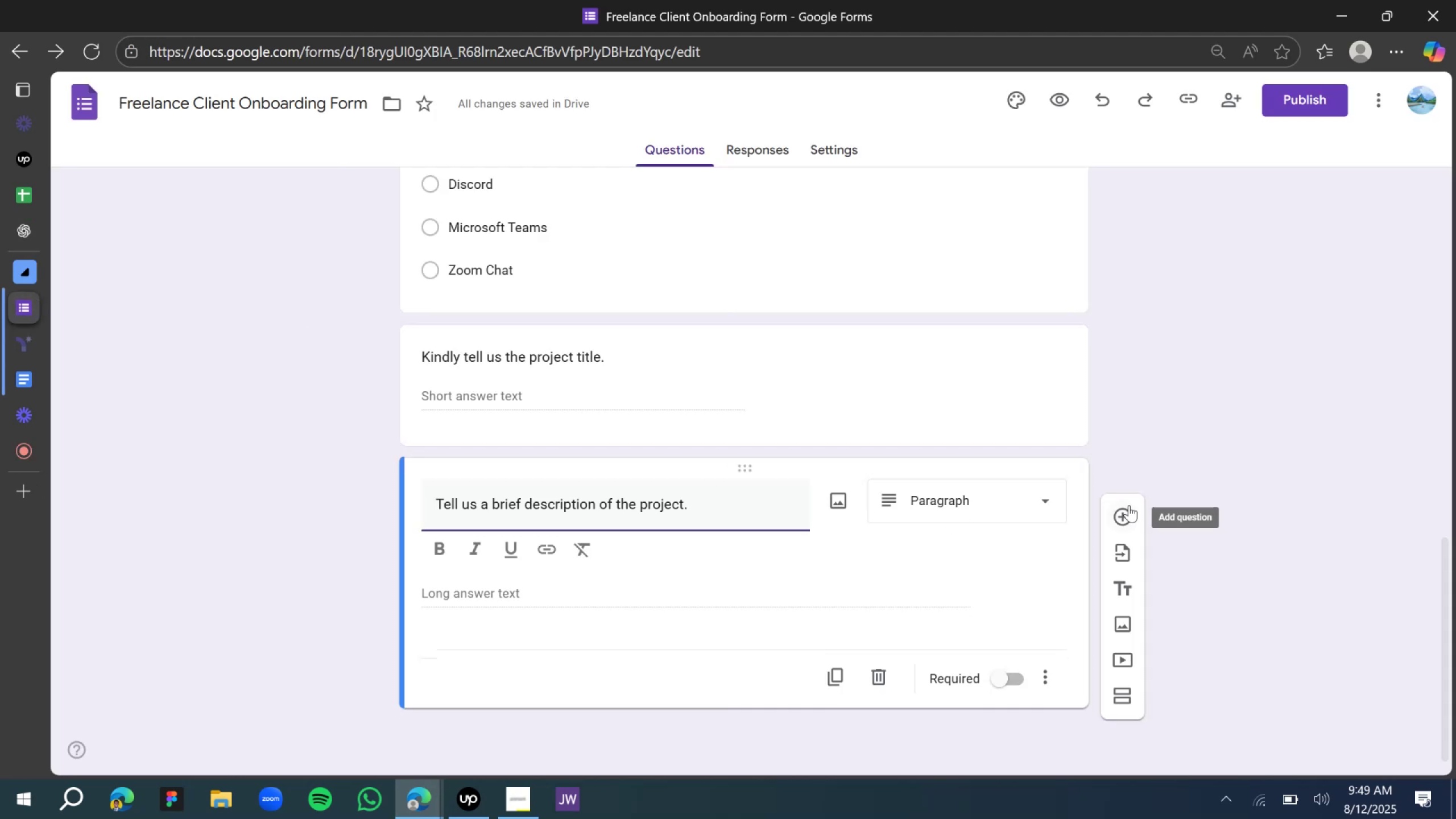 
left_click([1129, 505])
 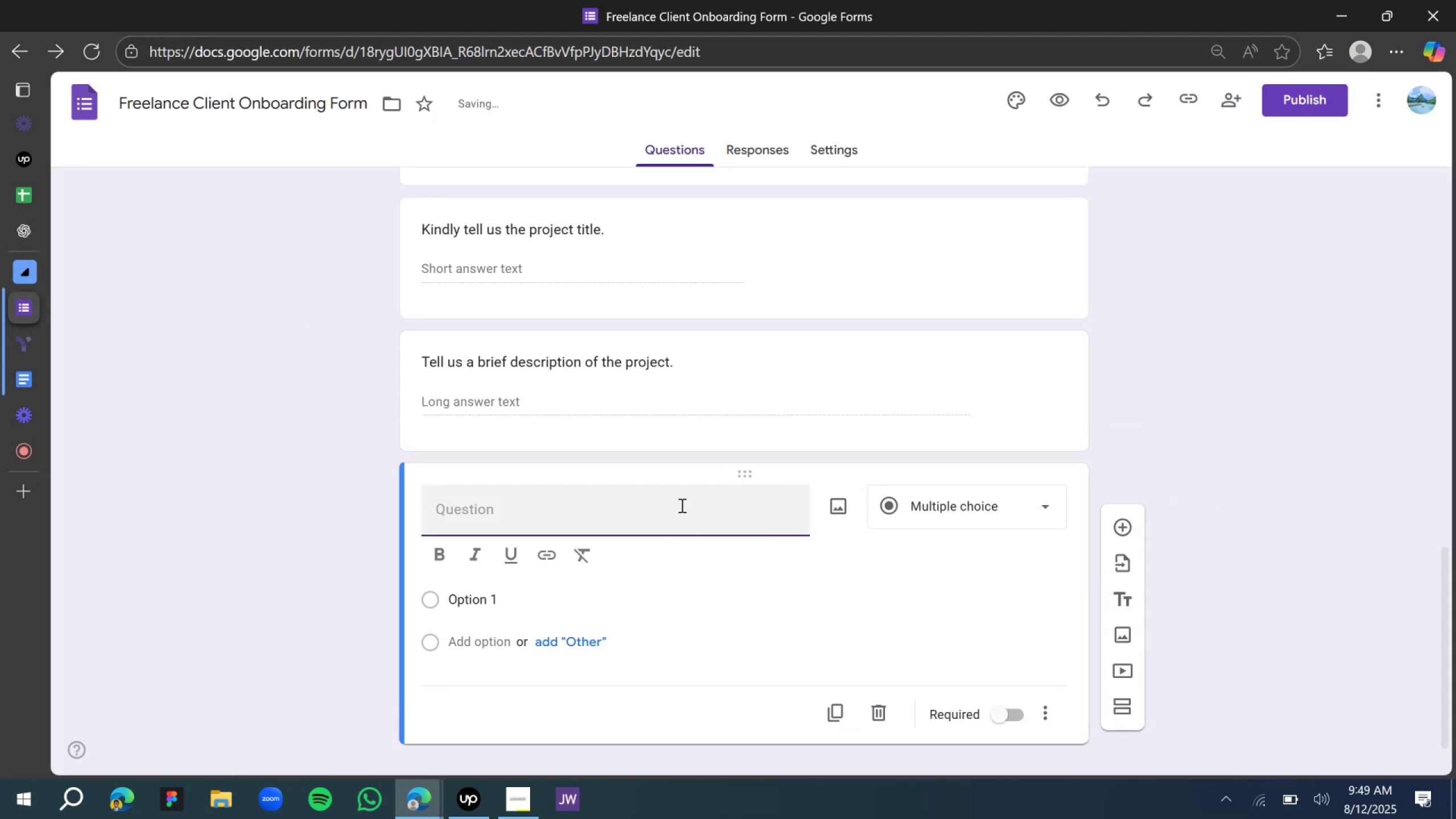 
type(What are the project gal )
 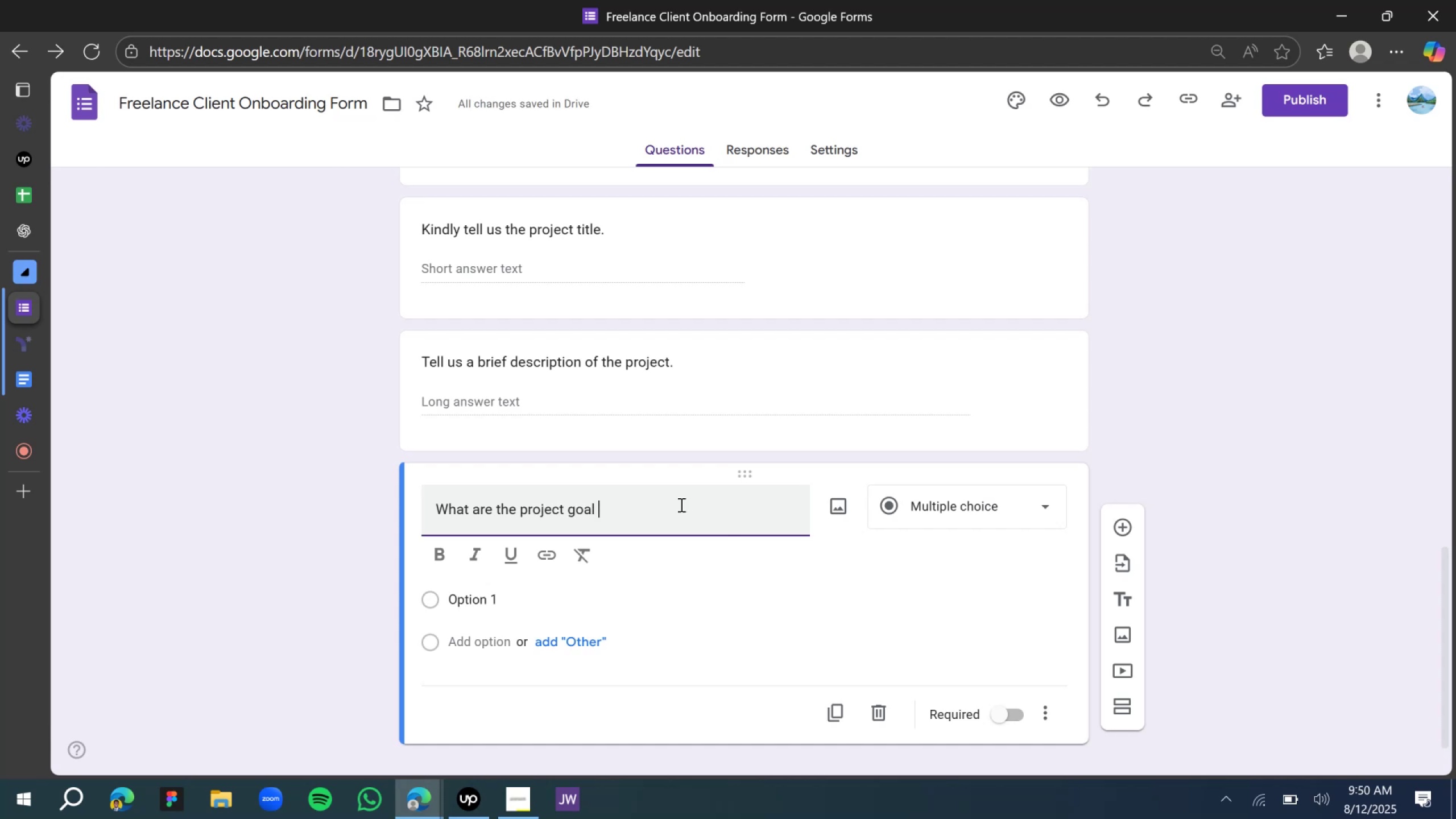 
hold_key(key=O, duration=11.01)
 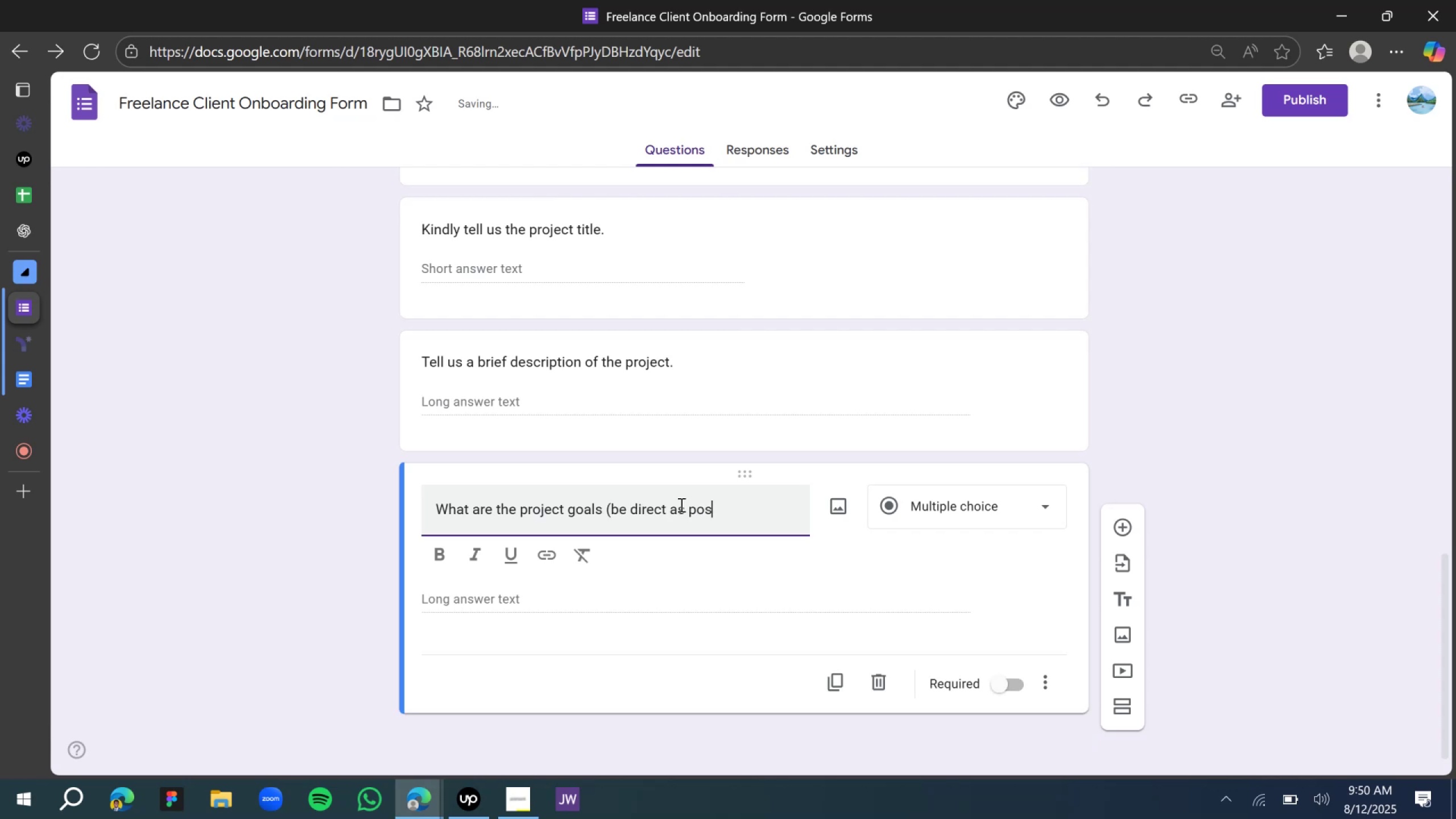 
key(Backspace)
type(s (be direct as pssible, it is advisable you make use of bullet points)
 